 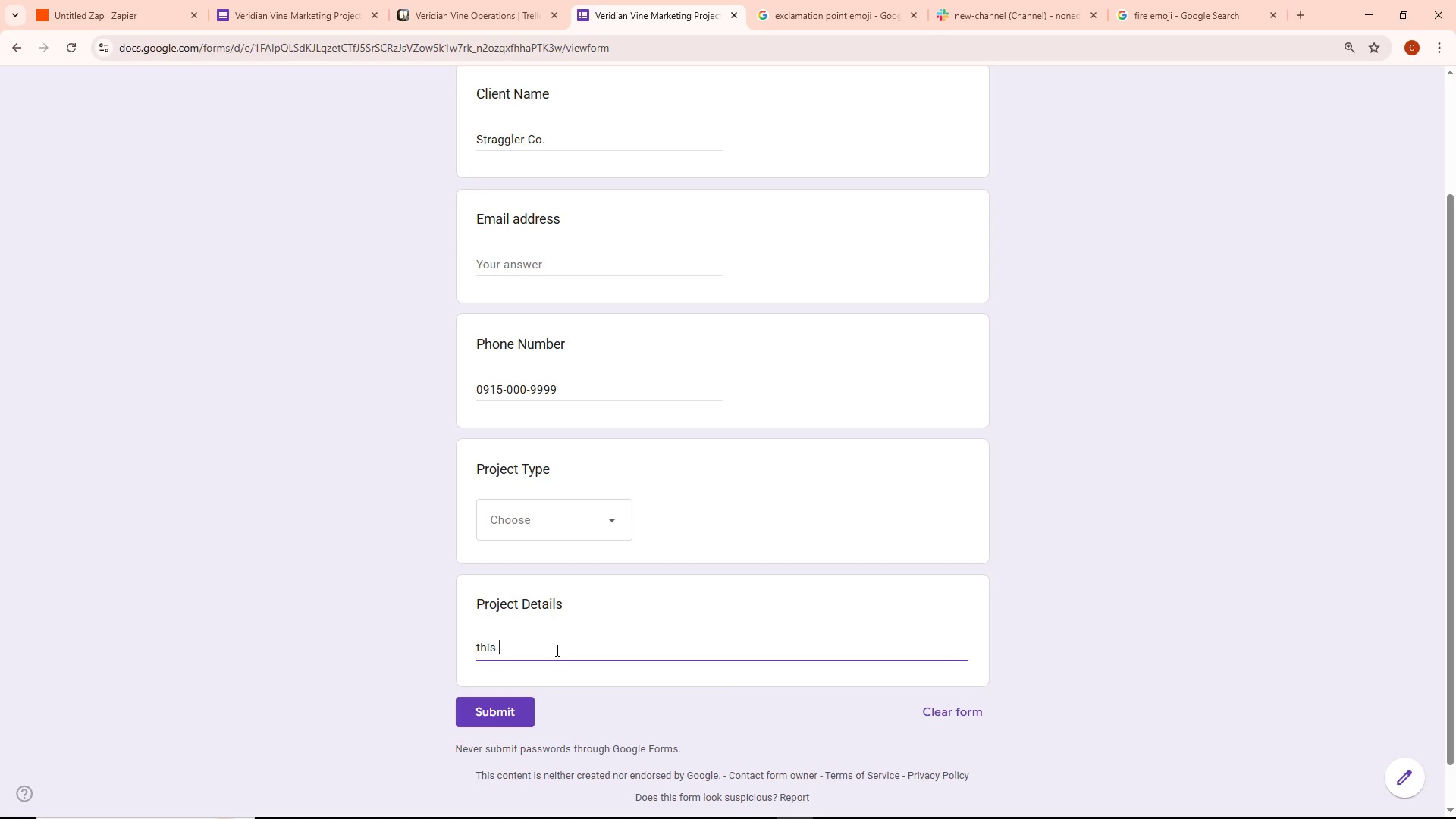 
key(Control+ControlLeft)
 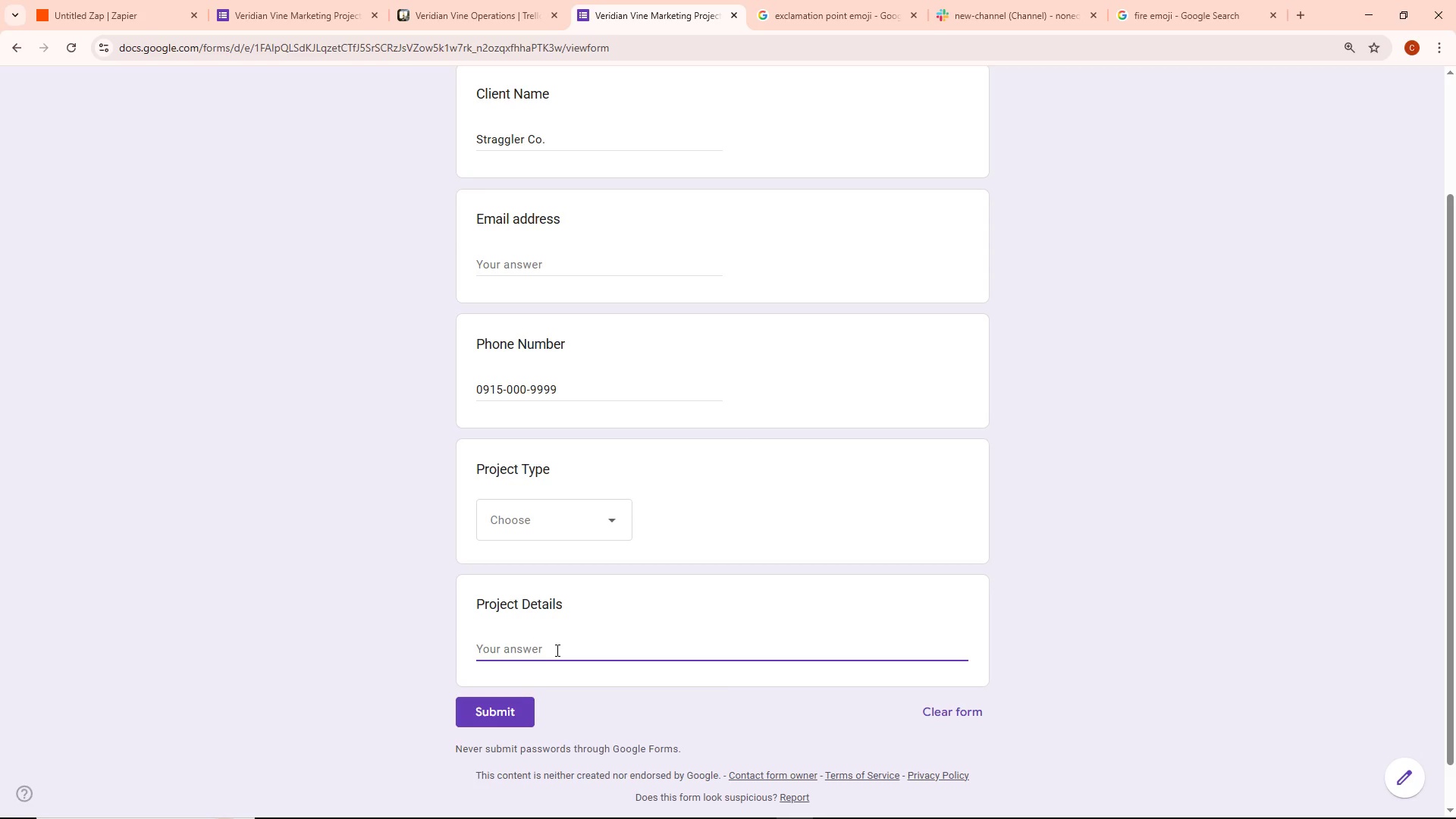 
key(Control+Backspace)
 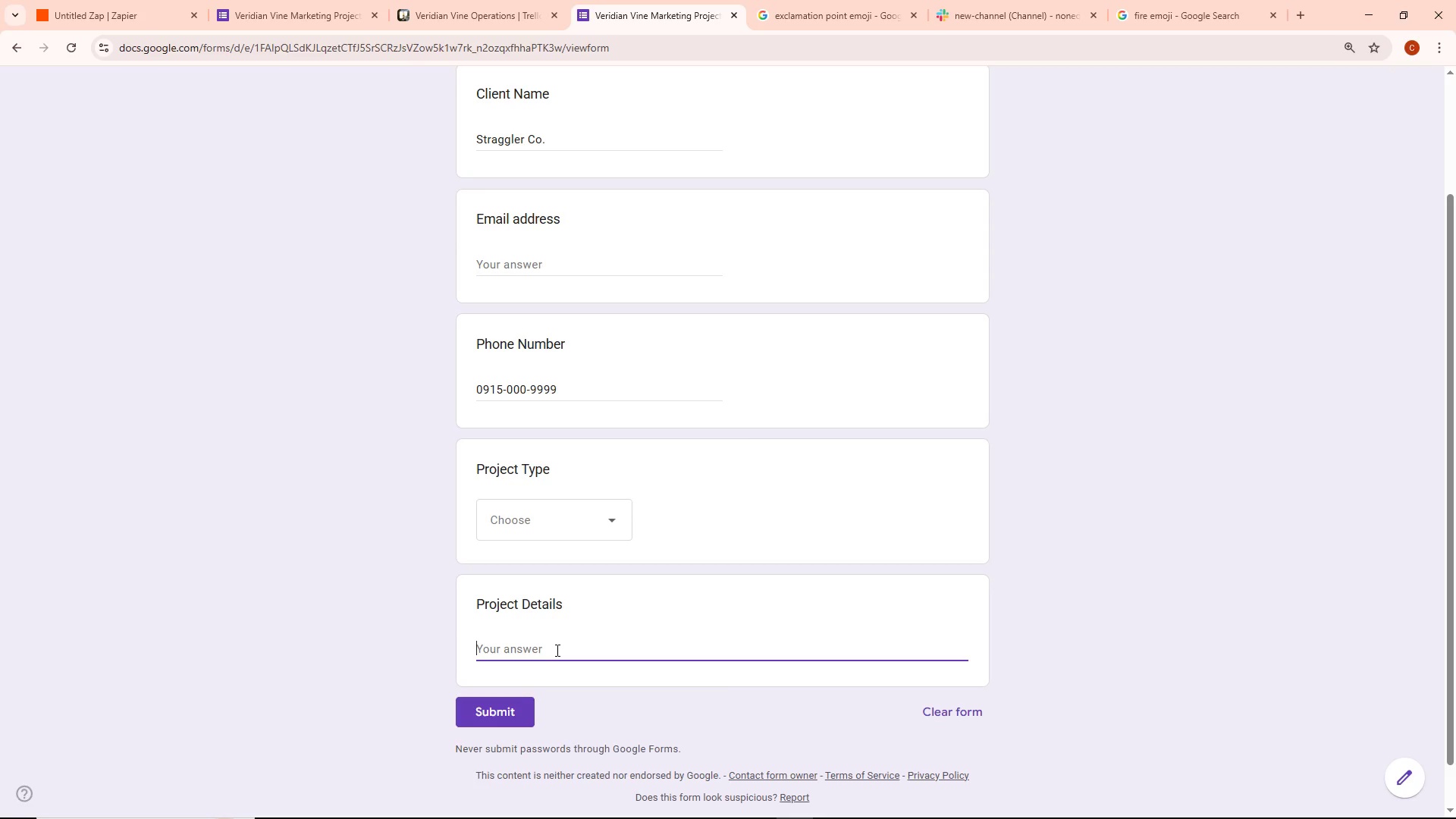 
type(This is a test to ensure the bridge catches incoi)
key(Backspace)
type(mplete)
 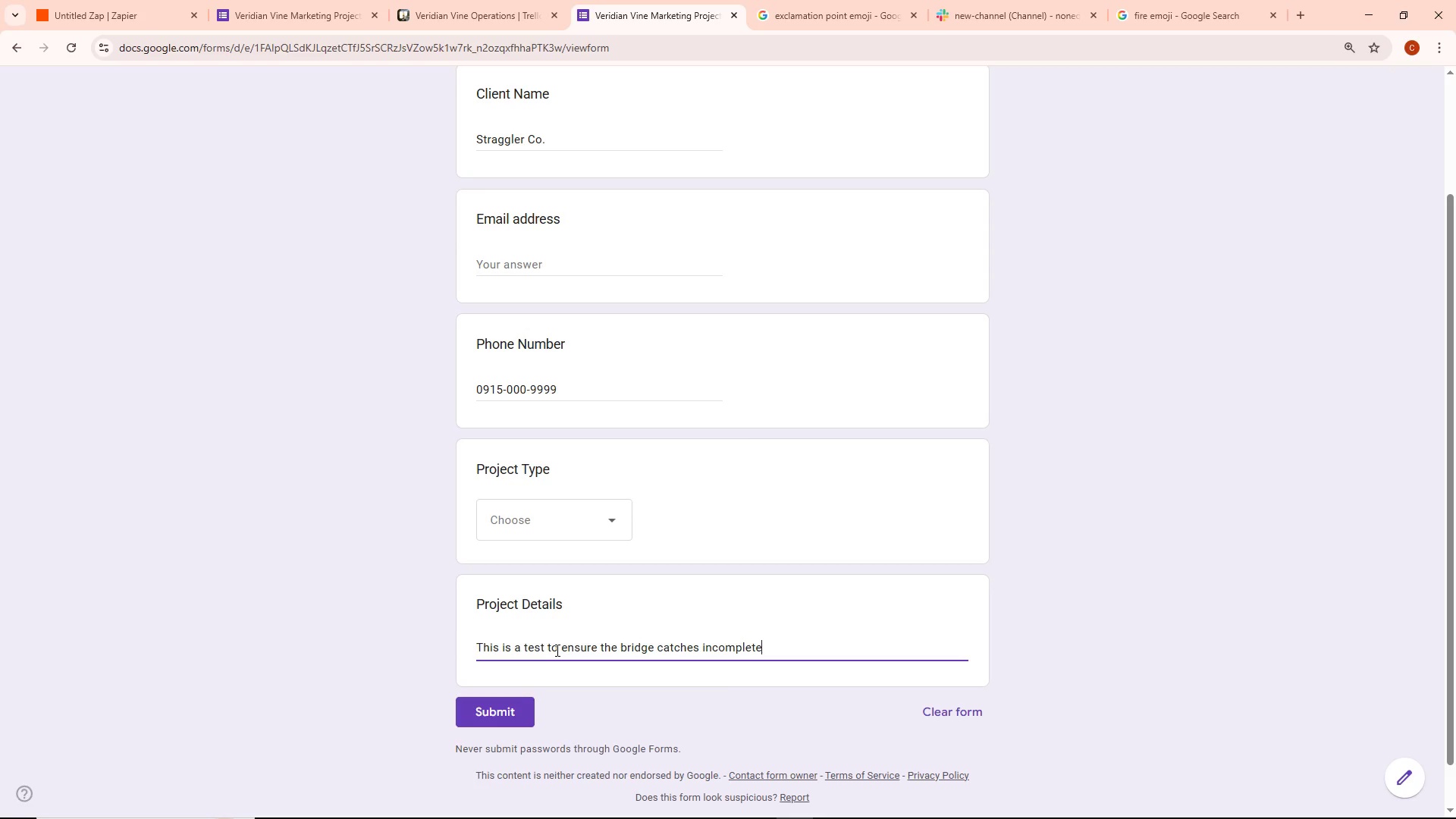 
type( data. No email or project type was slele)
key(Backspace)
key(Backspace)
key(Backspace)
key(Backspace)
type(elected.)
 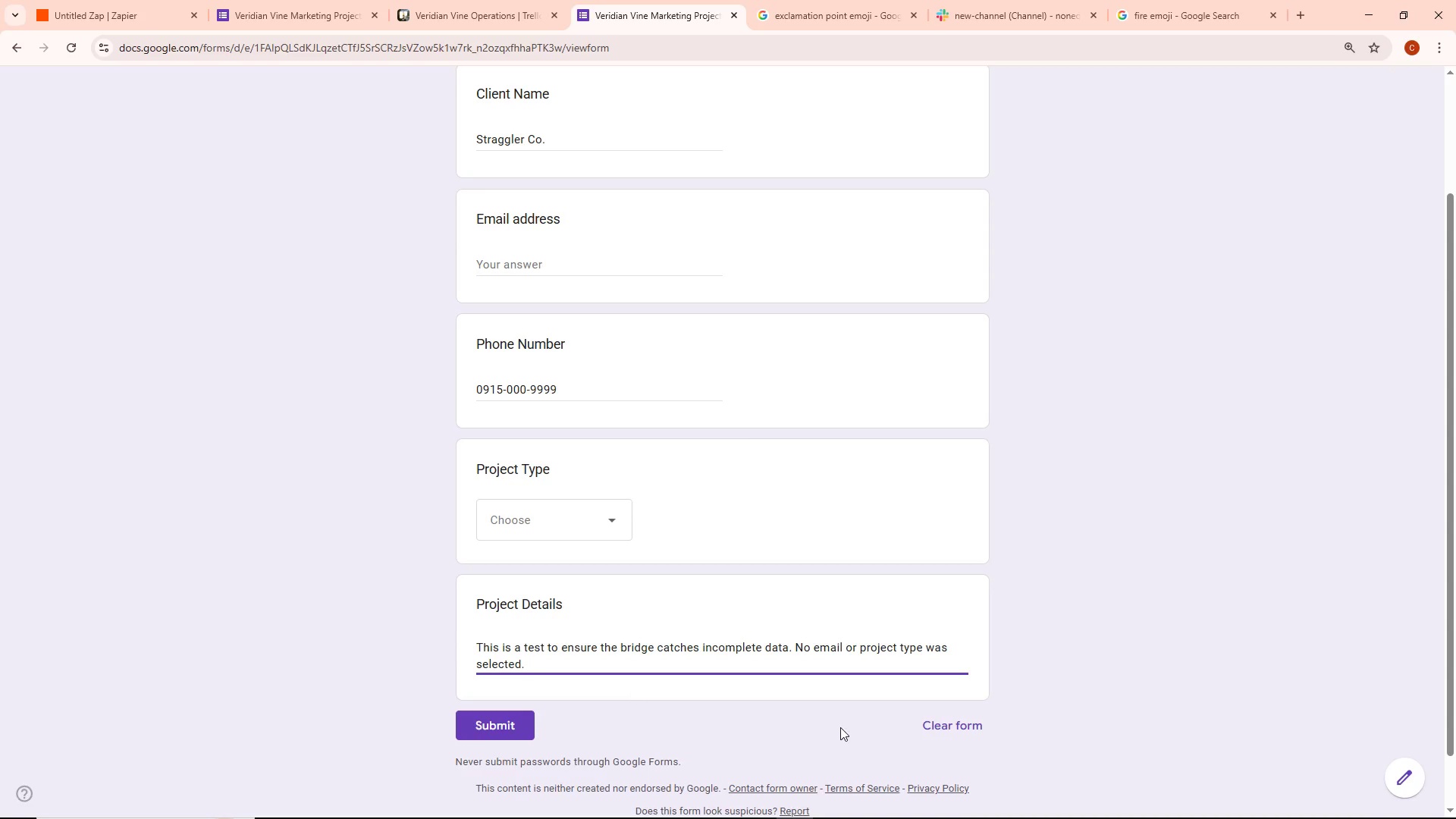 
left_click([510, 733])
 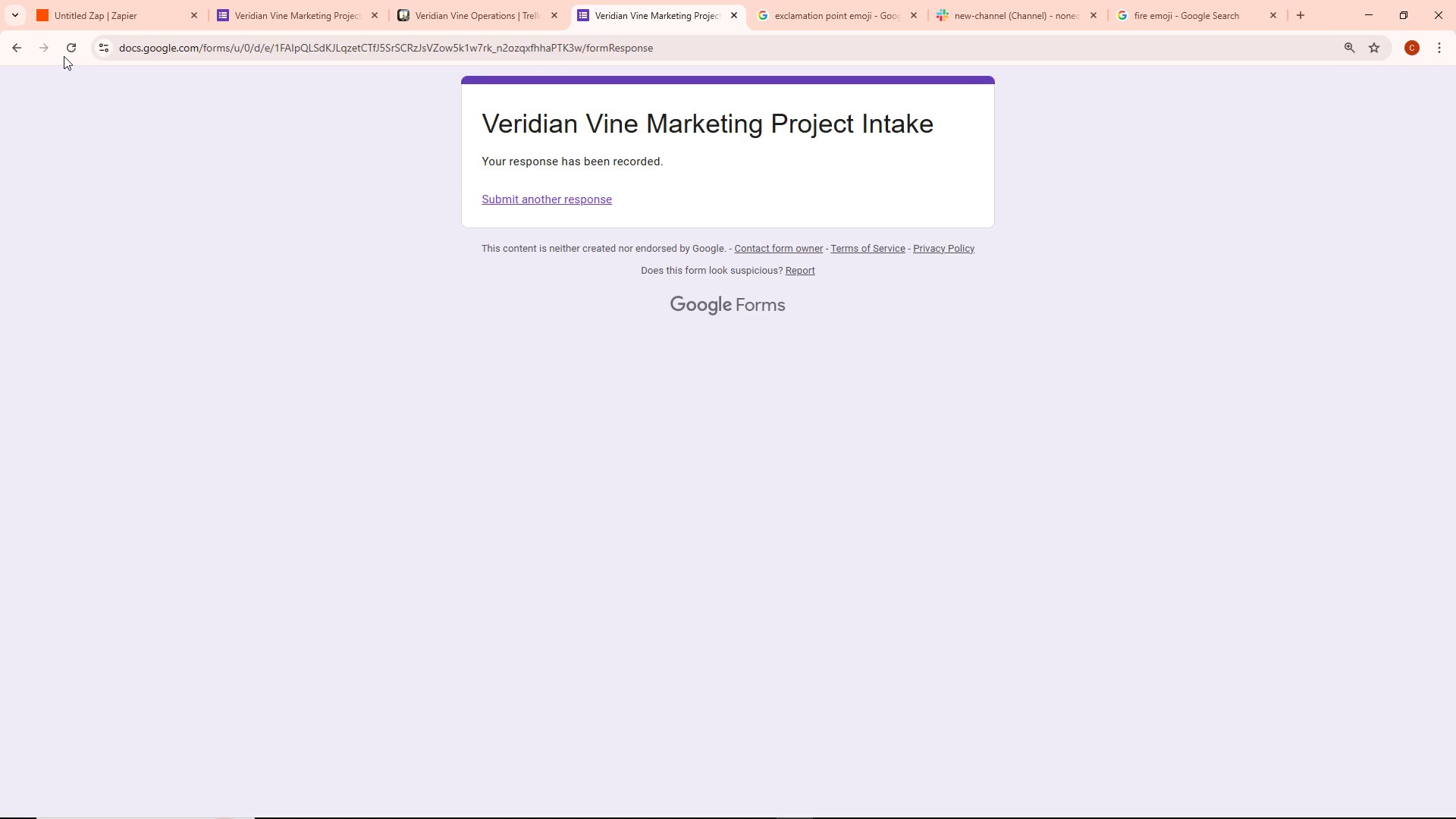 
left_click([100, 20])
 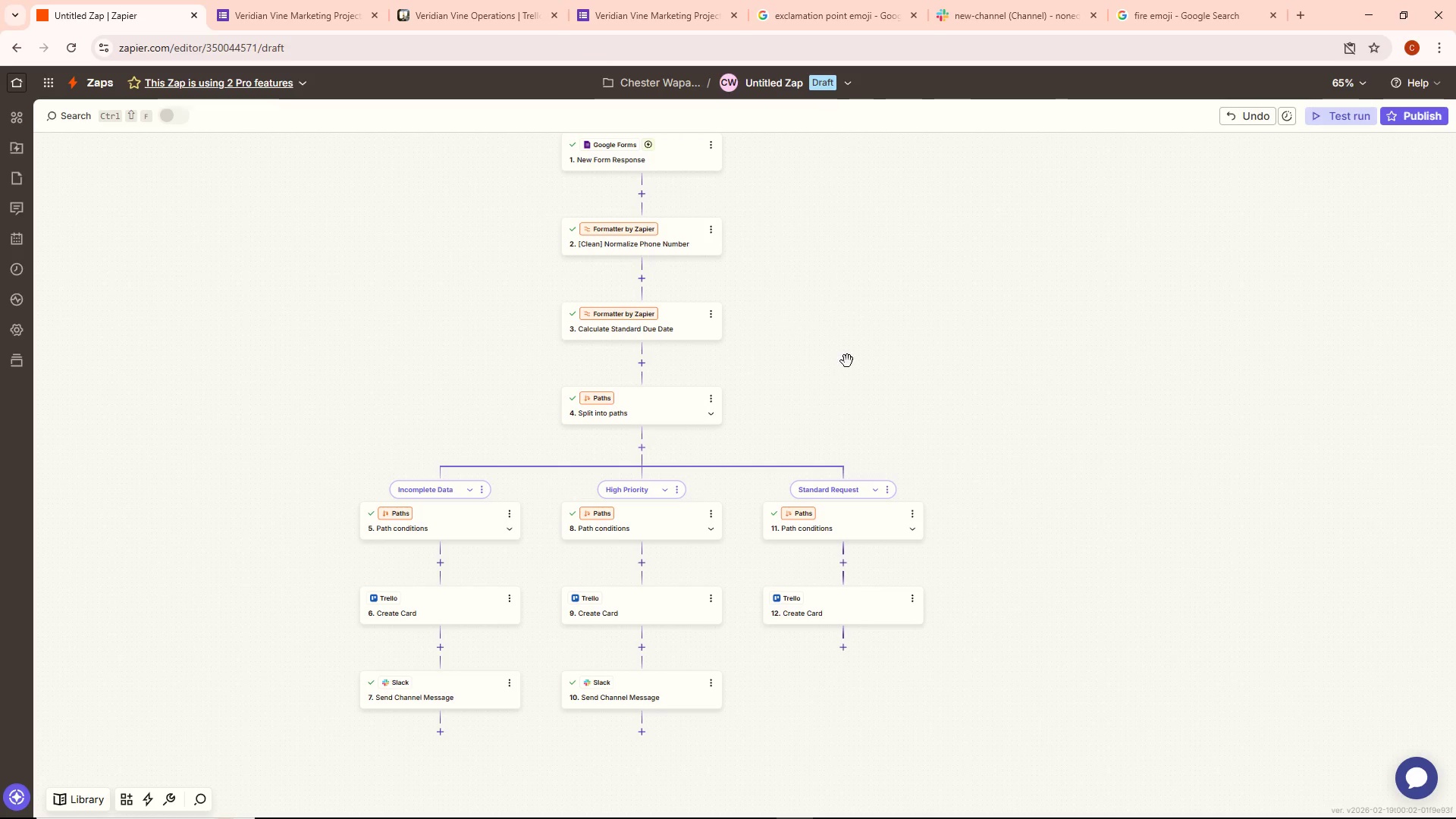 
scroll: coordinate [848, 347], scroll_direction: up, amount: 3.0
 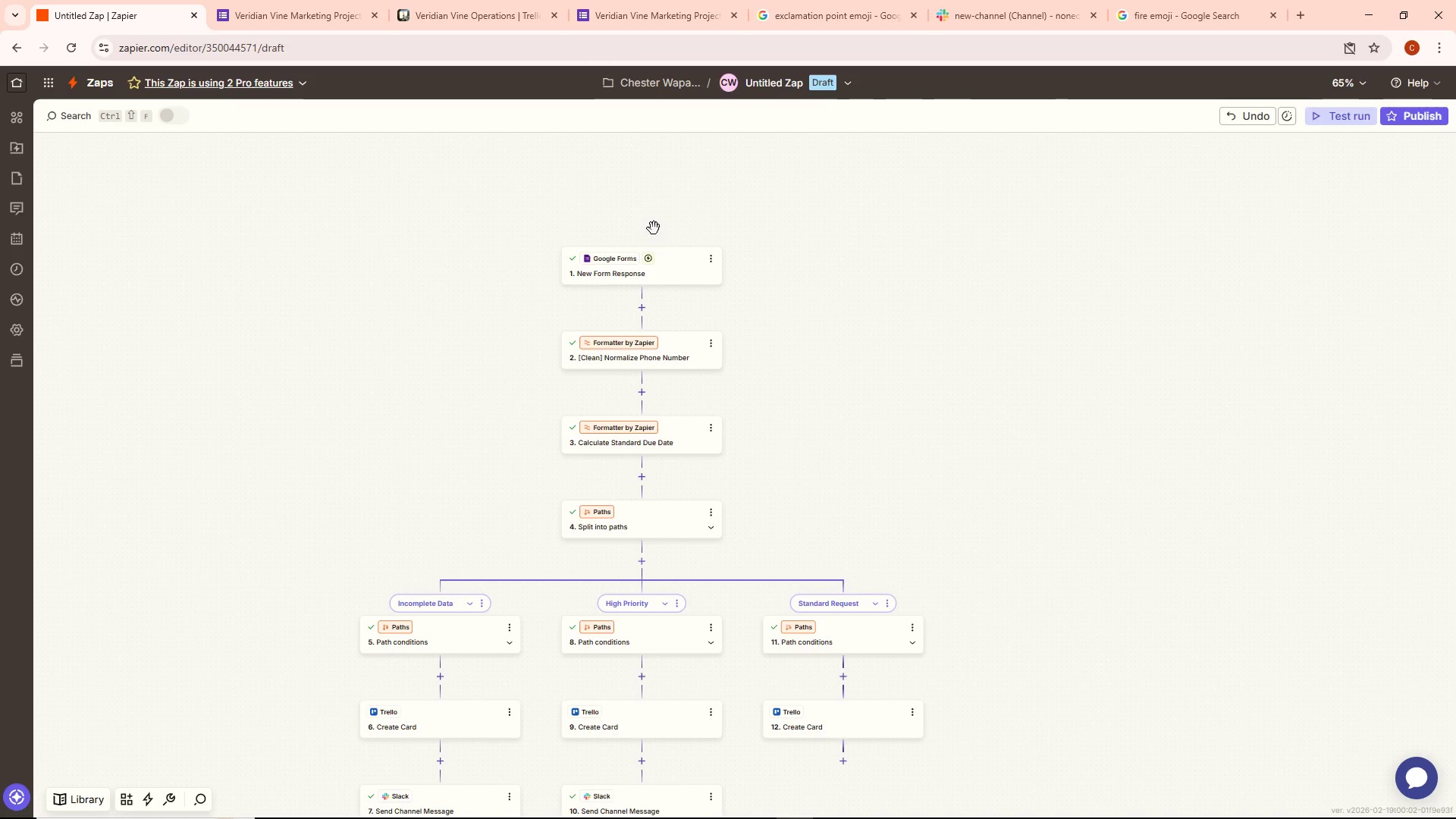 
double_click([650, 274])
 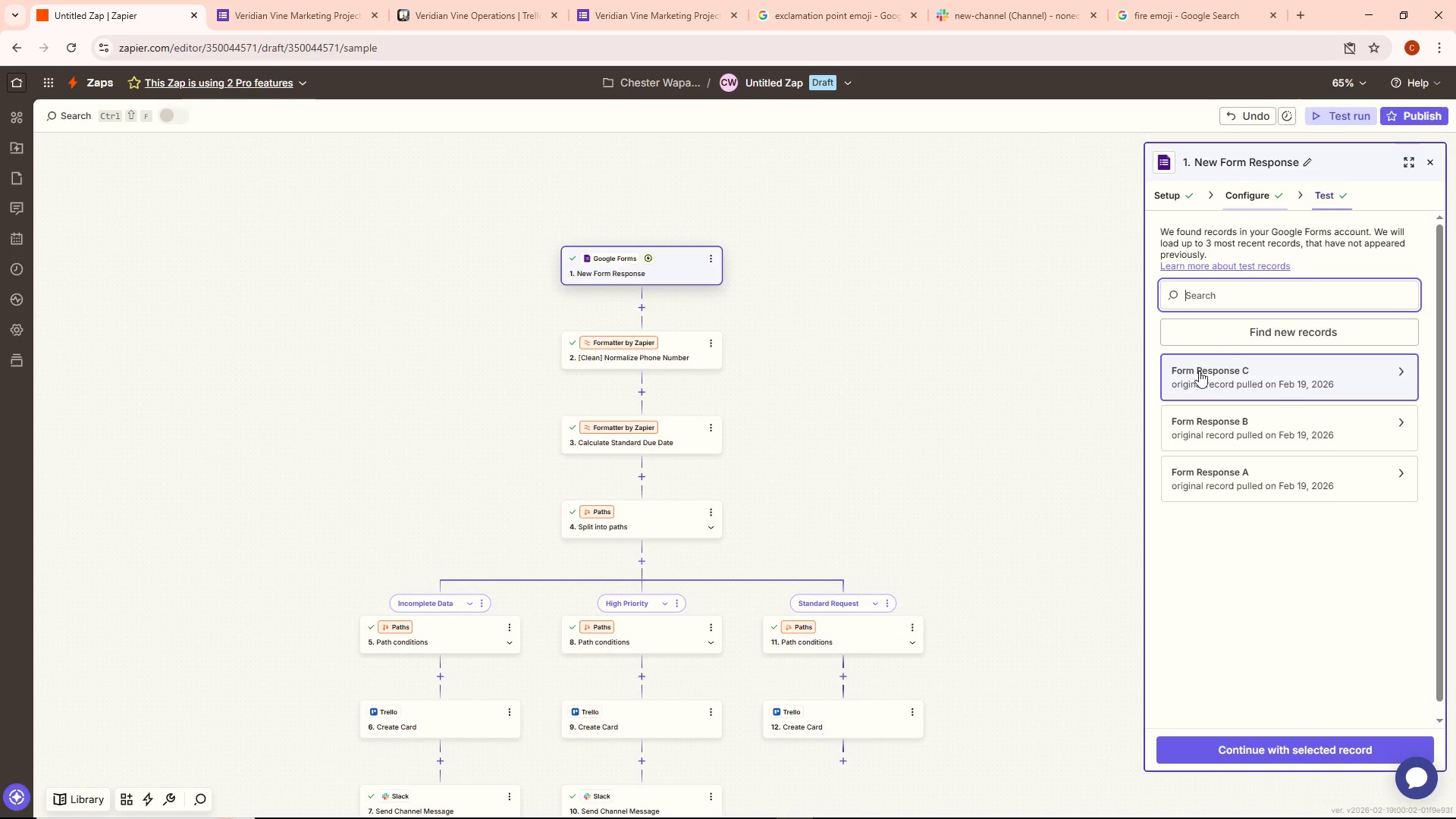 
left_click([1215, 337])
 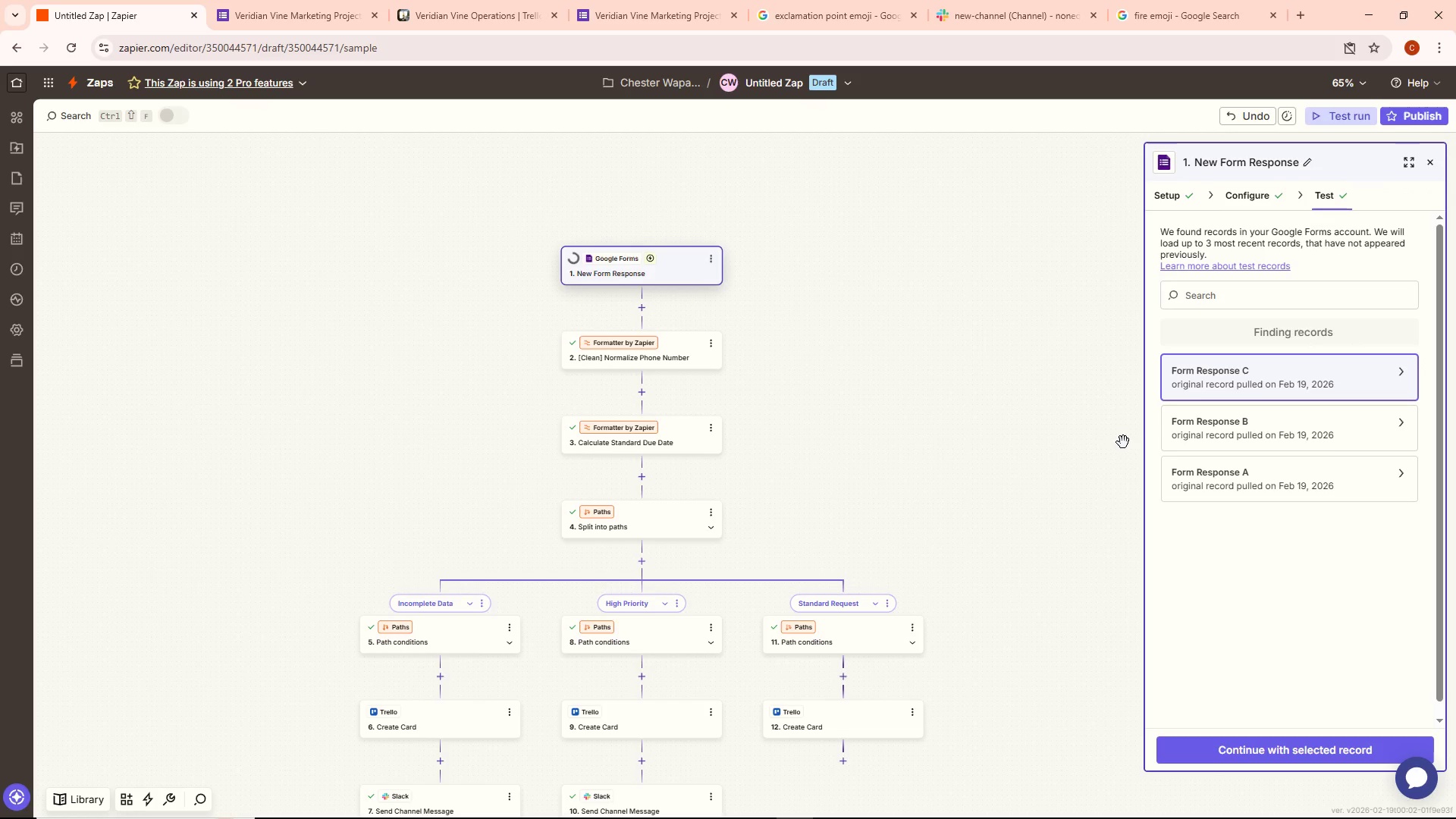 
left_click([1288, 362])
 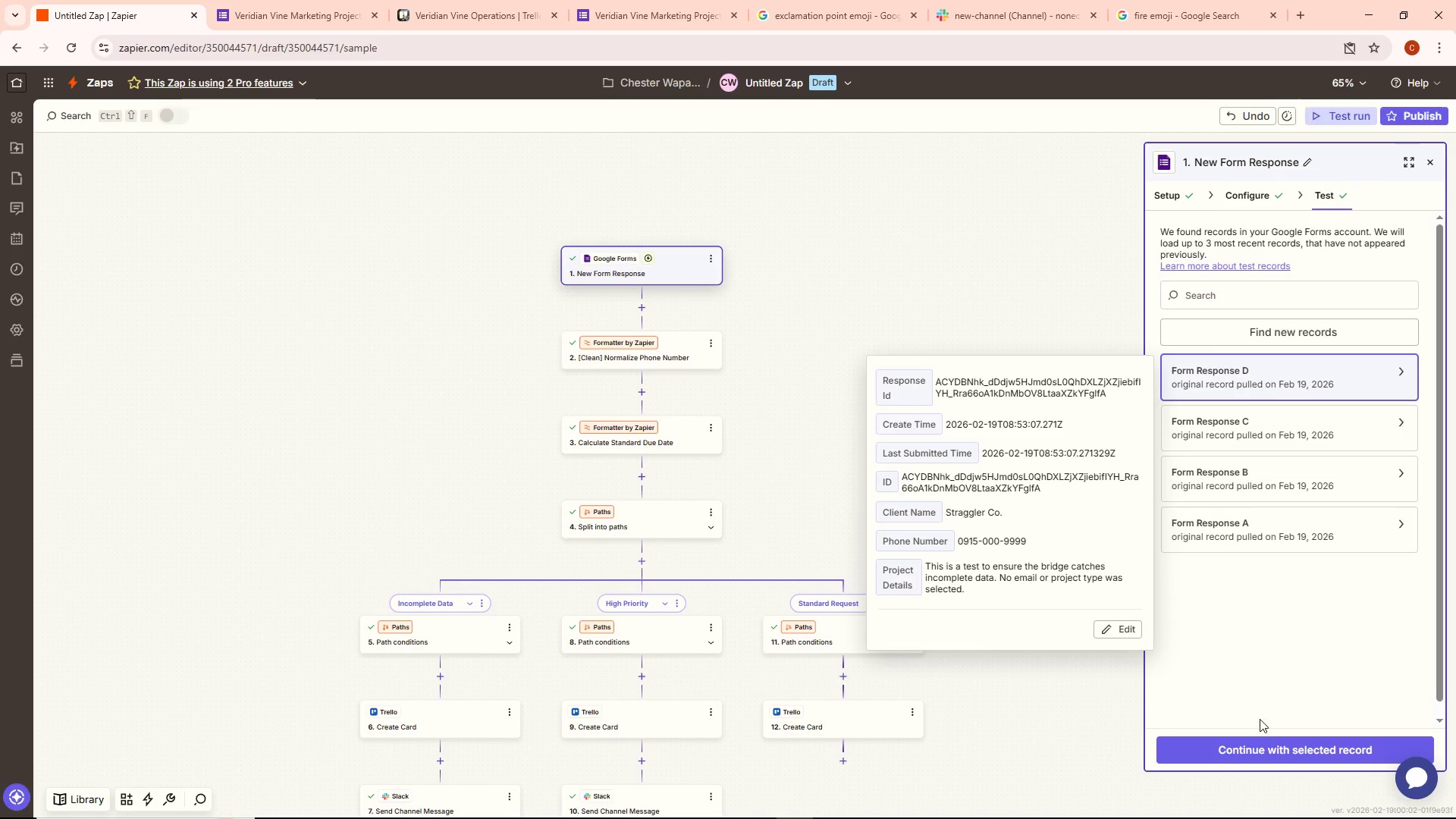 
left_click([1260, 748])
 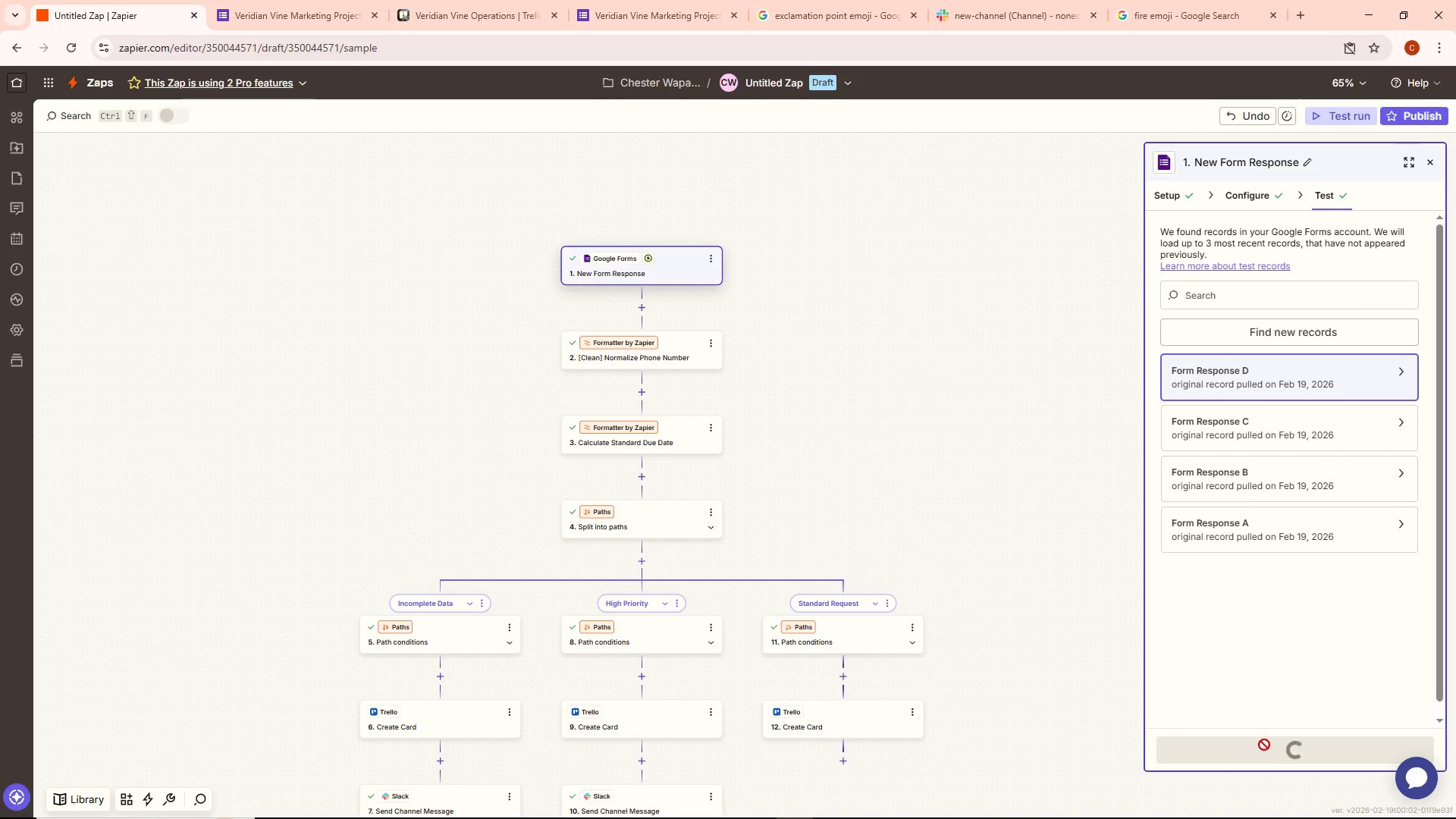 
left_click([1305, 752])
 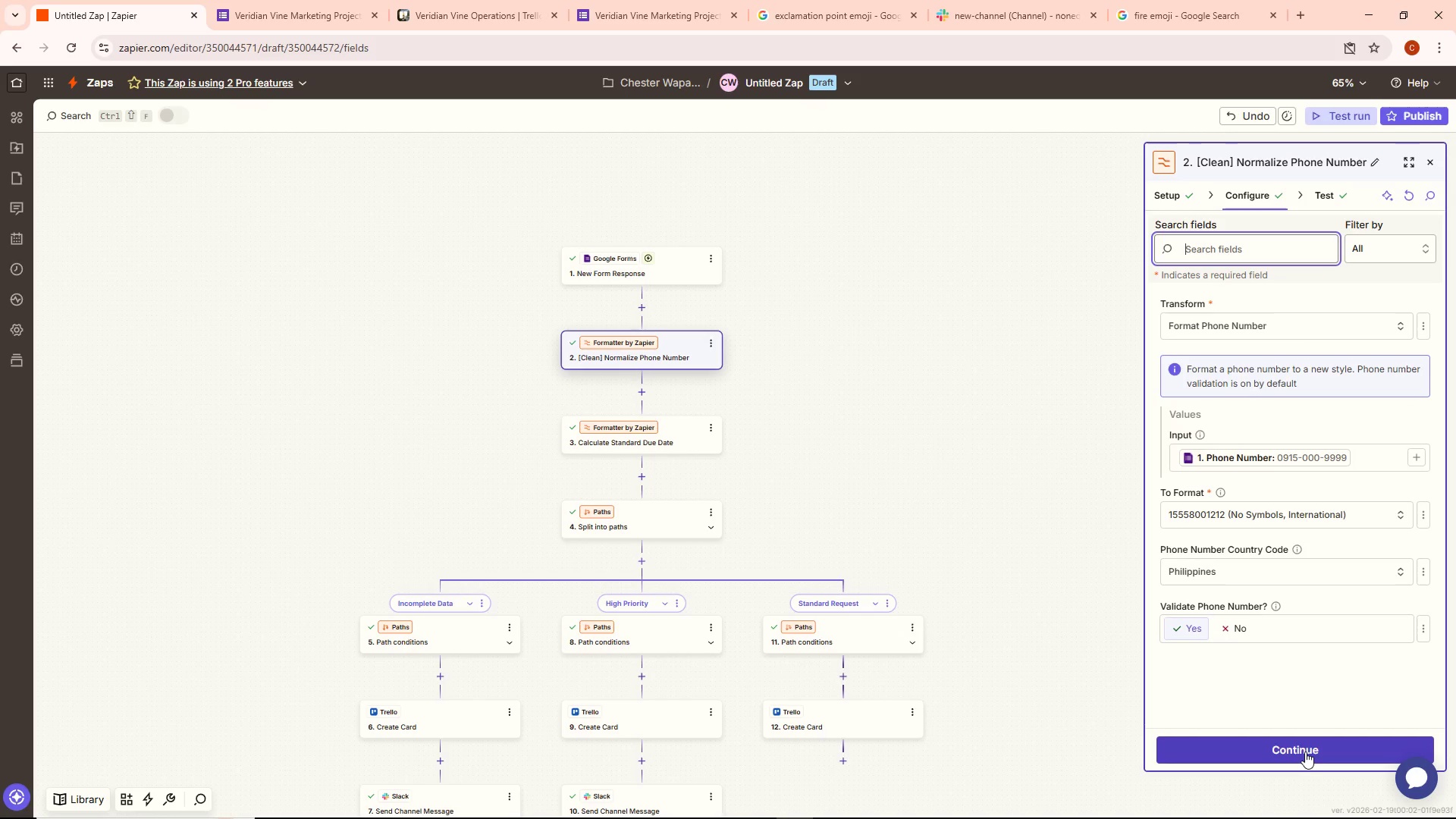 
left_click([1305, 752])
 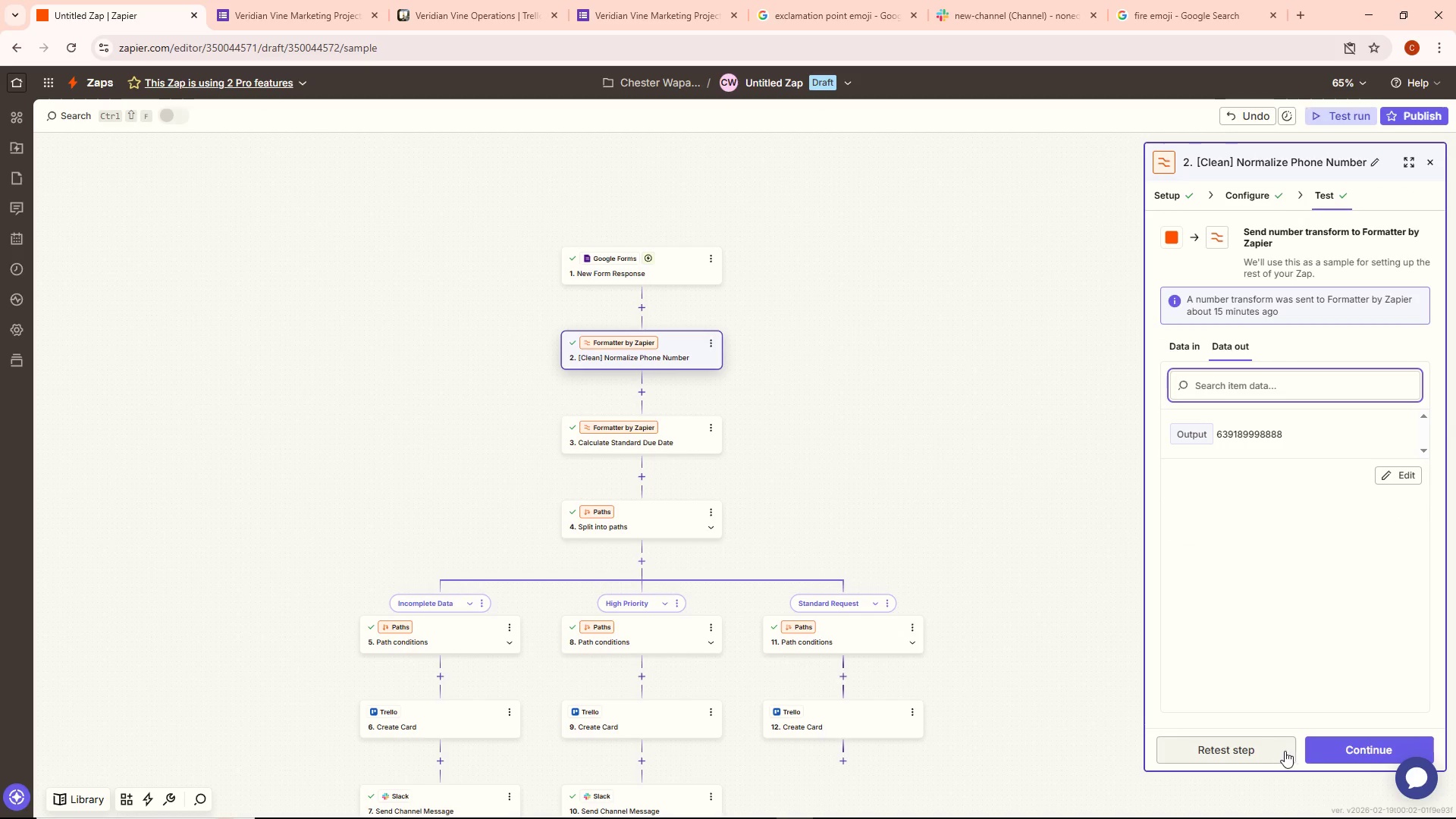 
left_click([1249, 752])
 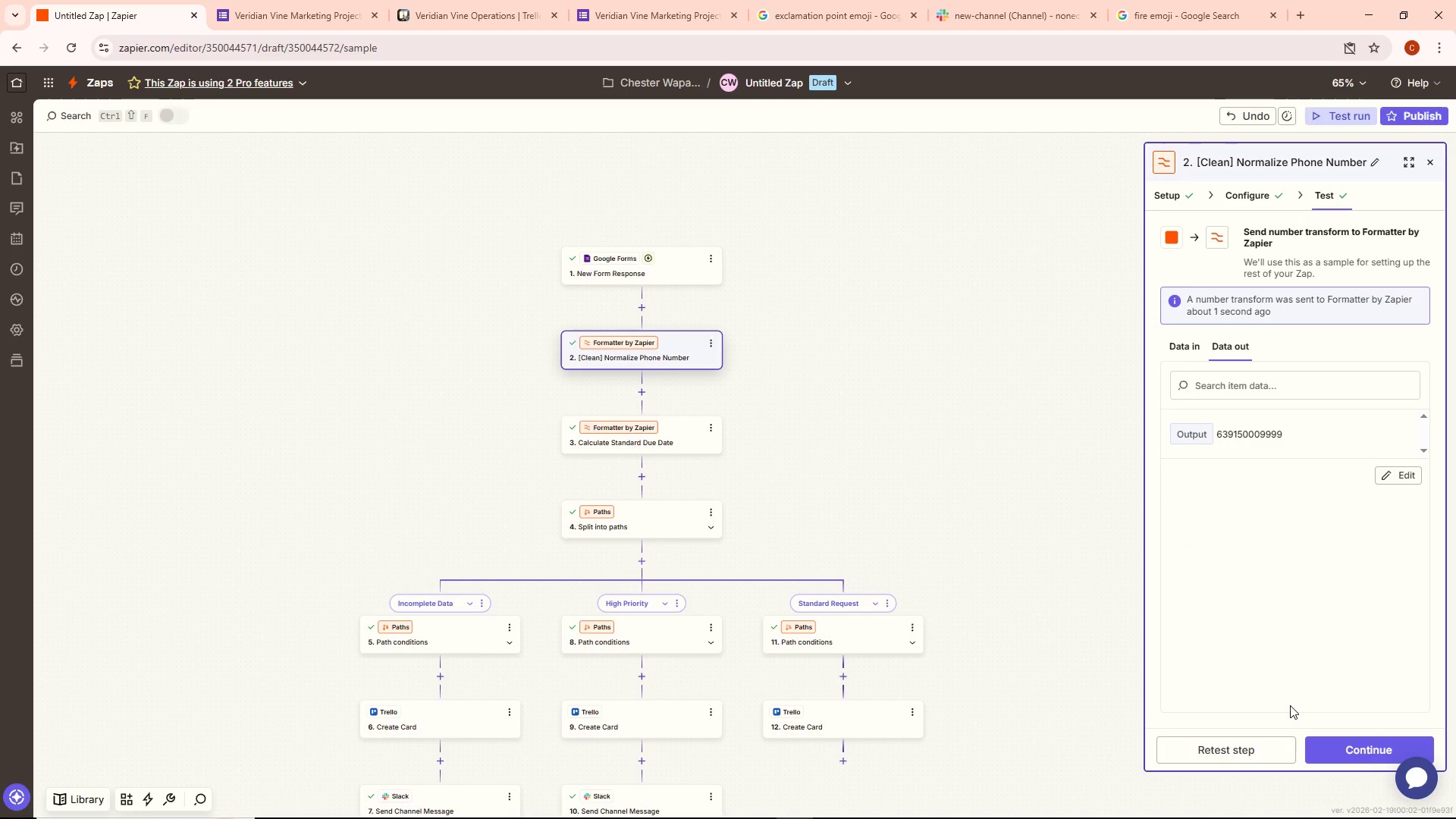 
wait(5.92)
 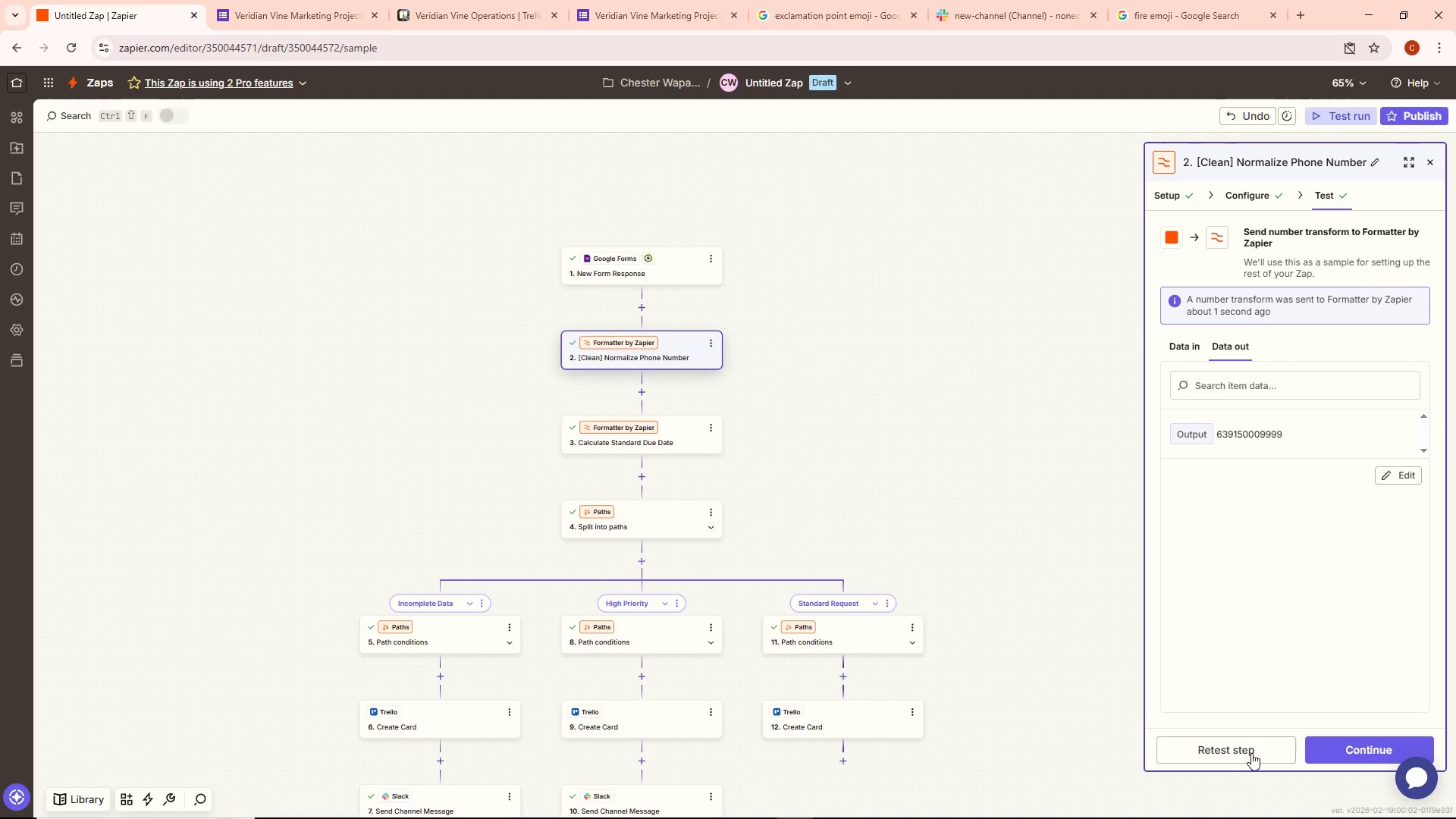 
left_click([1335, 753])
 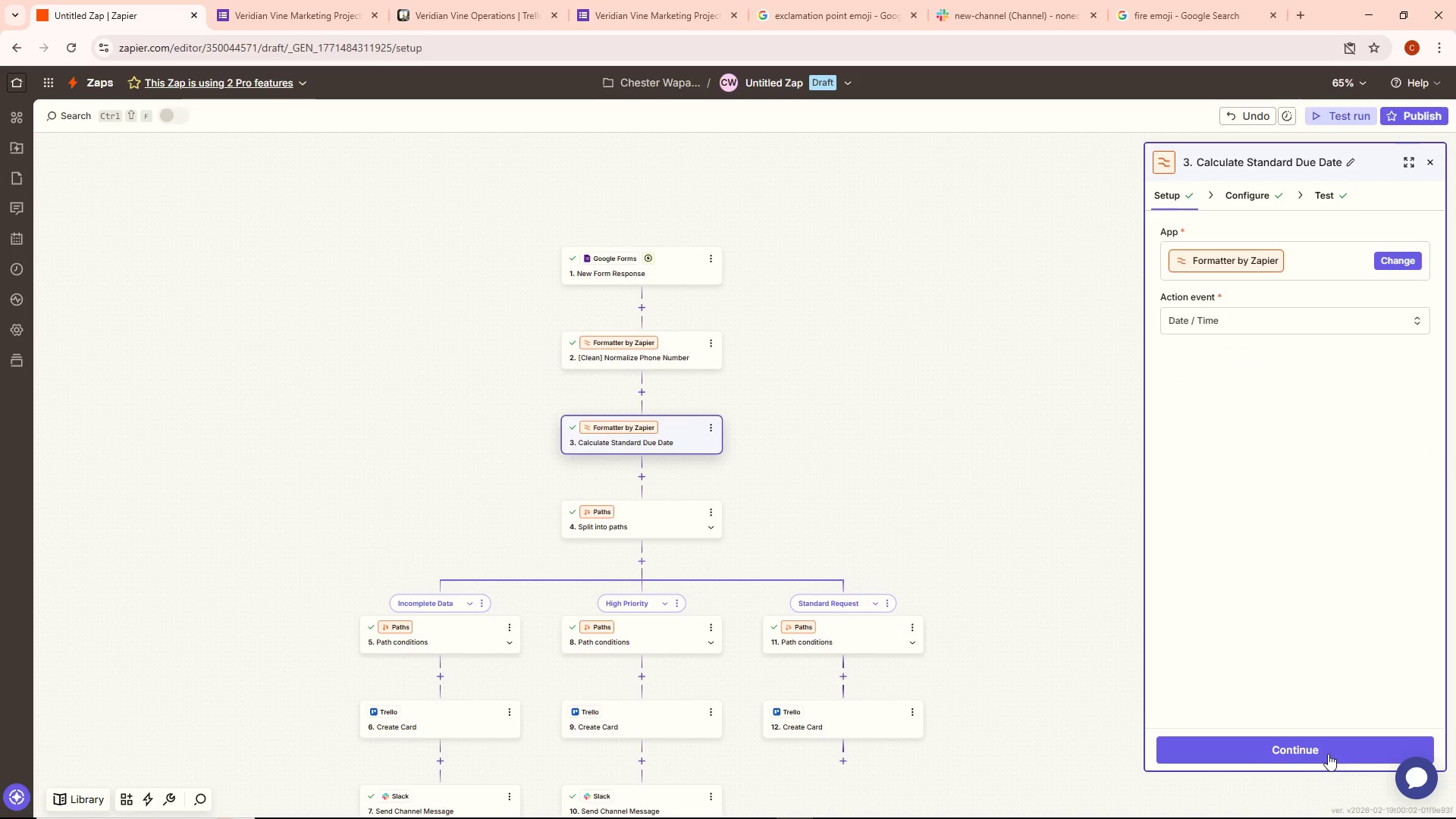 
left_click([1326, 755])
 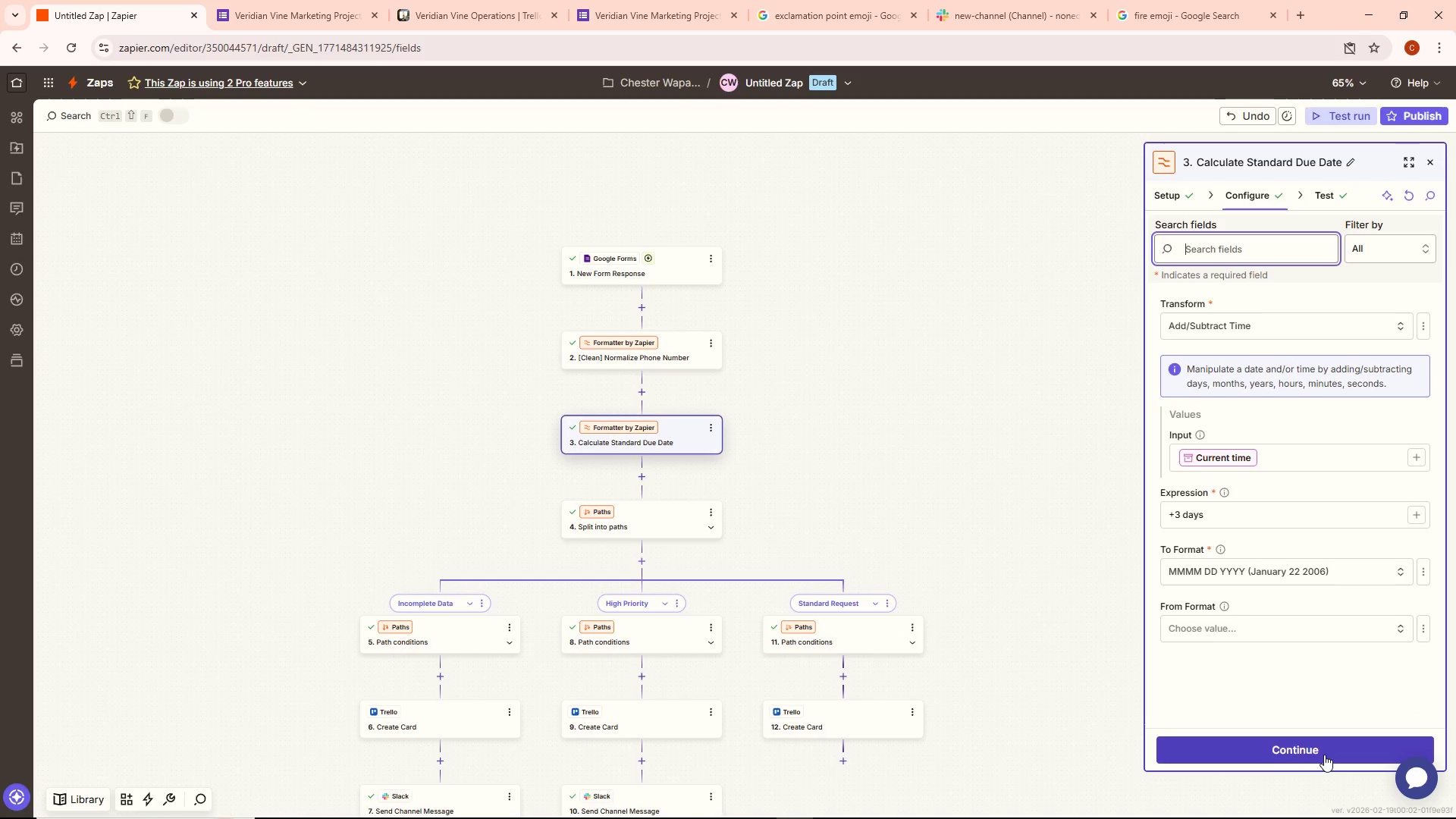 
left_click([1324, 755])
 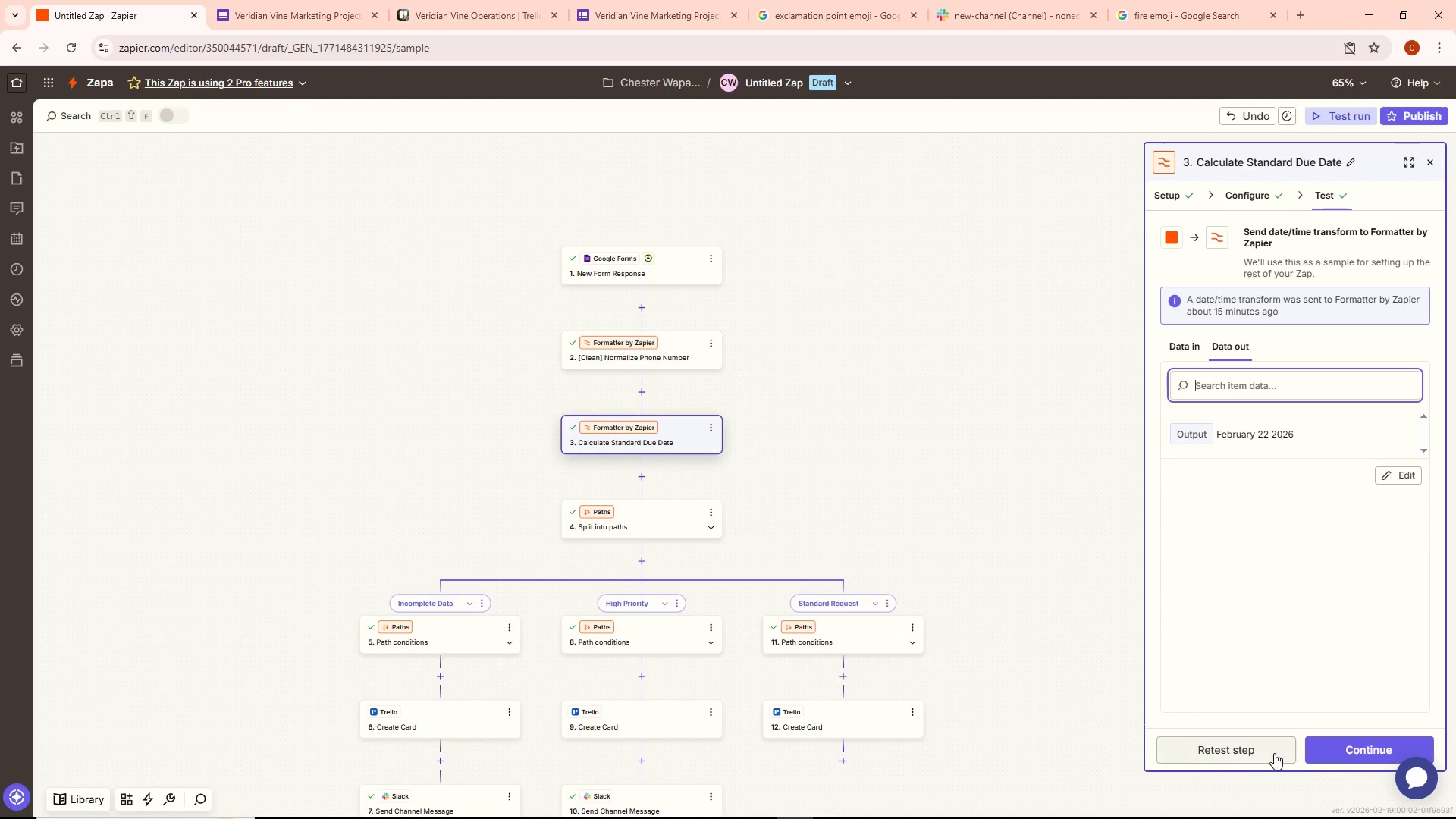 
left_click([1242, 754])
 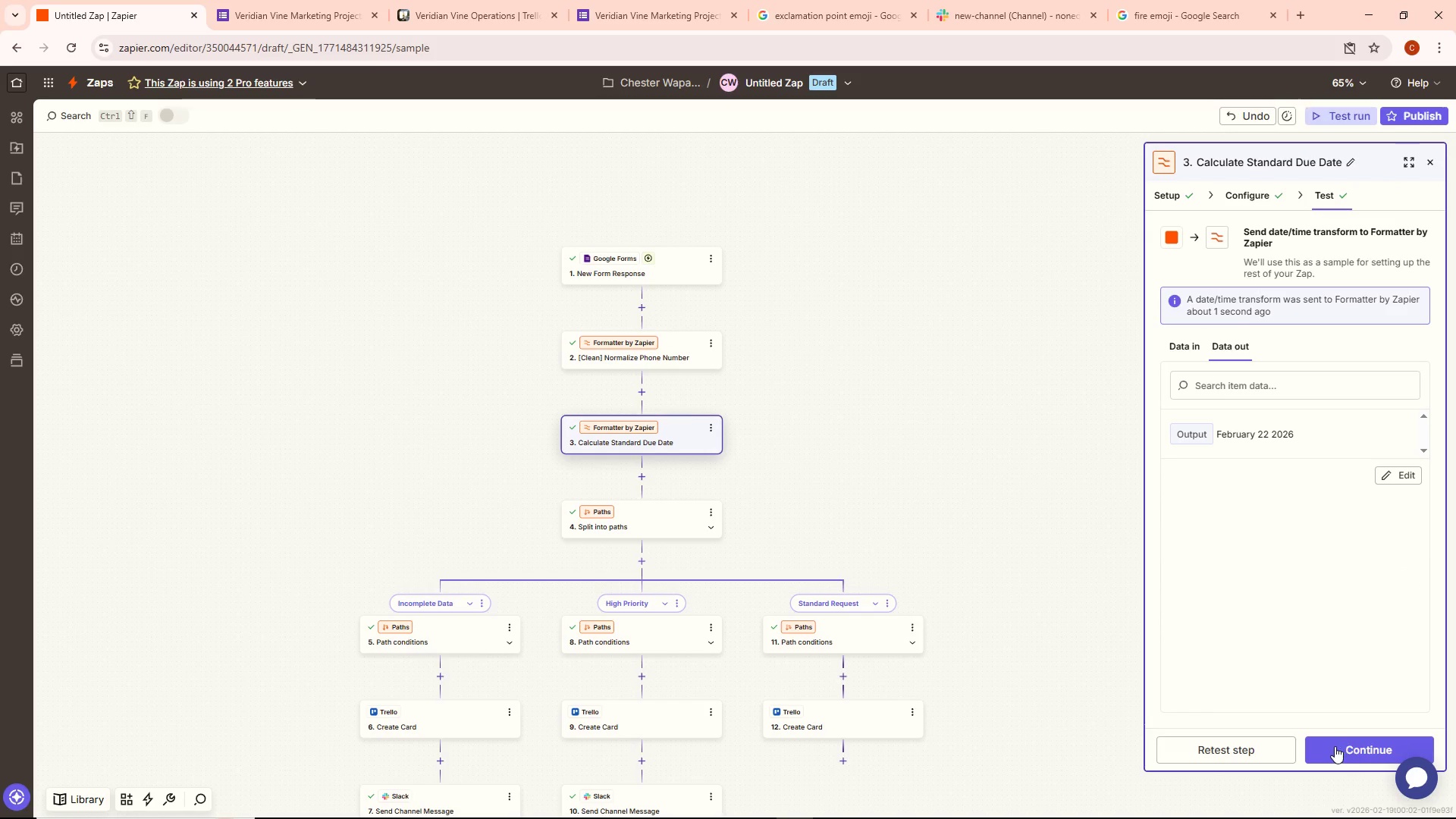 
left_click([1334, 746])
 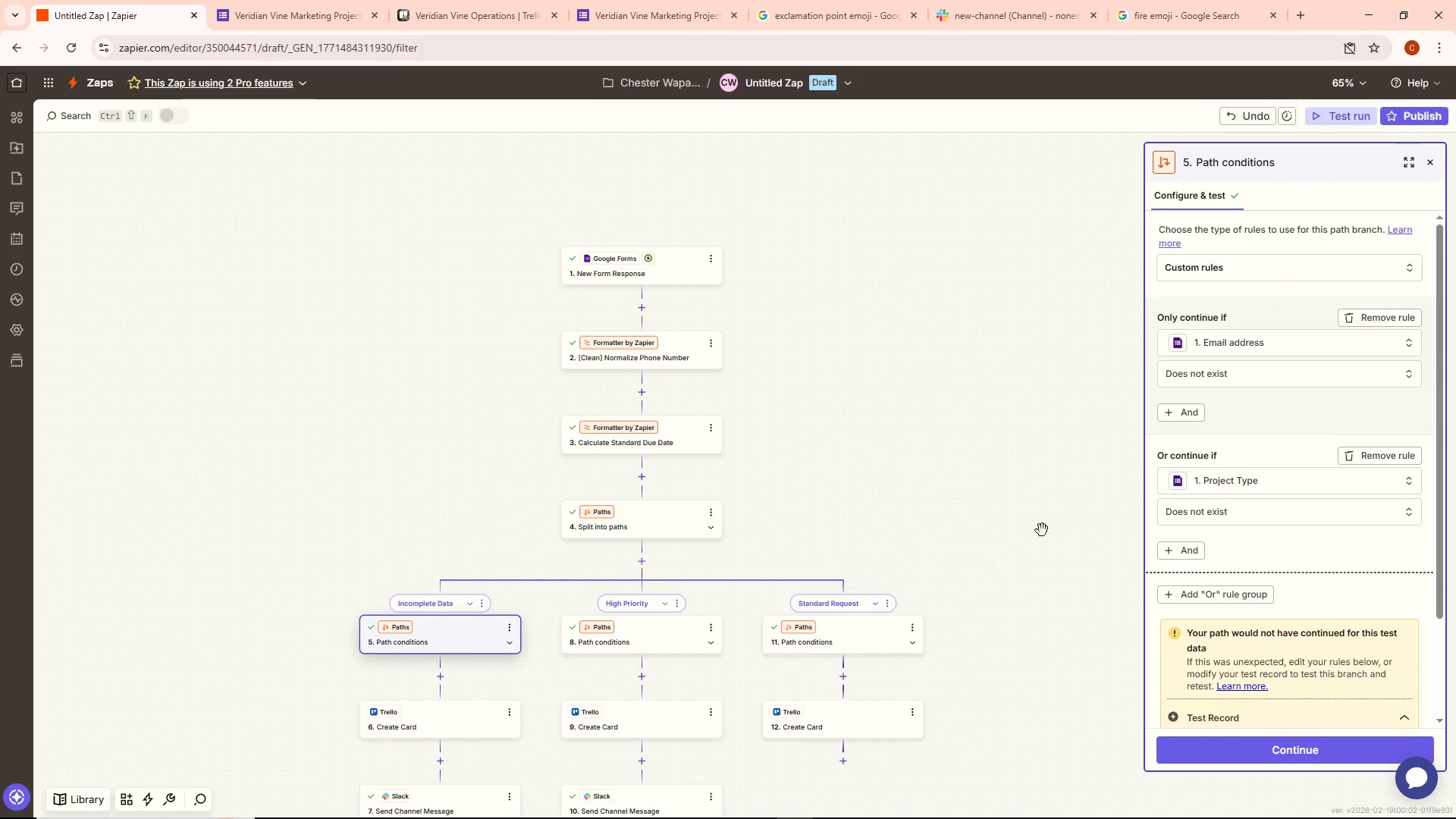 
left_click([1247, 339])
 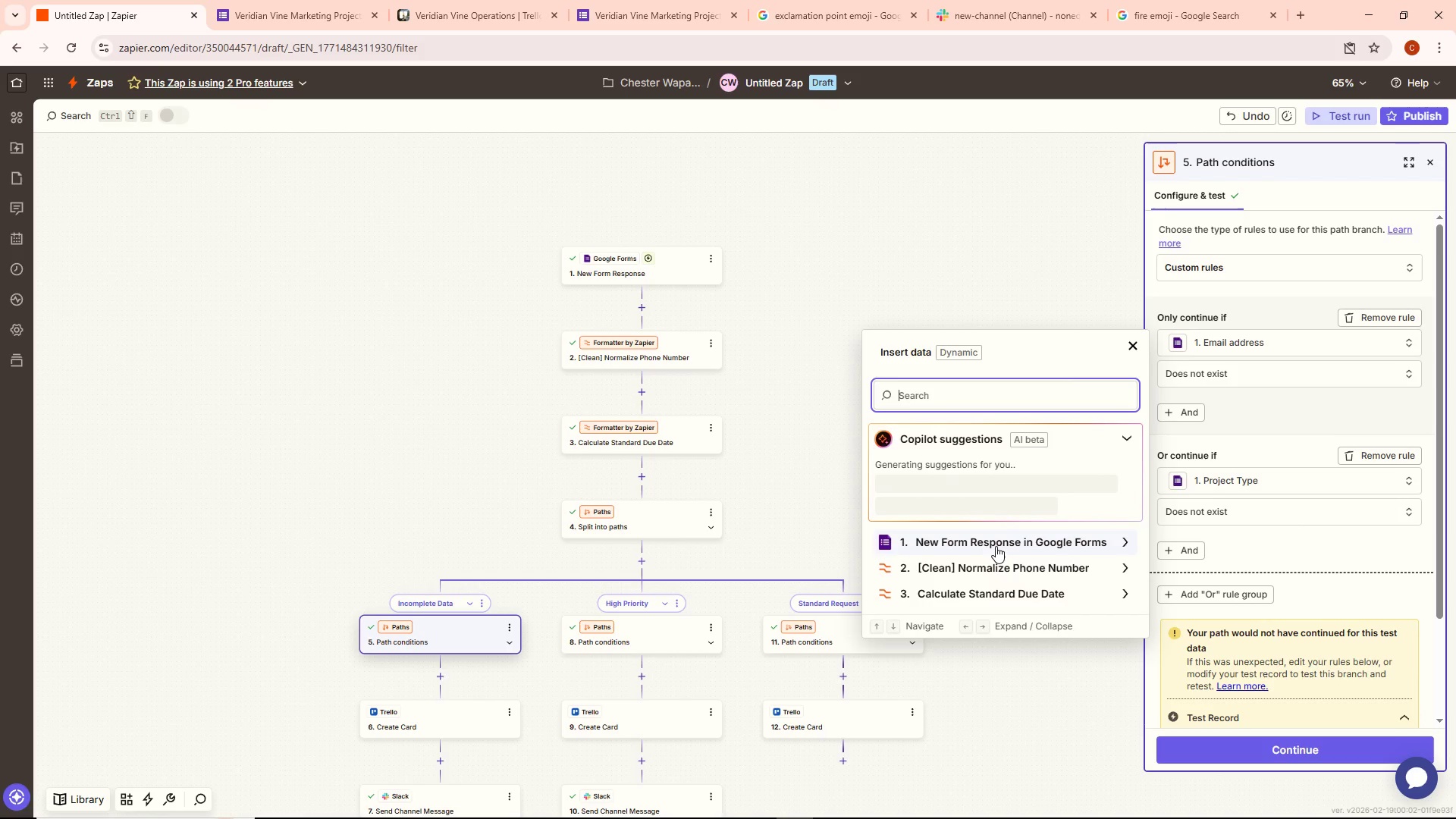 
left_click([996, 545])
 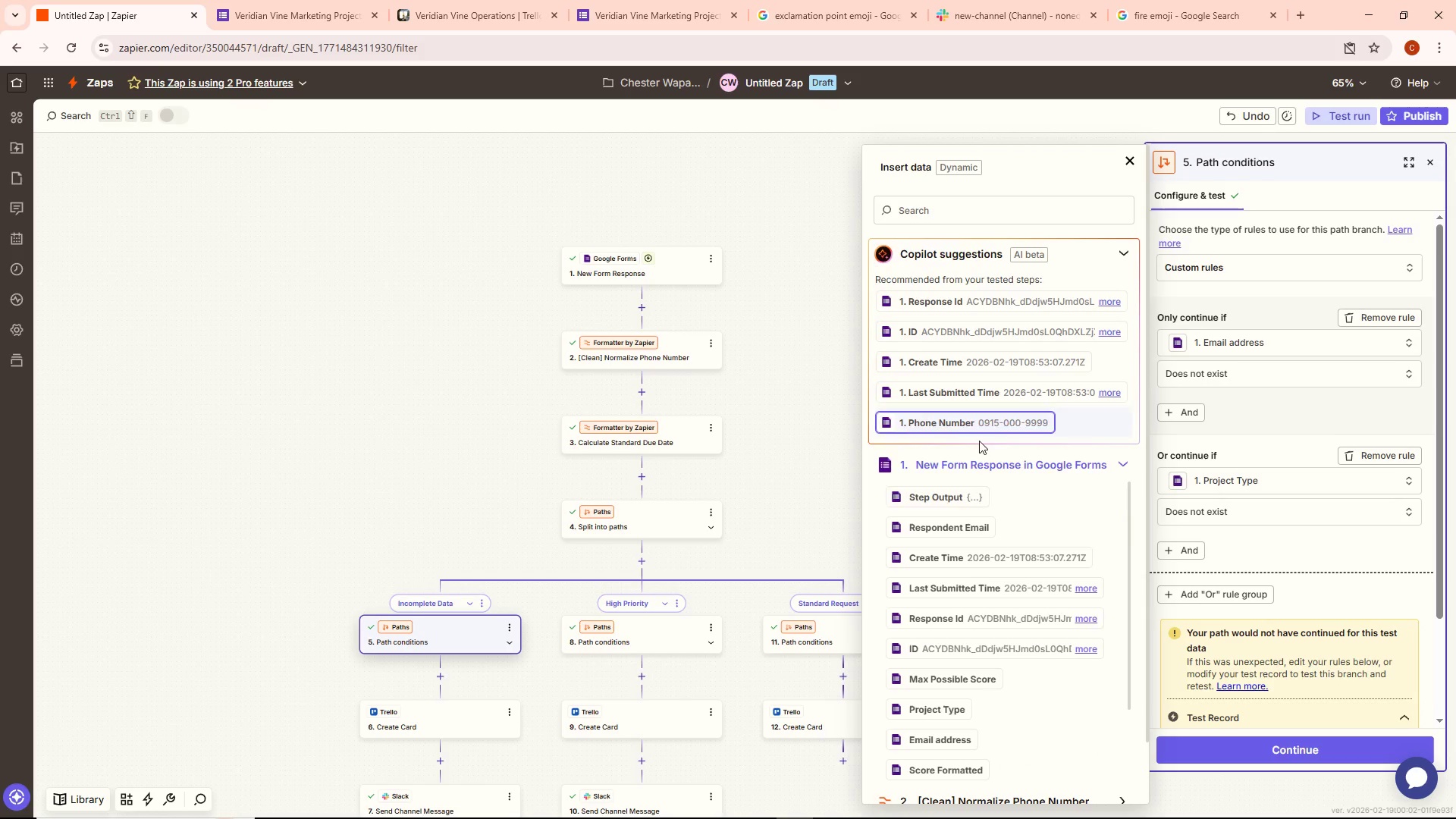 
scroll: coordinate [964, 663], scroll_direction: down, amount: 1.0
 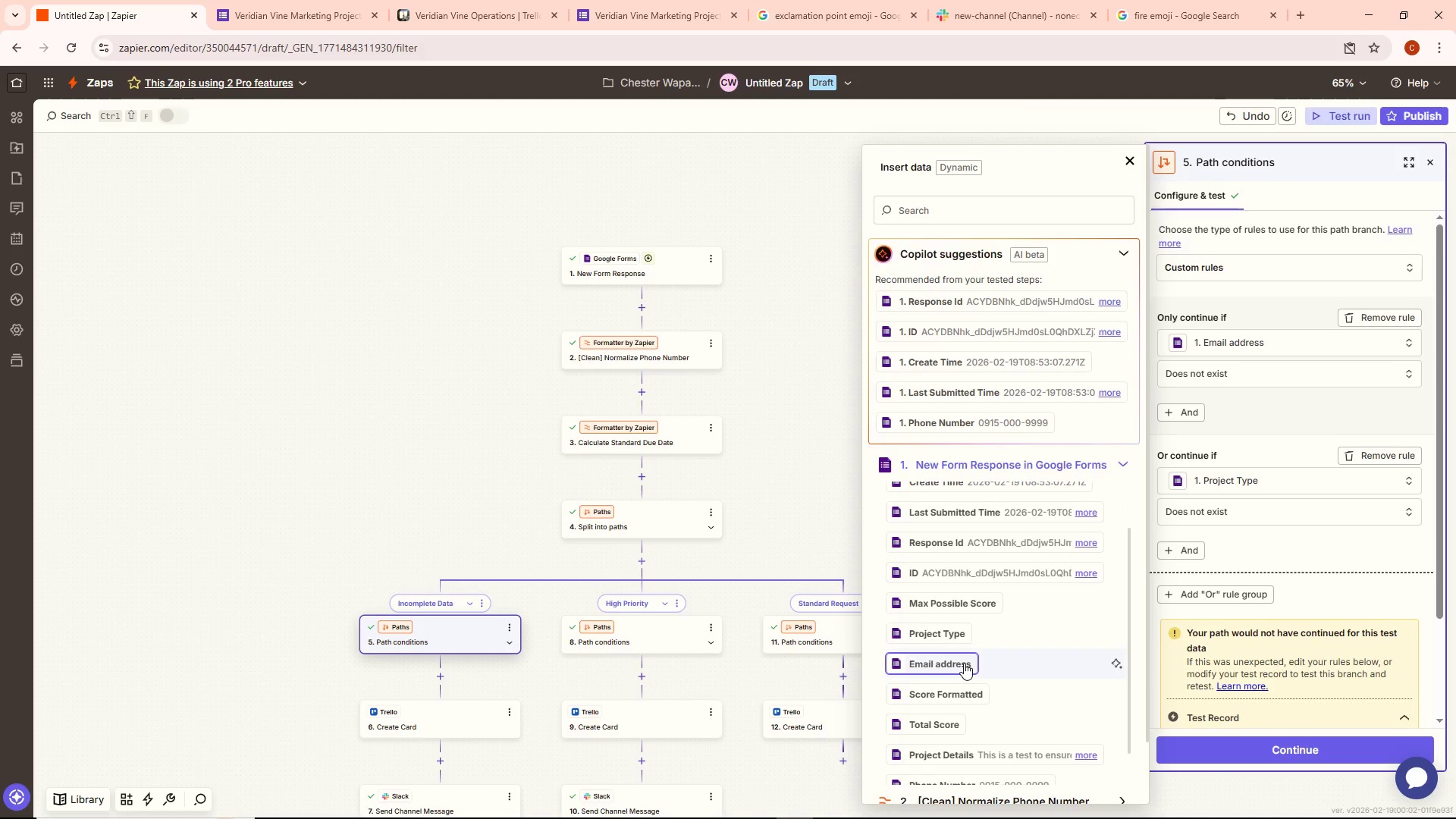 
left_click([964, 663])
 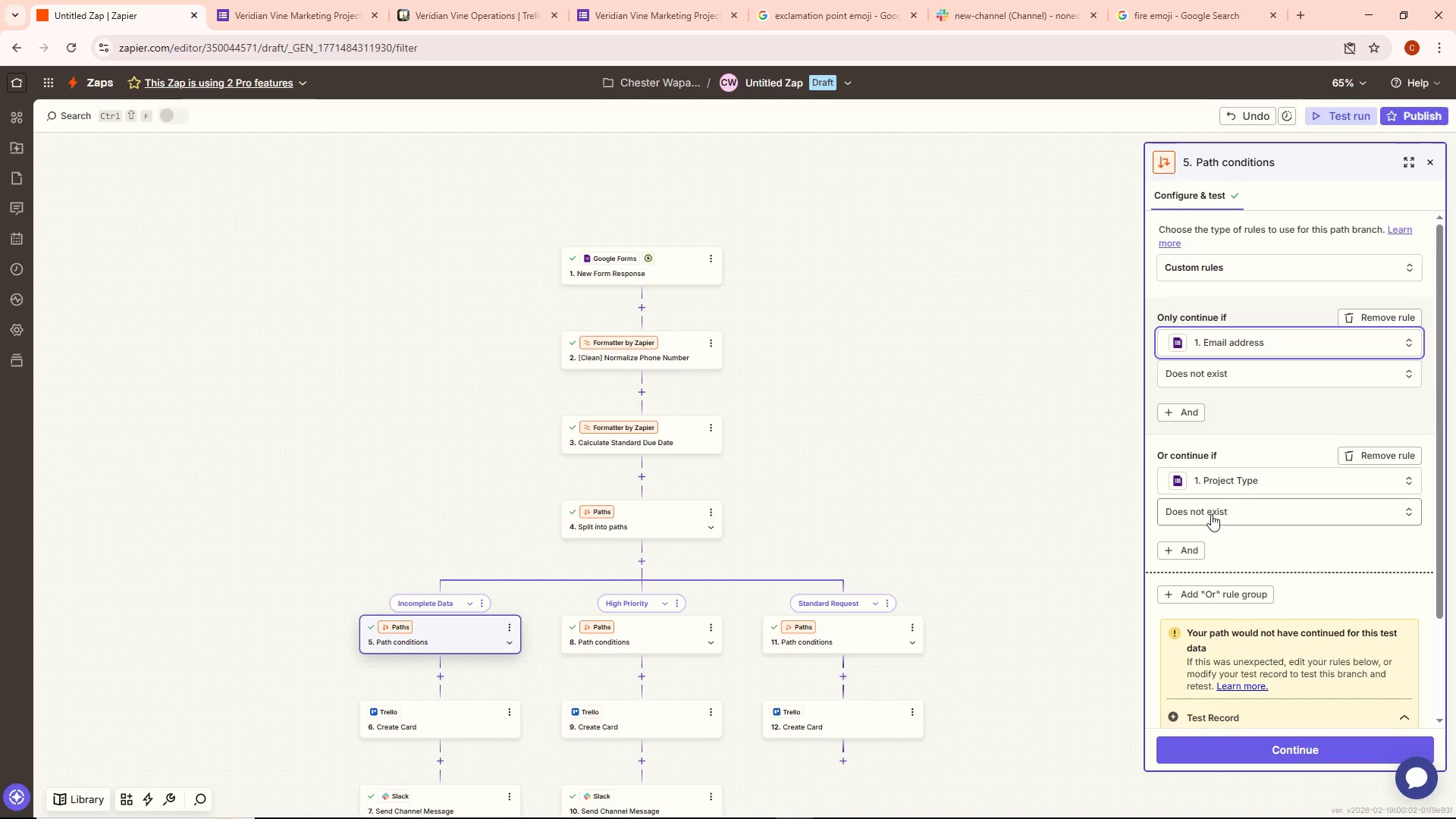 
left_click([1222, 475])
 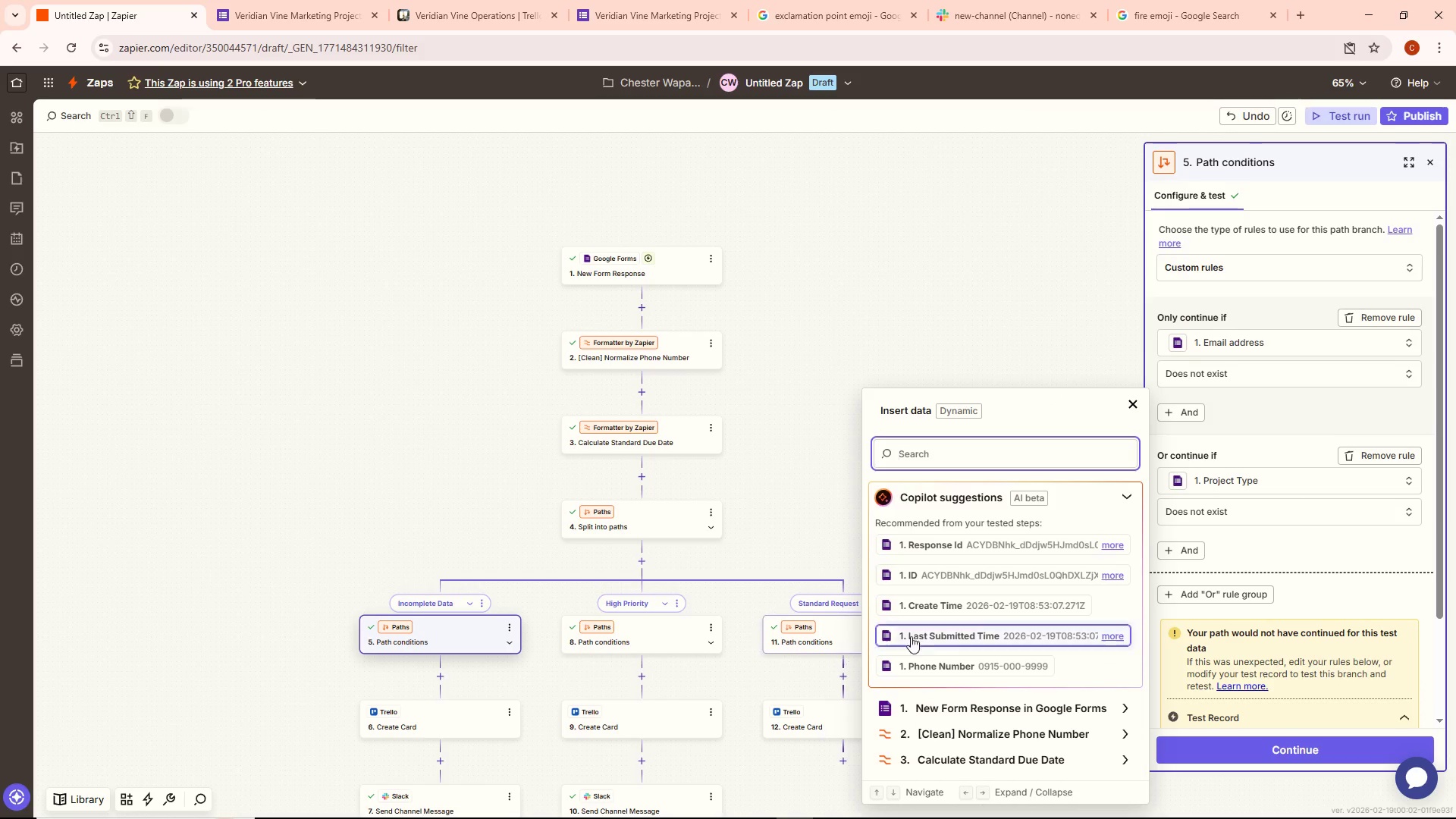 
scroll: coordinate [962, 653], scroll_direction: down, amount: 2.0
 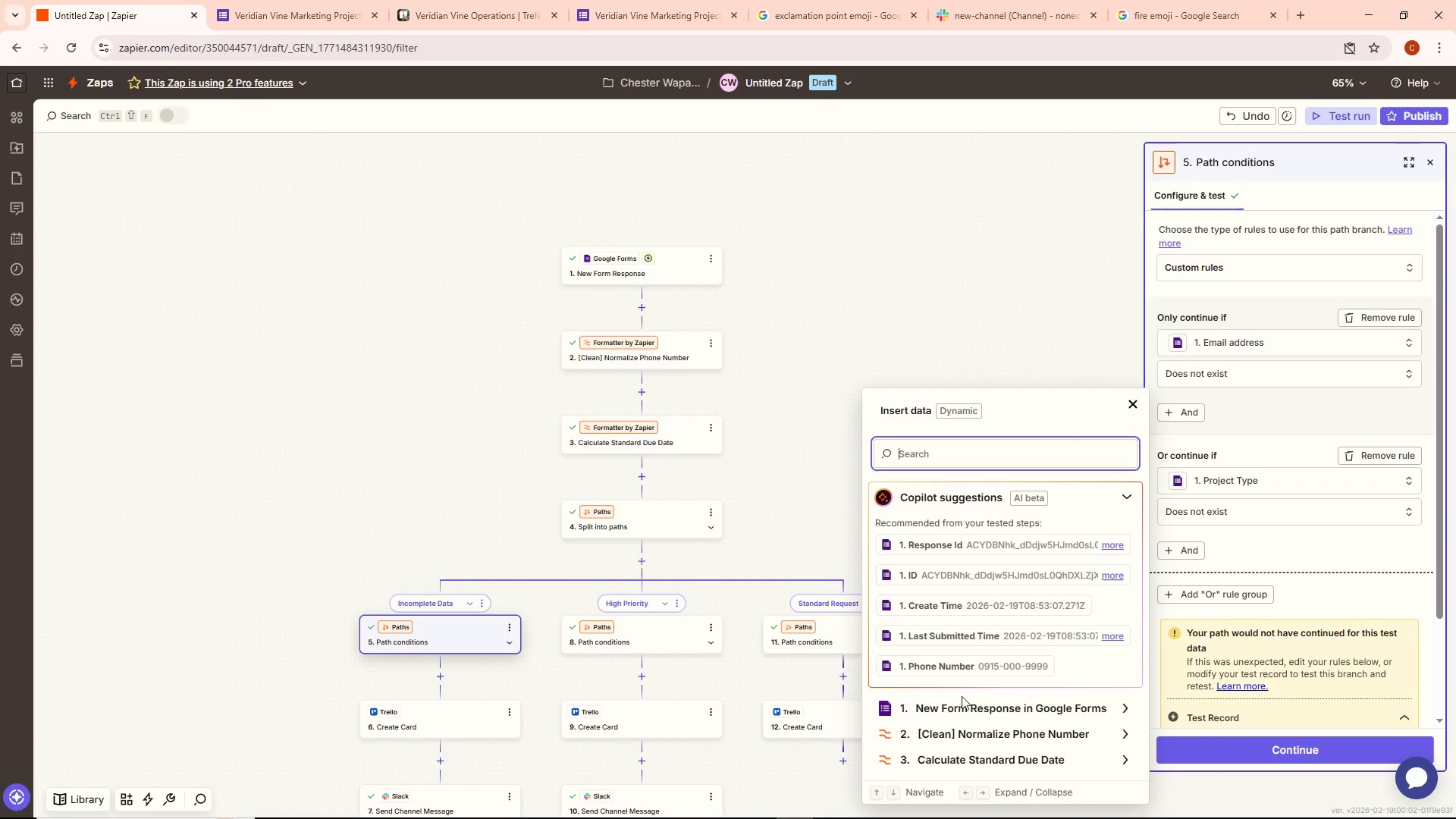 
left_click([962, 701])
 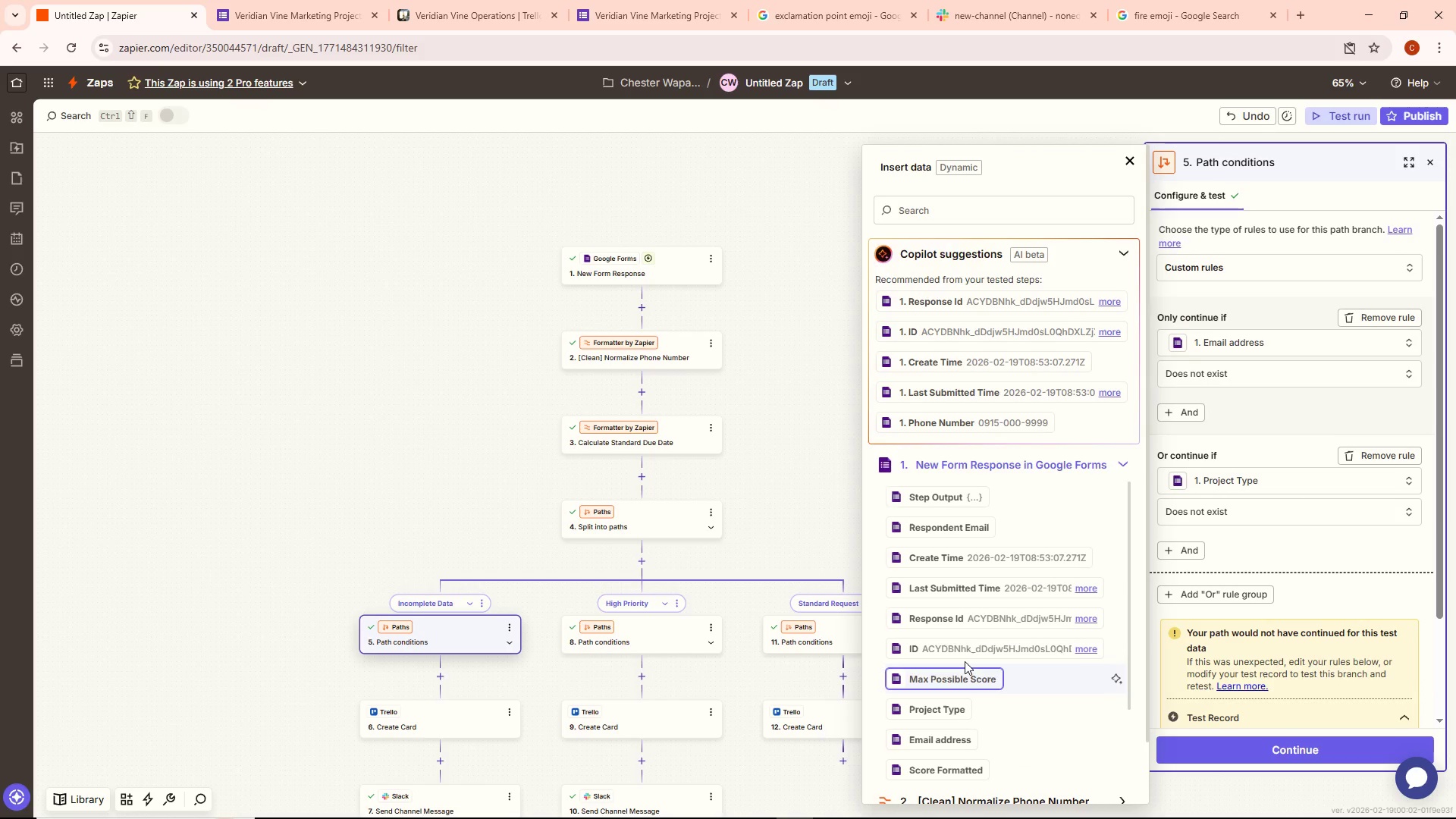 
scroll: coordinate [970, 640], scroll_direction: down, amount: 3.0
 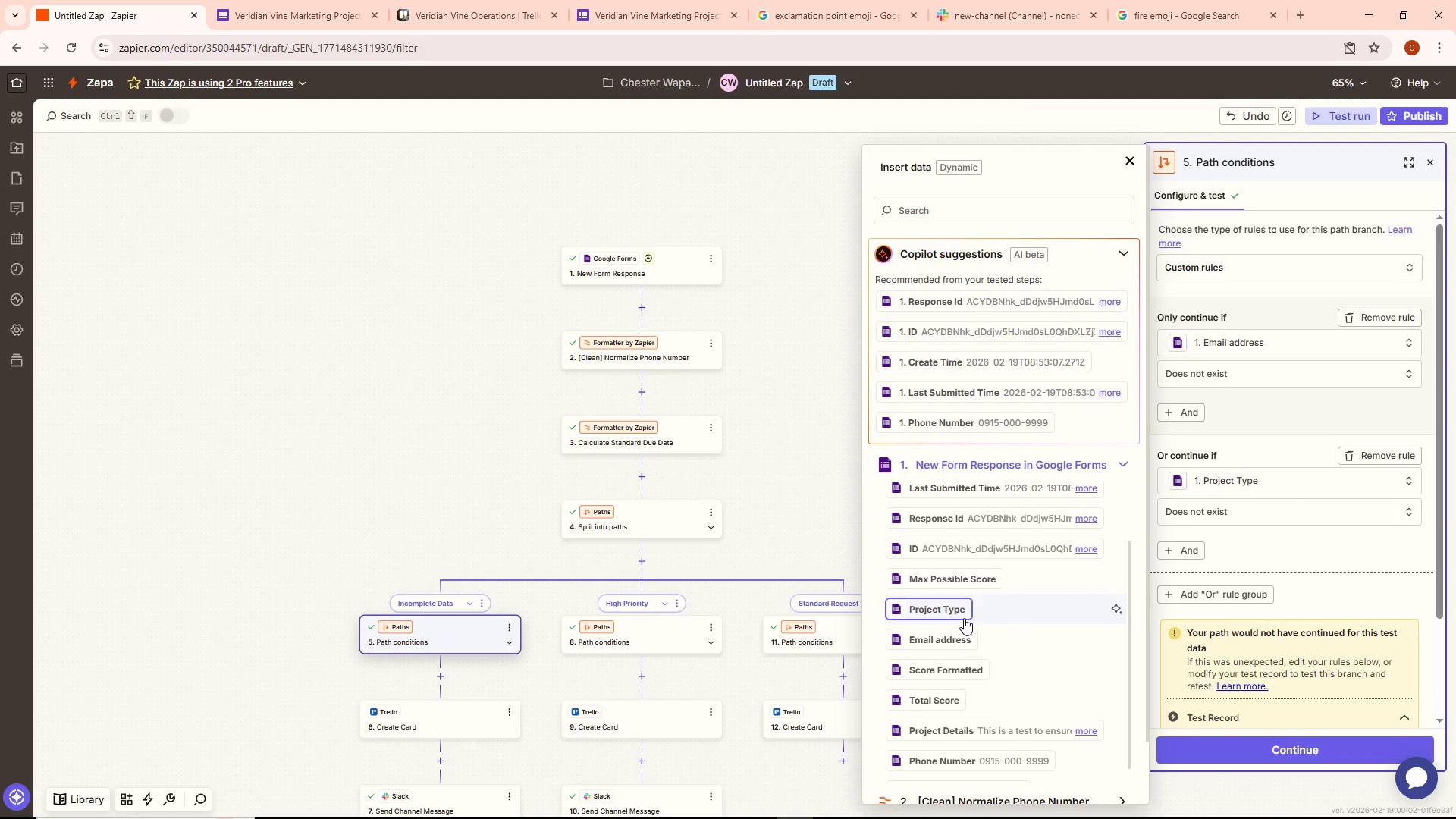 
left_click([962, 616])
 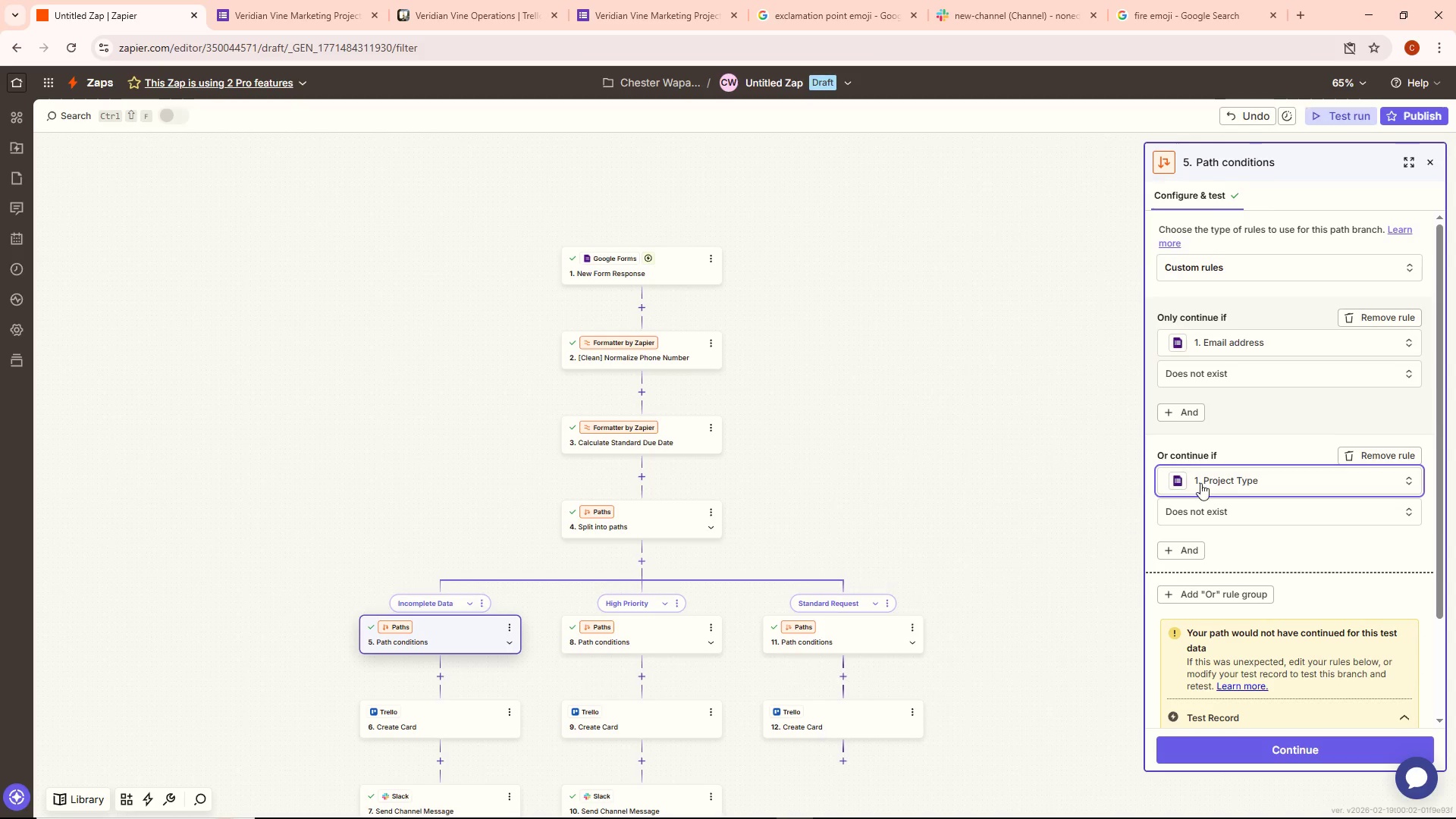 
left_click([1203, 480])
 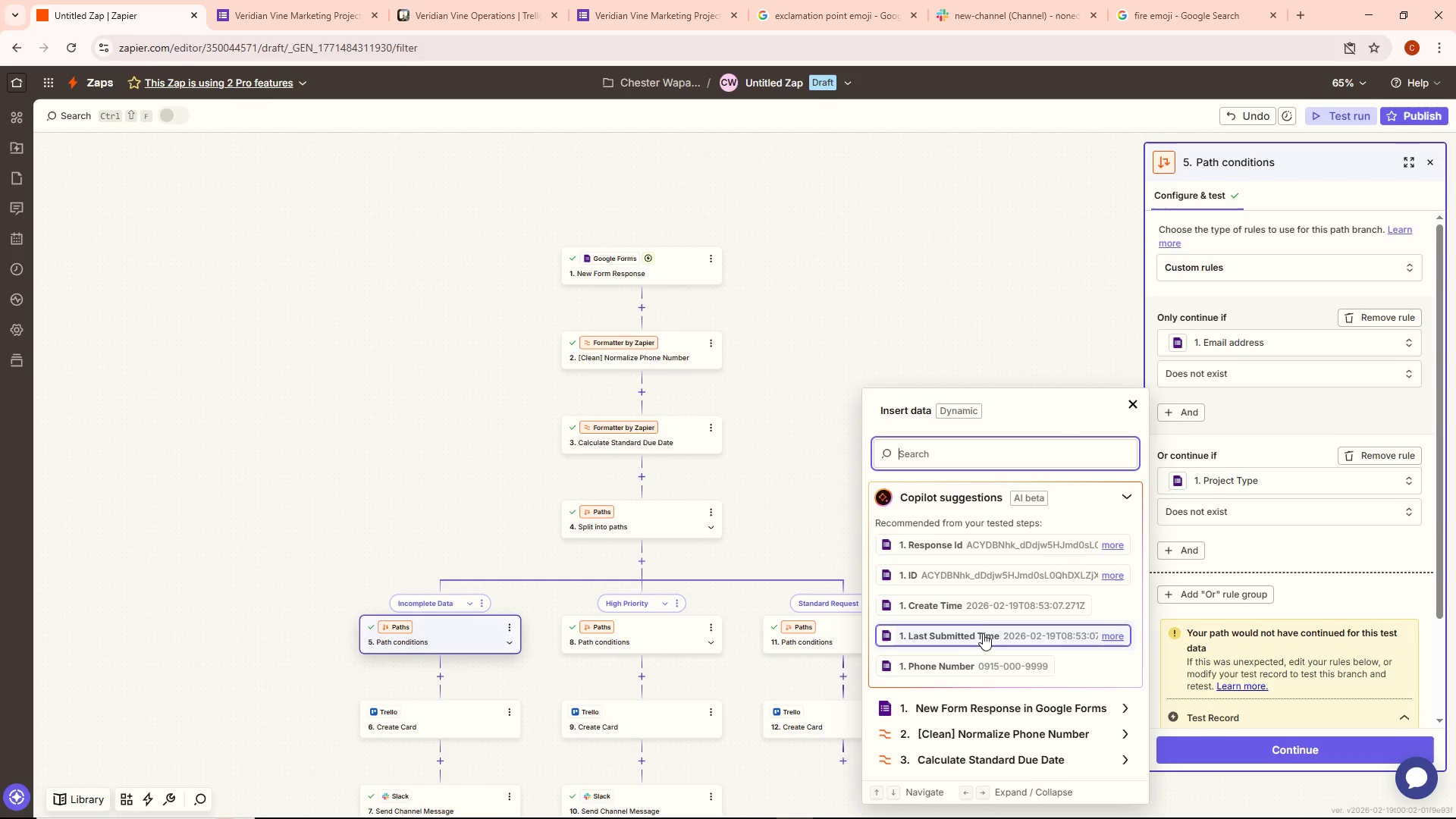 
scroll: coordinate [979, 626], scroll_direction: down, amount: 1.0
 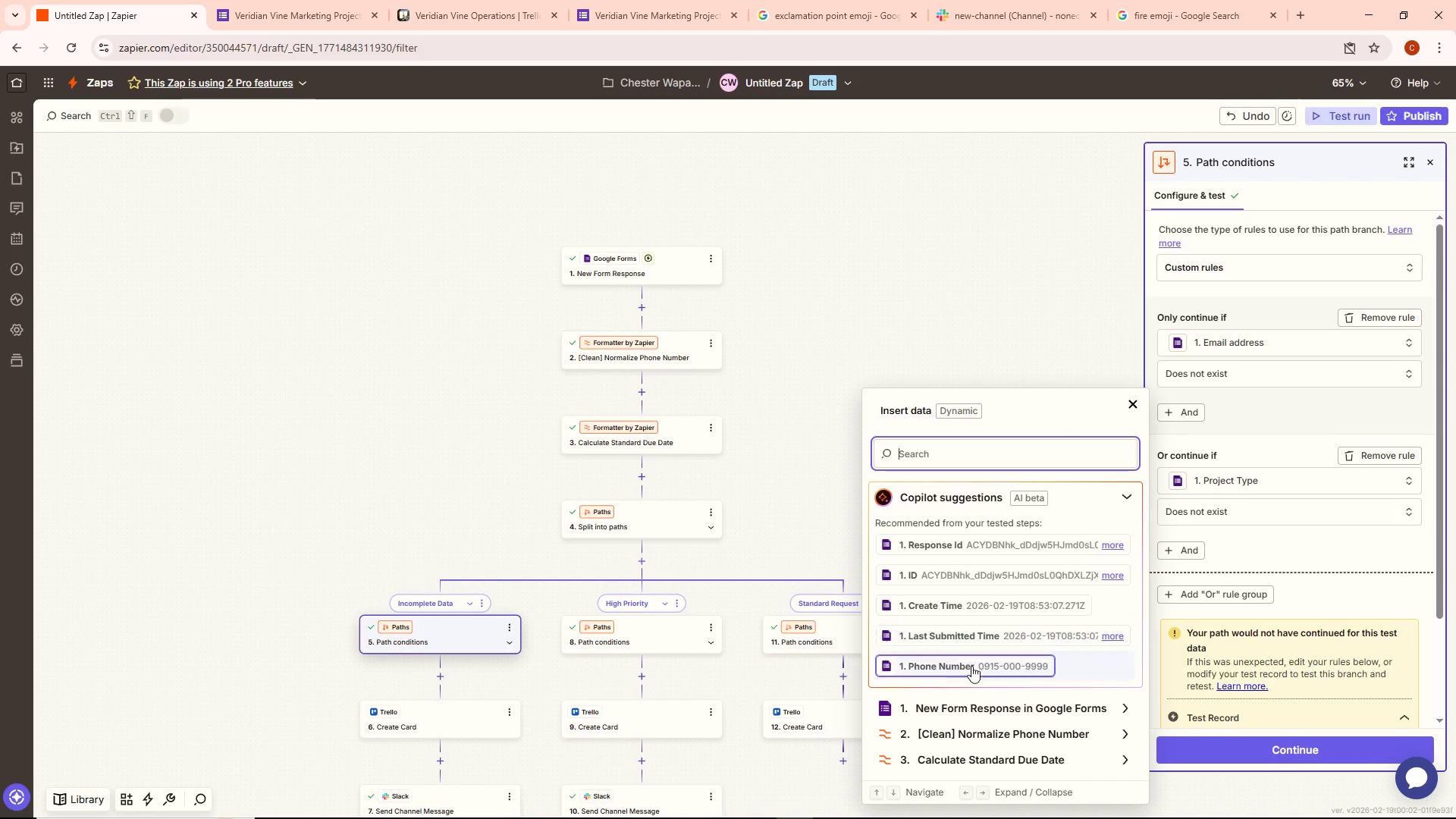 
left_click([1002, 703])
 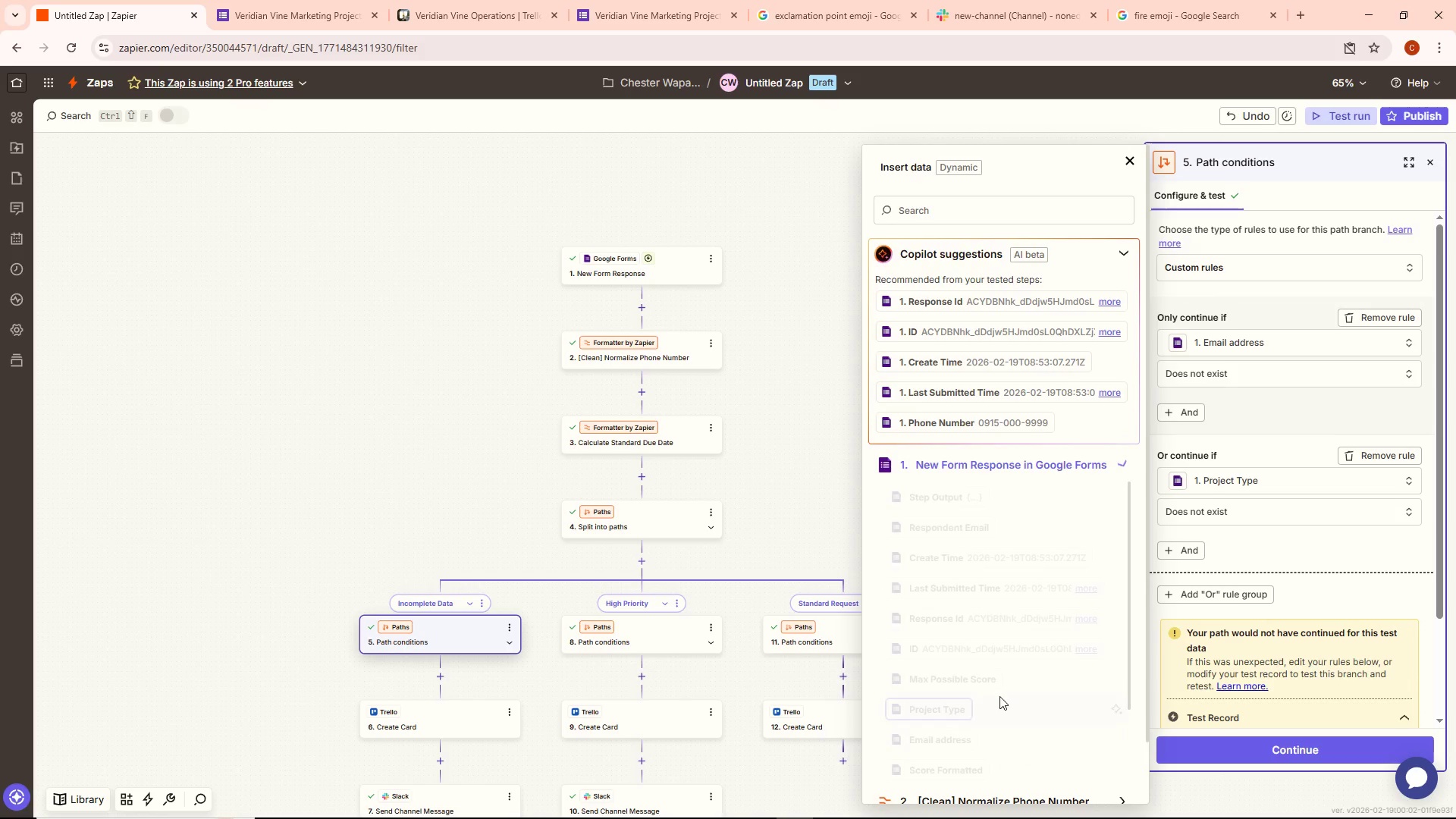 
scroll: coordinate [993, 667], scroll_direction: down, amount: 8.0
 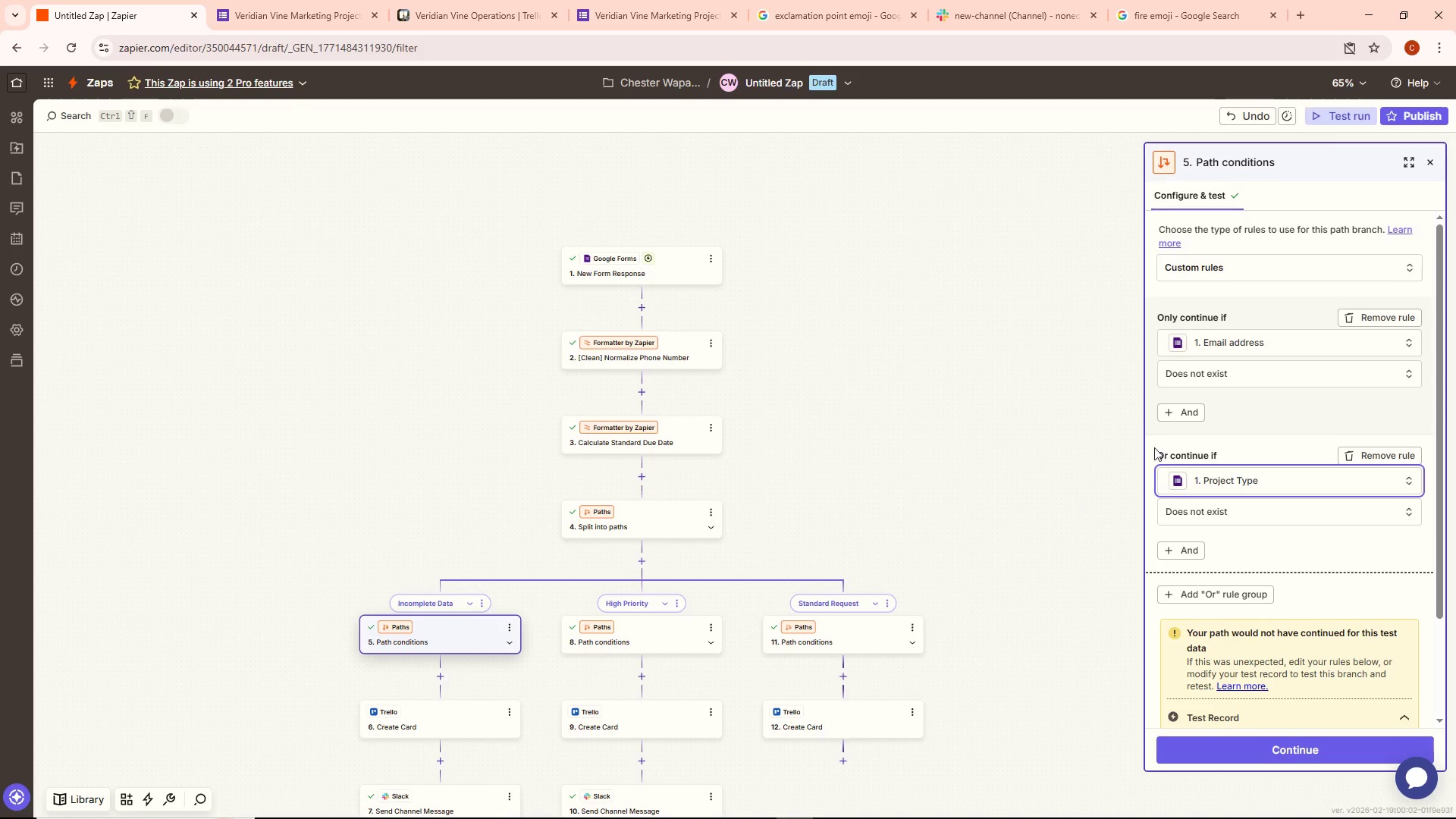 
wait(7.14)
 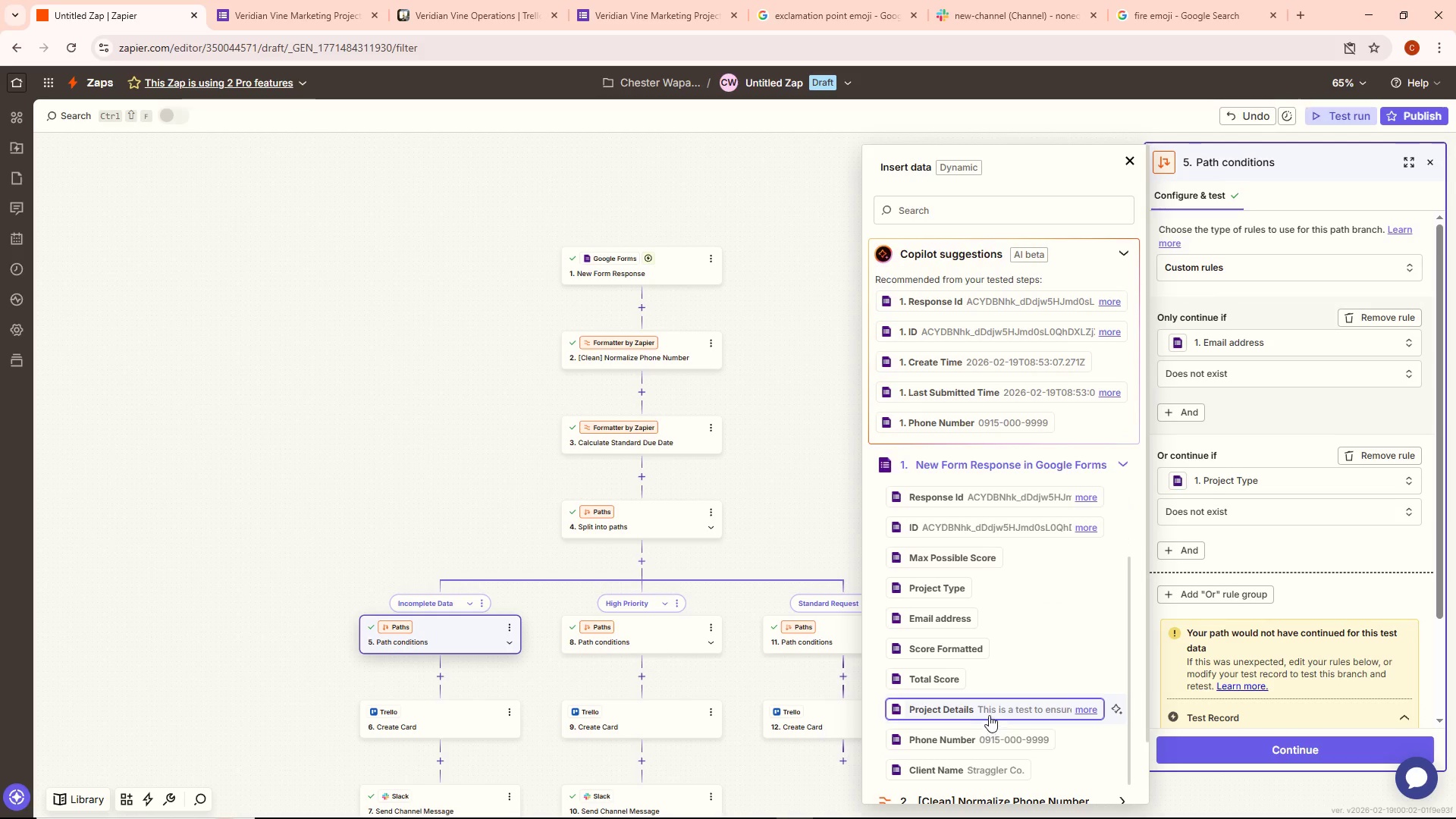 
mouse_move([969, 613])
 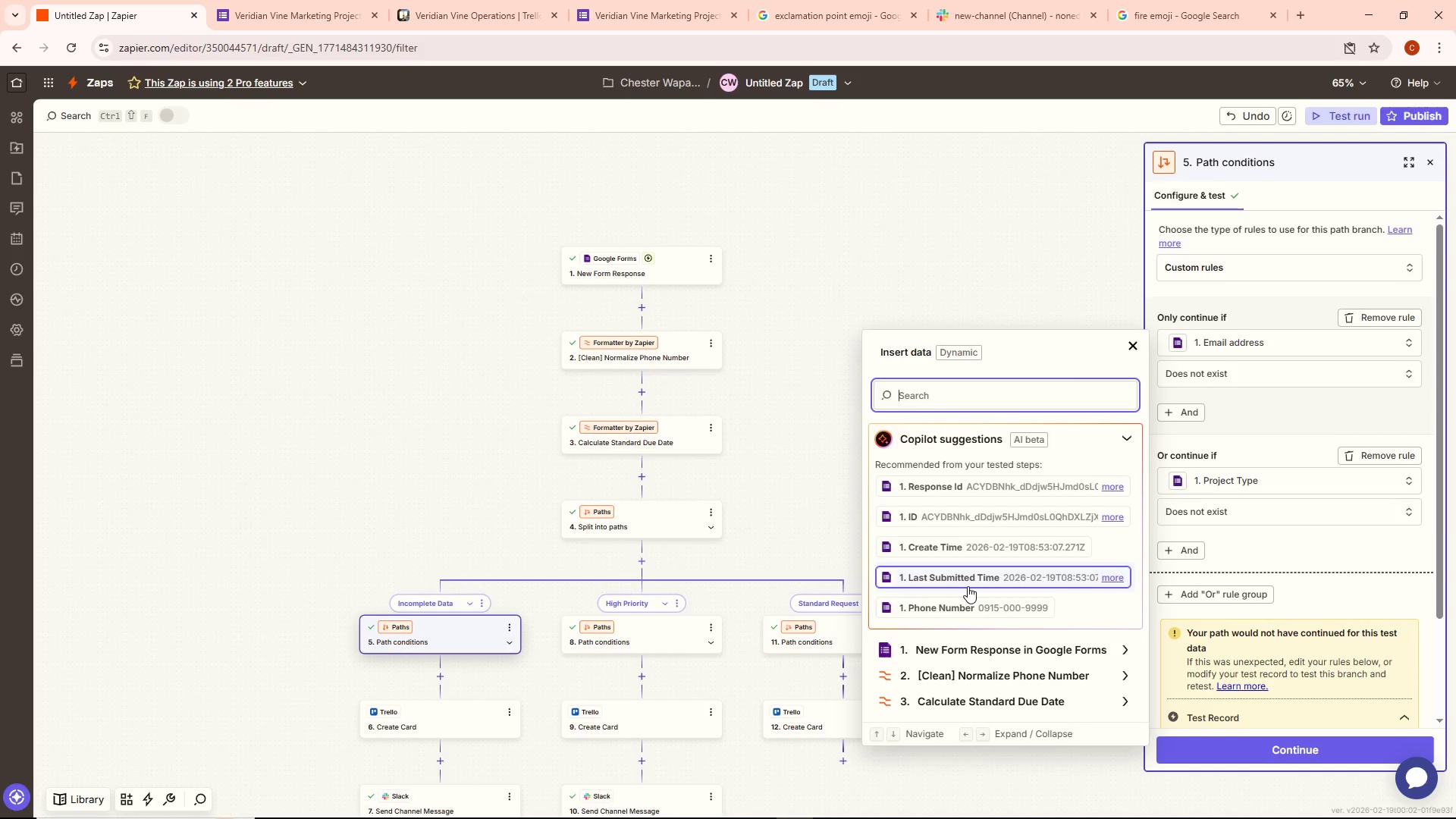 
scroll: coordinate [968, 586], scroll_direction: down, amount: 2.0
 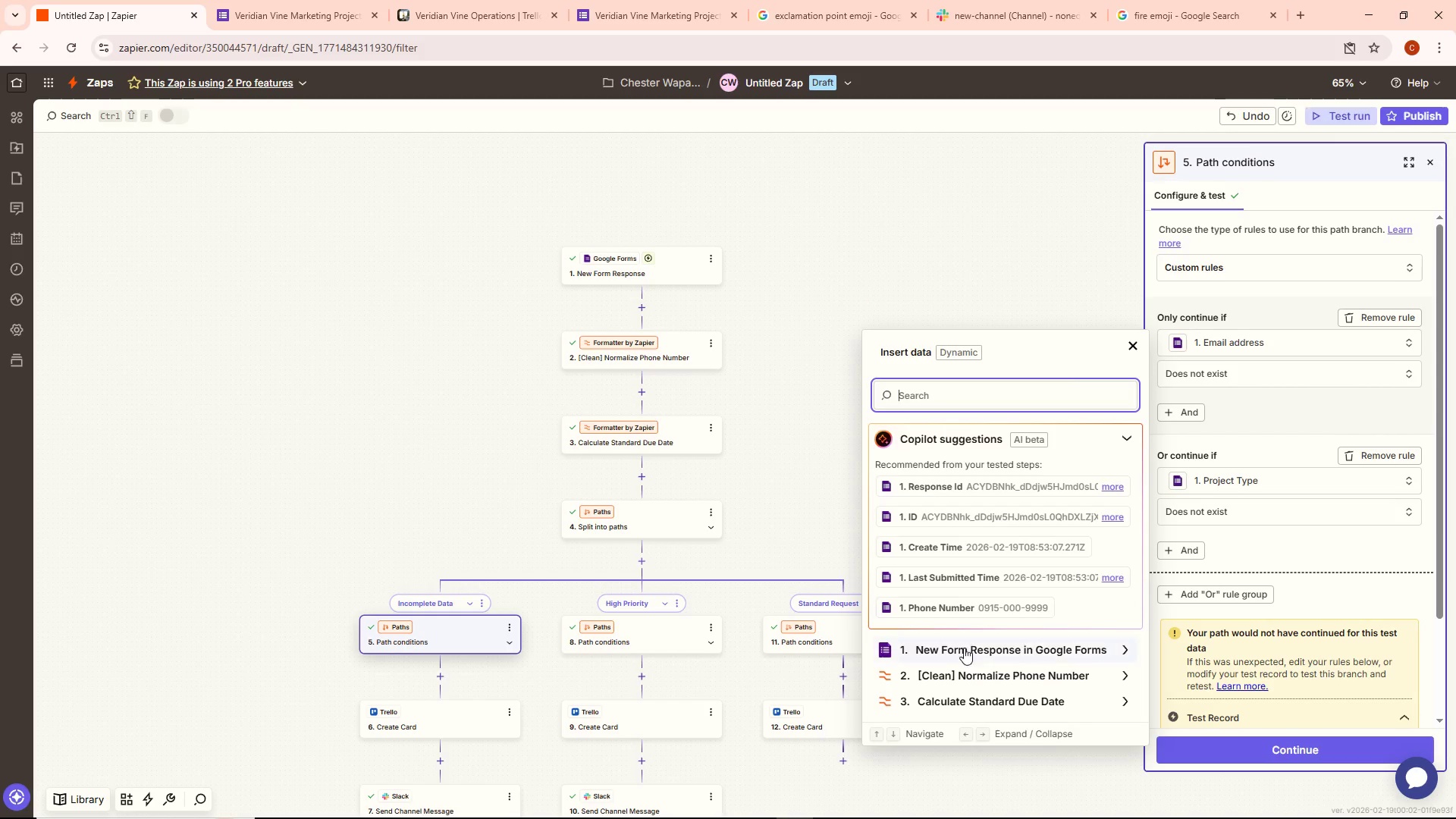 
left_click([965, 648])
 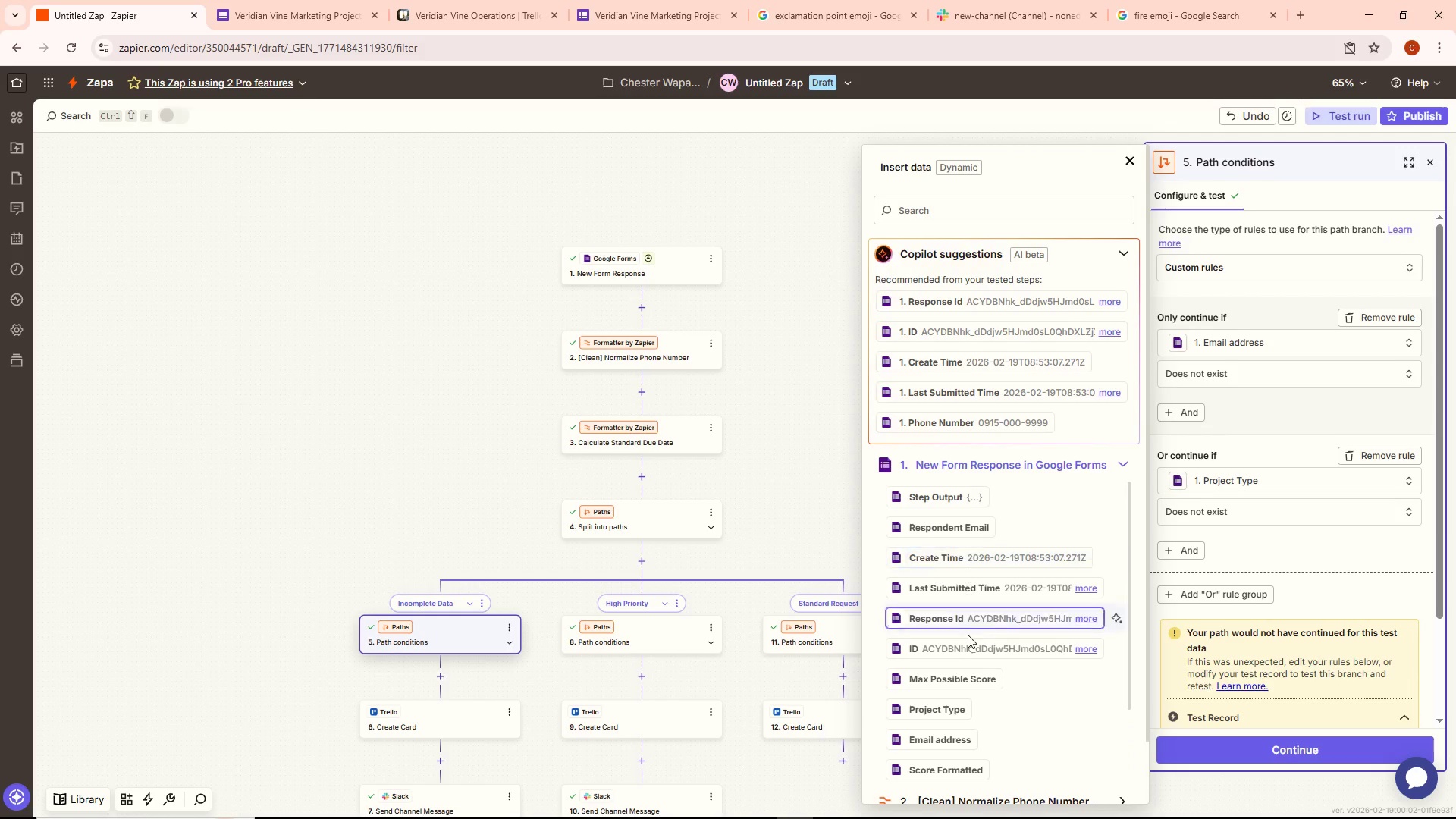 
scroll: coordinate [968, 657], scroll_direction: down, amount: 1.0
 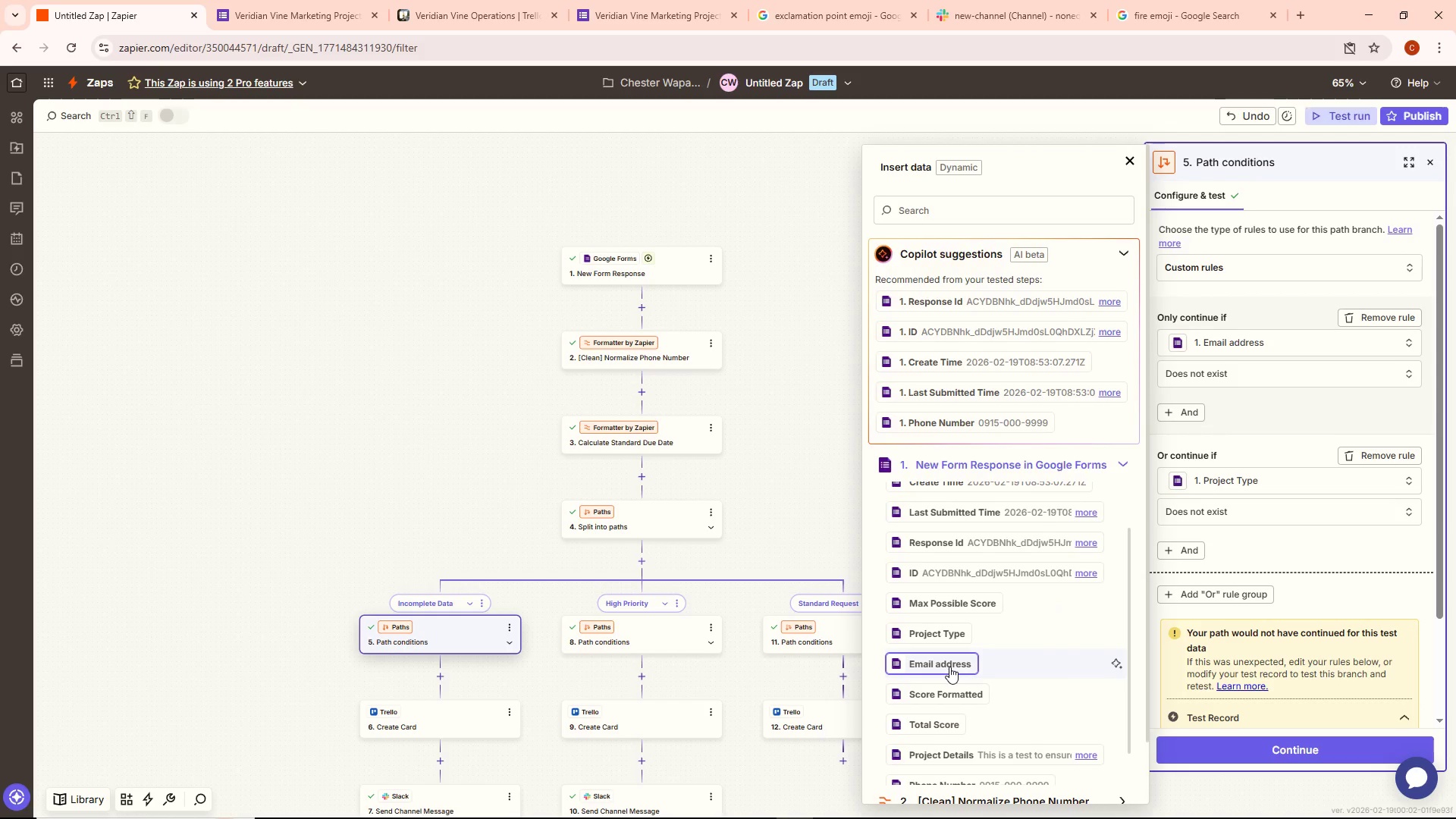 
left_click([949, 667])
 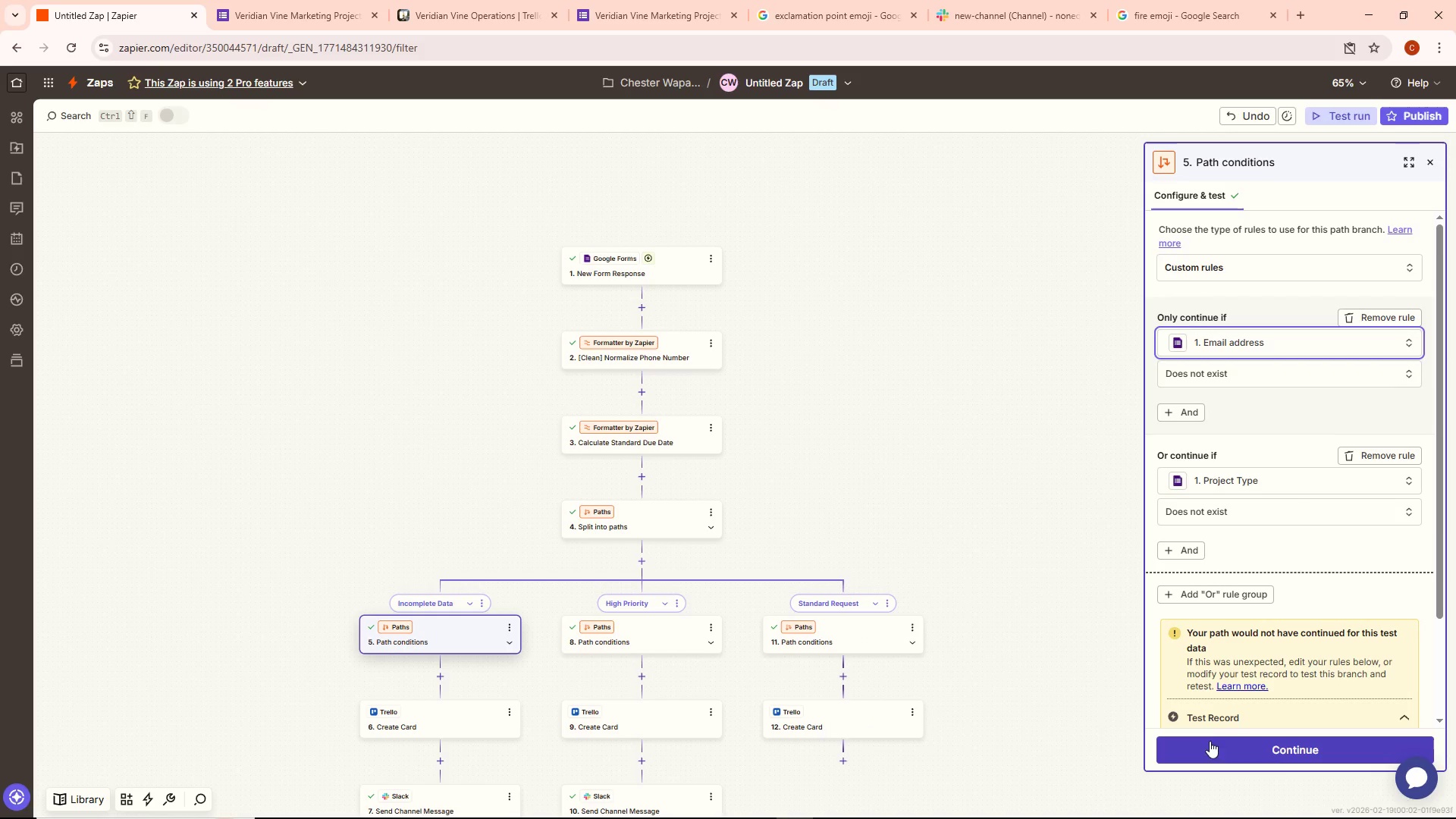 
left_click([1225, 746])
 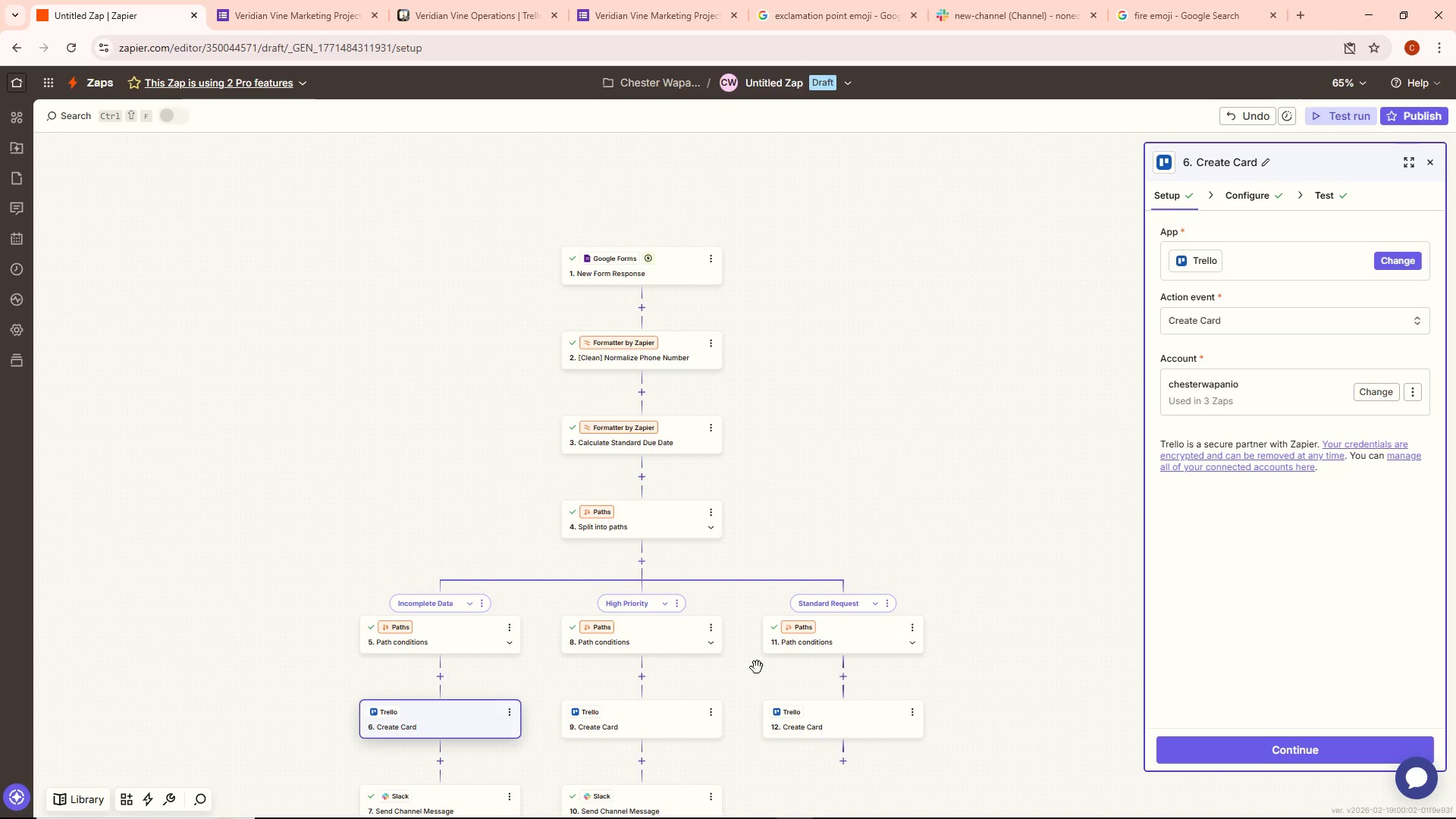 
double_click([444, 629])
 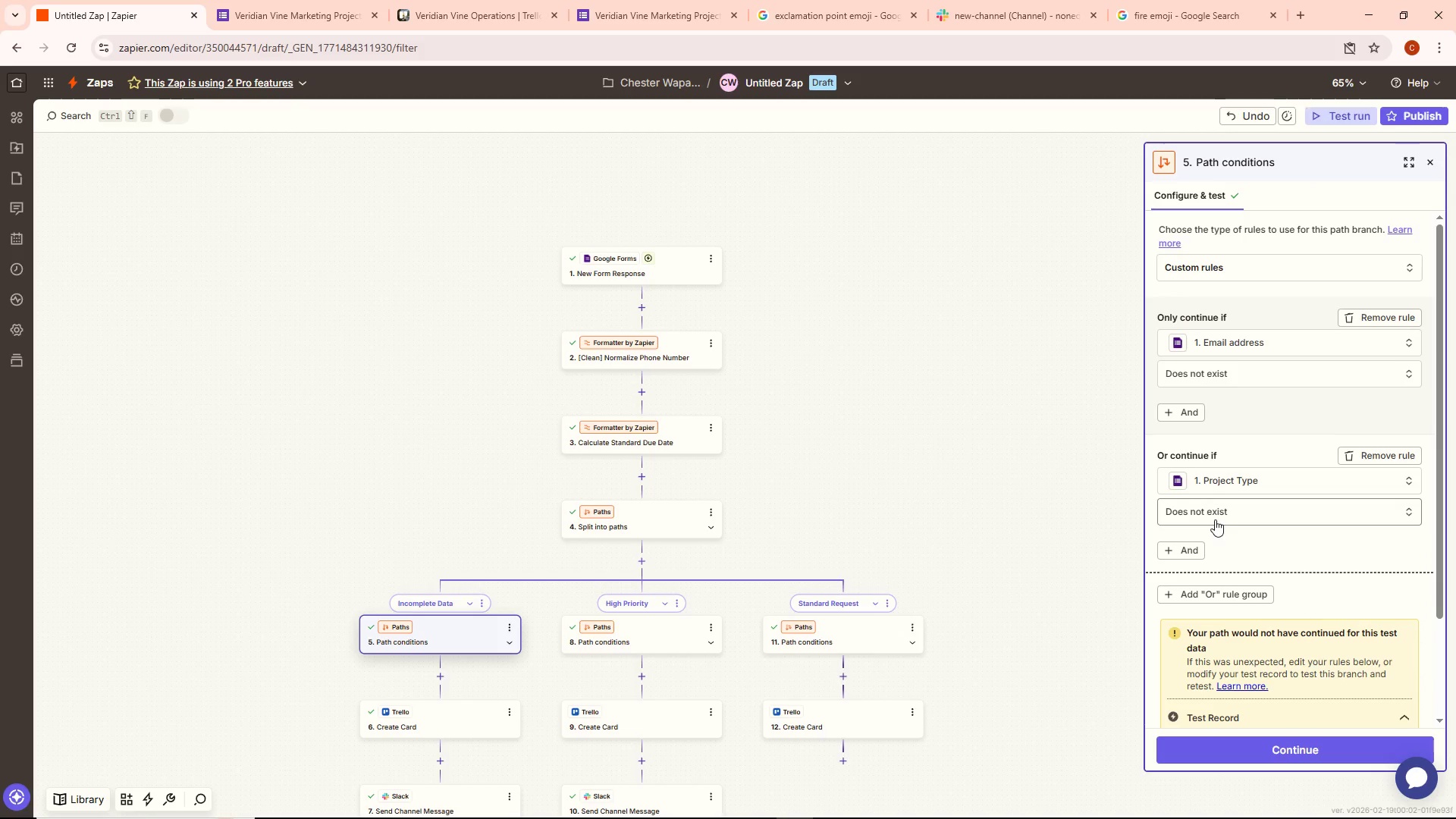 
scroll: coordinate [1223, 543], scroll_direction: down, amount: 3.0
 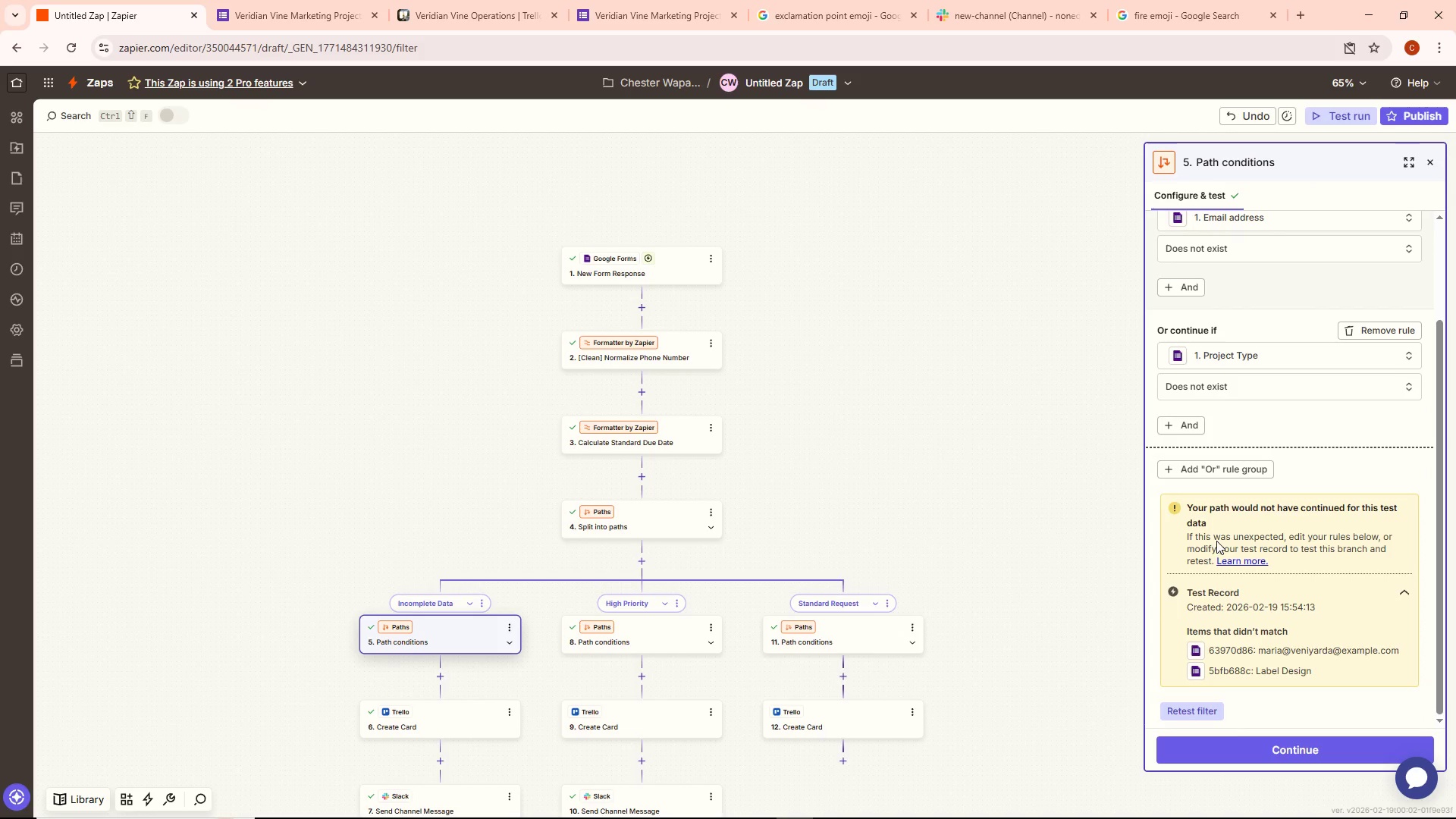 
left_click([645, 528])
 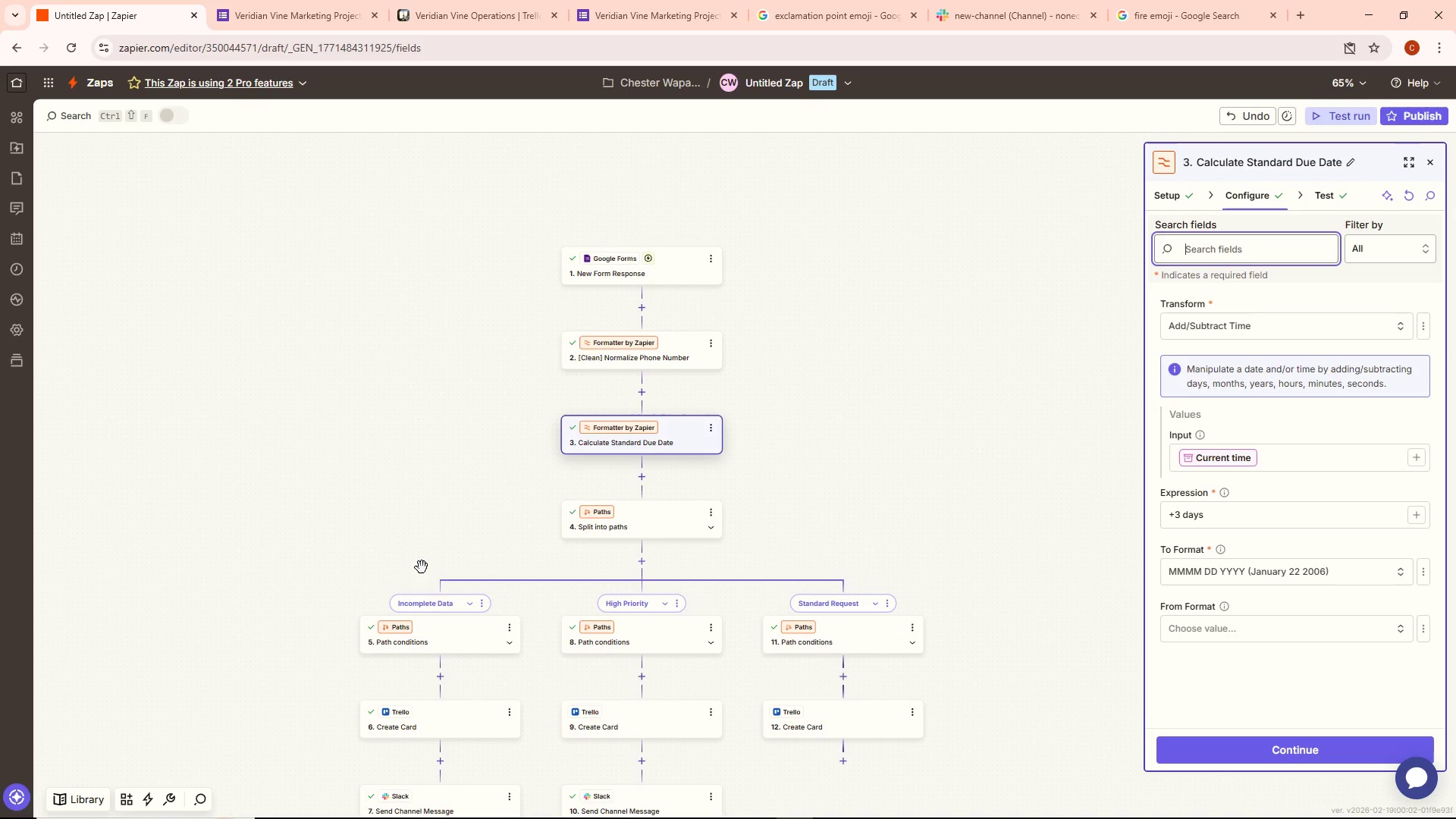 
double_click([460, 629])
 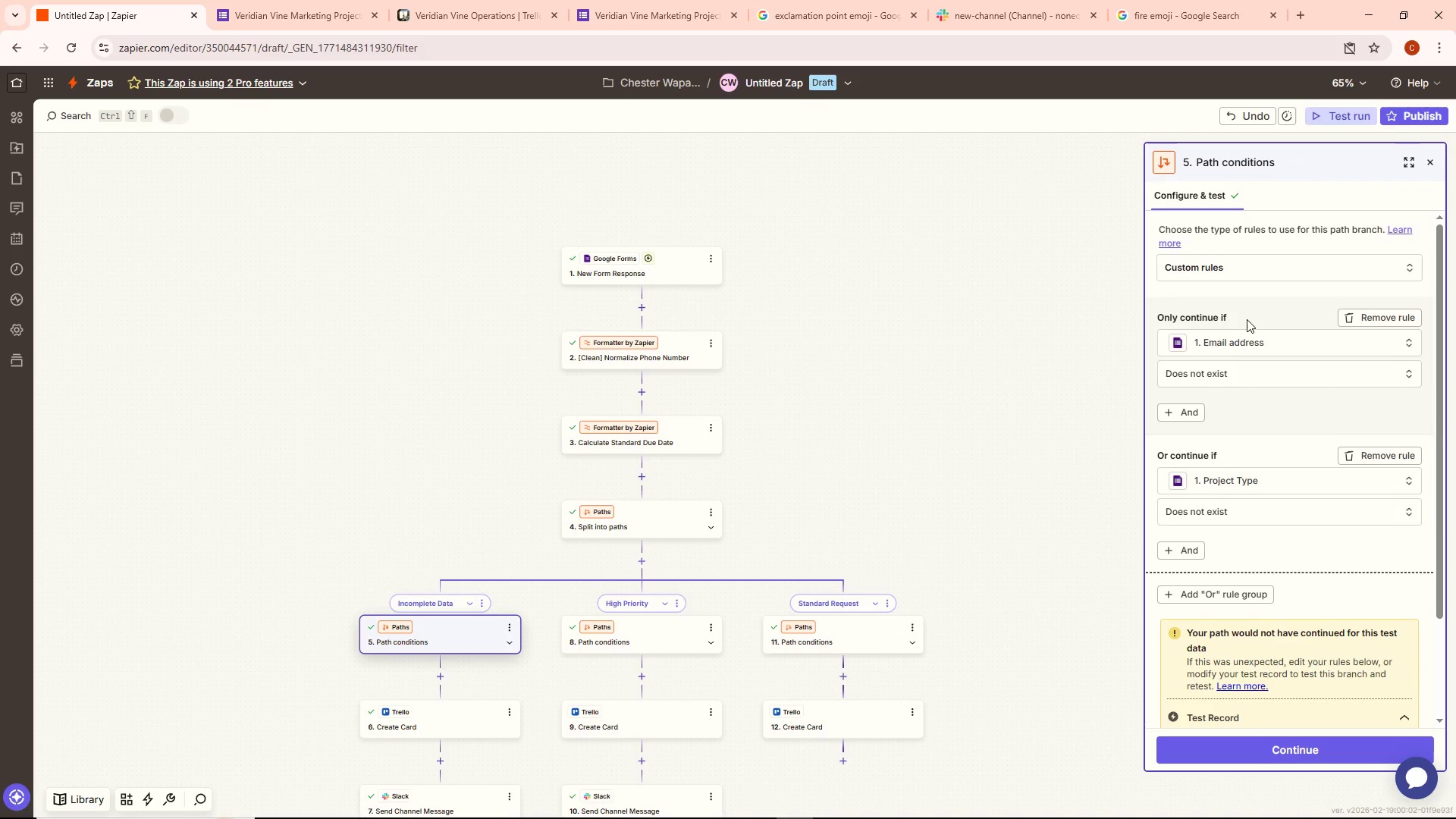 
left_click([1232, 344])
 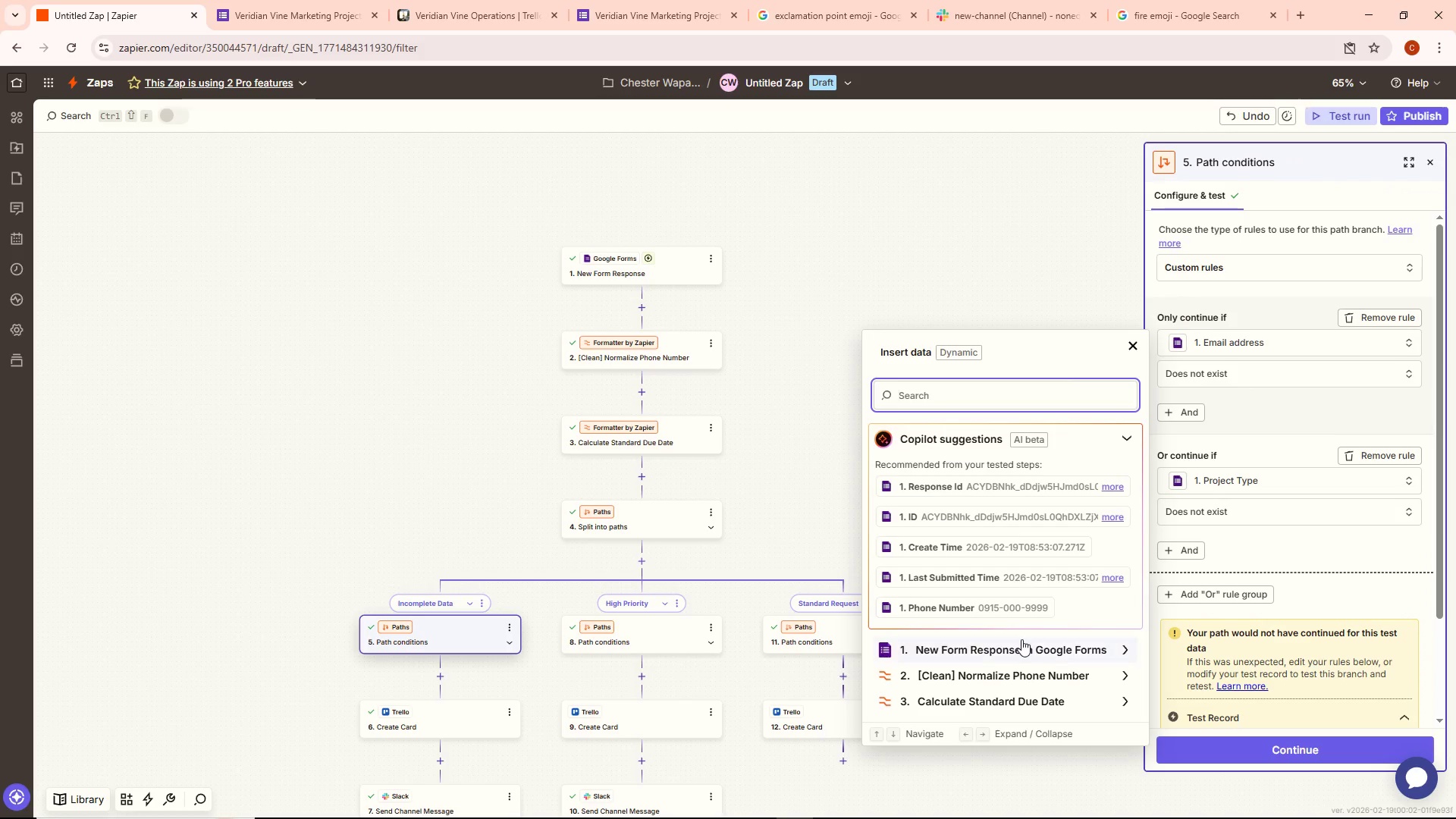 
scroll: coordinate [1025, 533], scroll_direction: down, amount: 2.0
 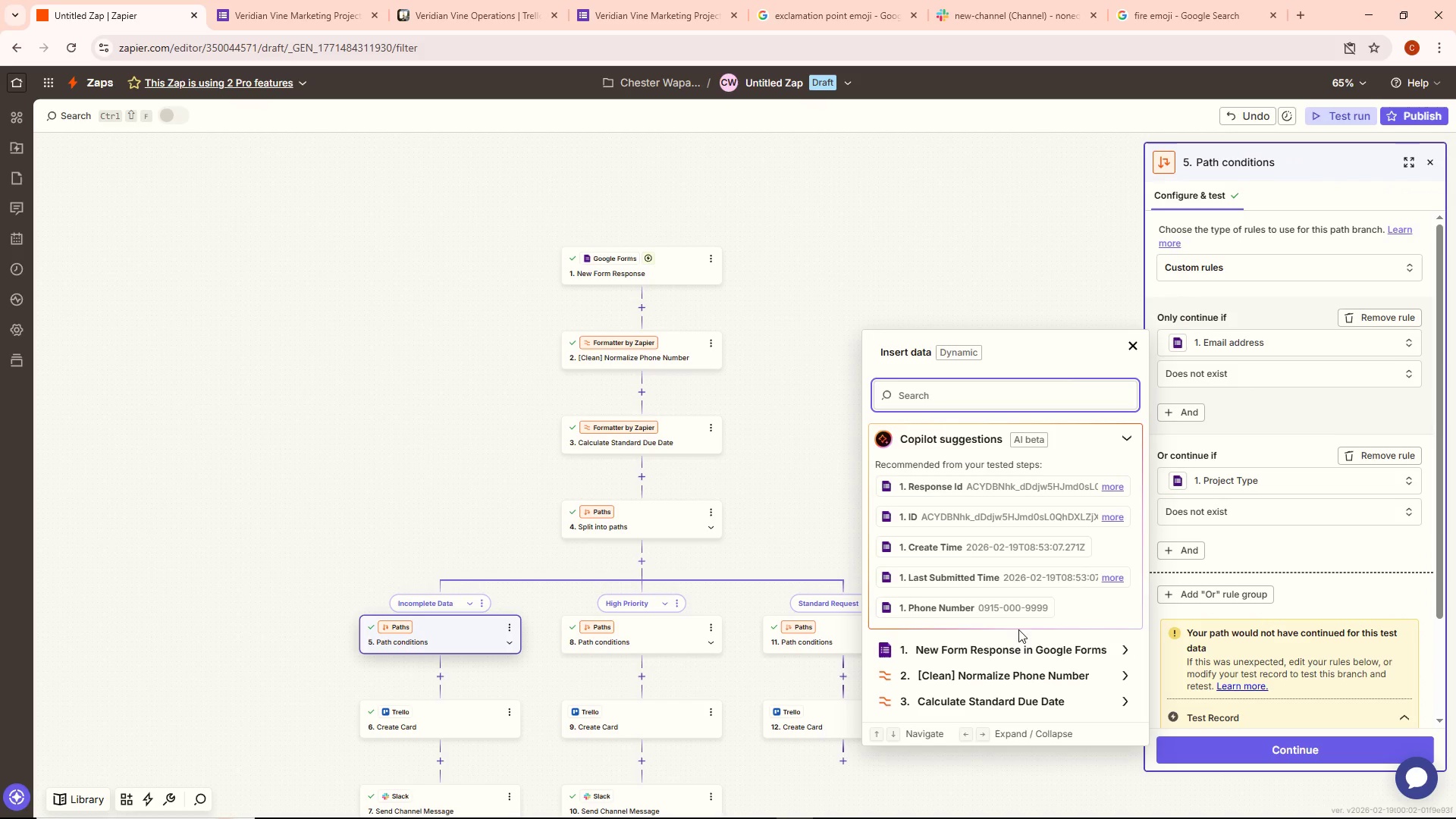 
left_click([1018, 639])
 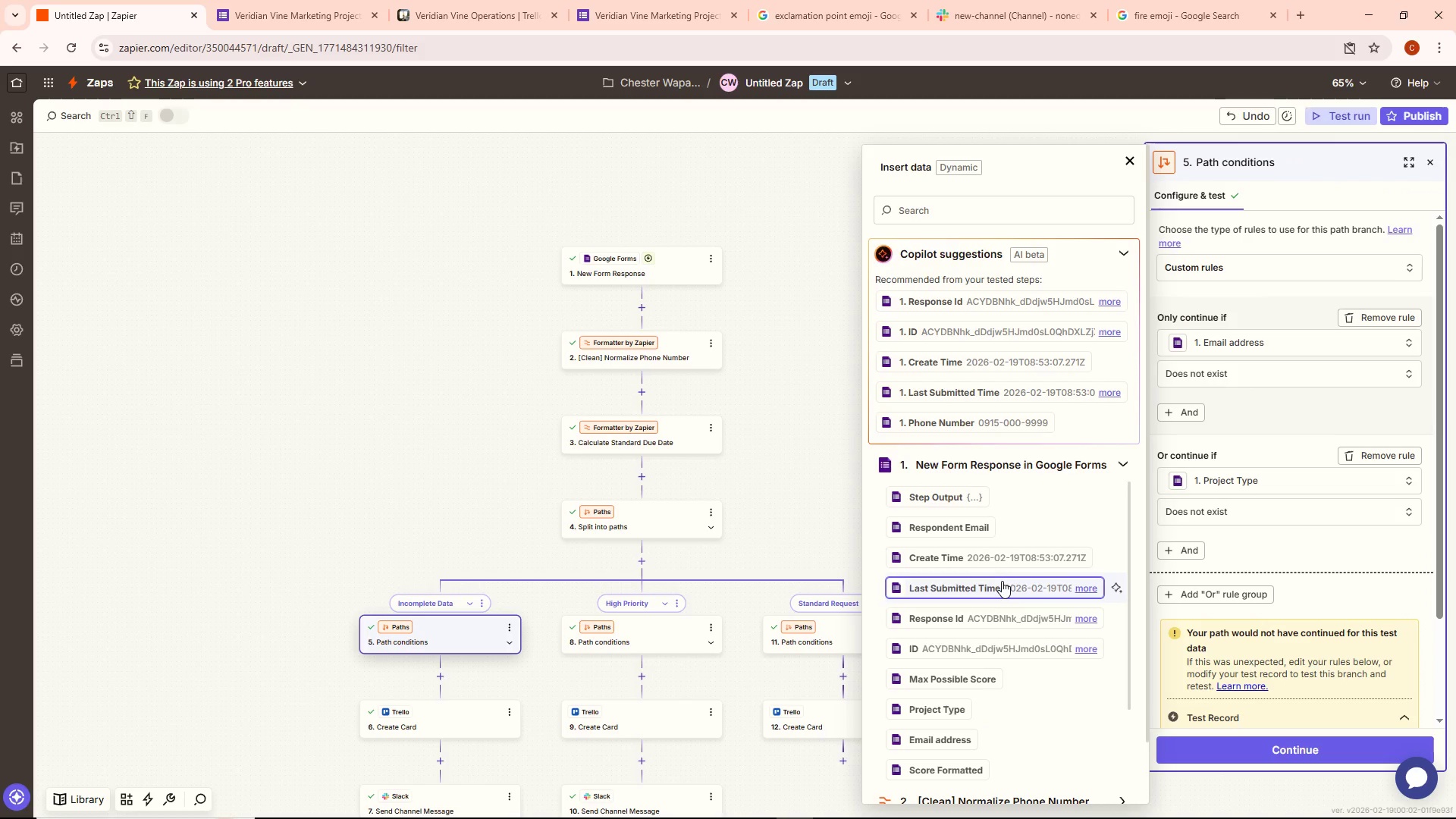 
scroll: coordinate [1002, 581], scroll_direction: down, amount: 7.0
 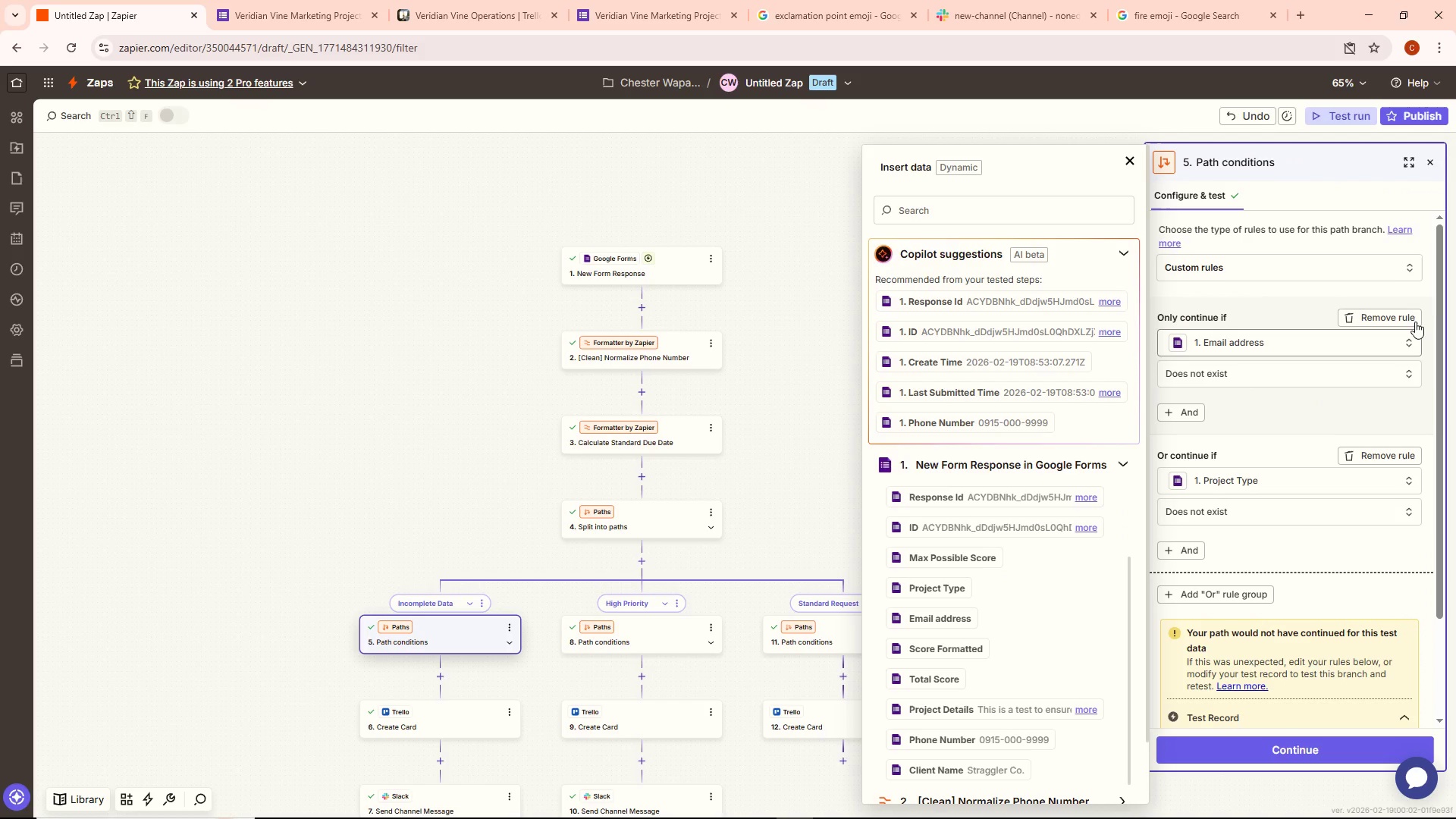 
left_click([1395, 312])
 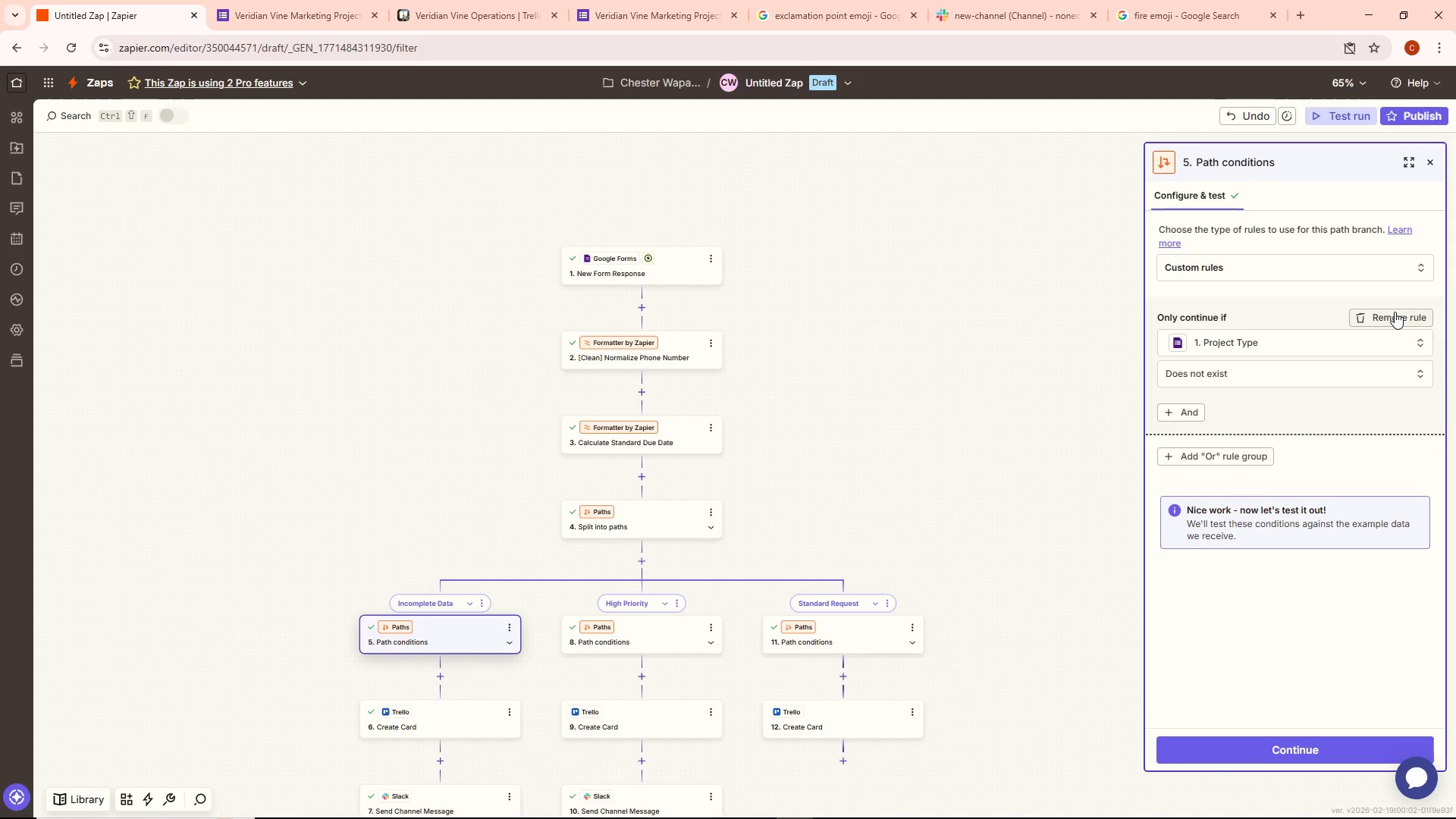 
left_click([1395, 312])
 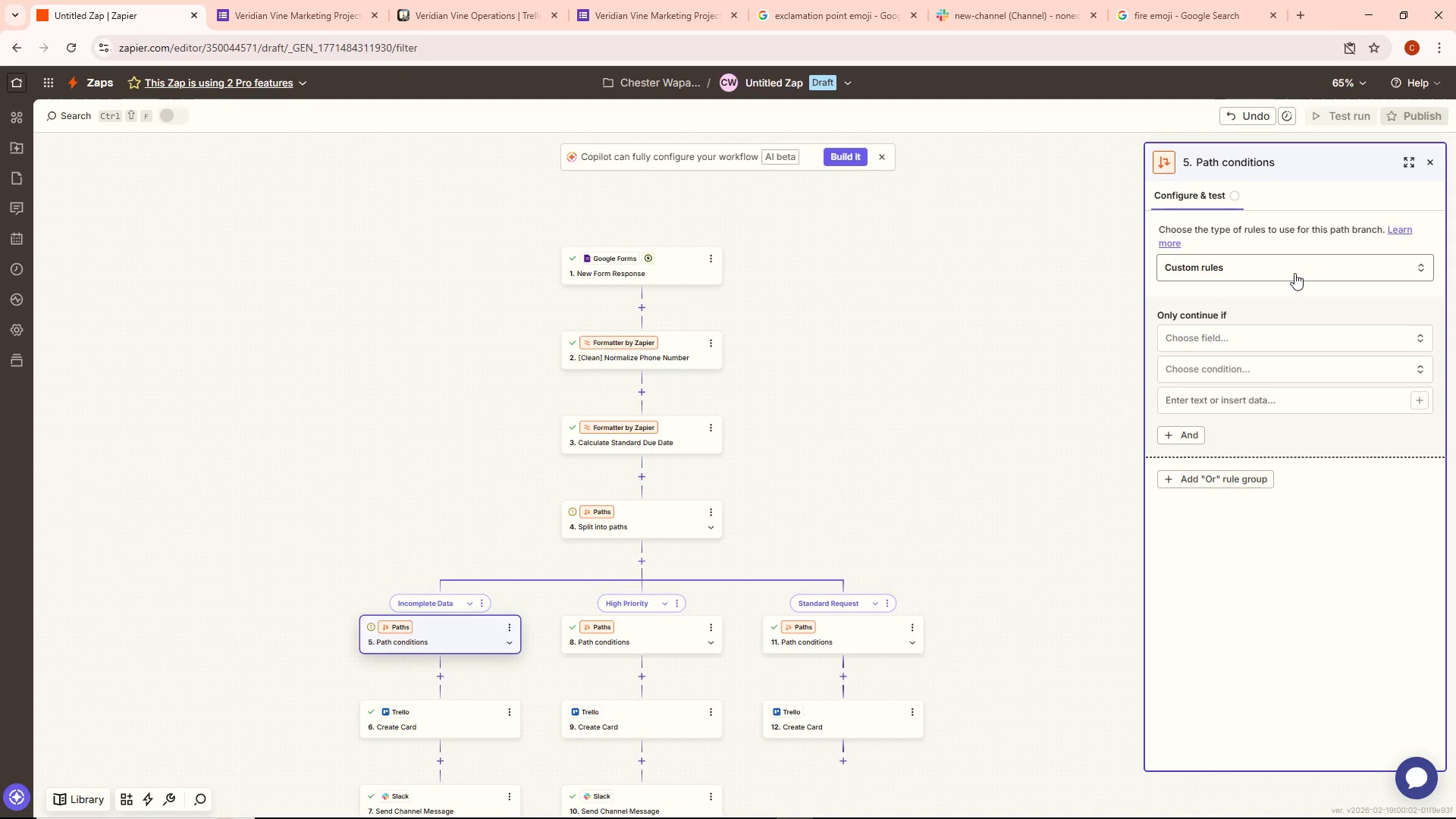 
left_click([1284, 343])
 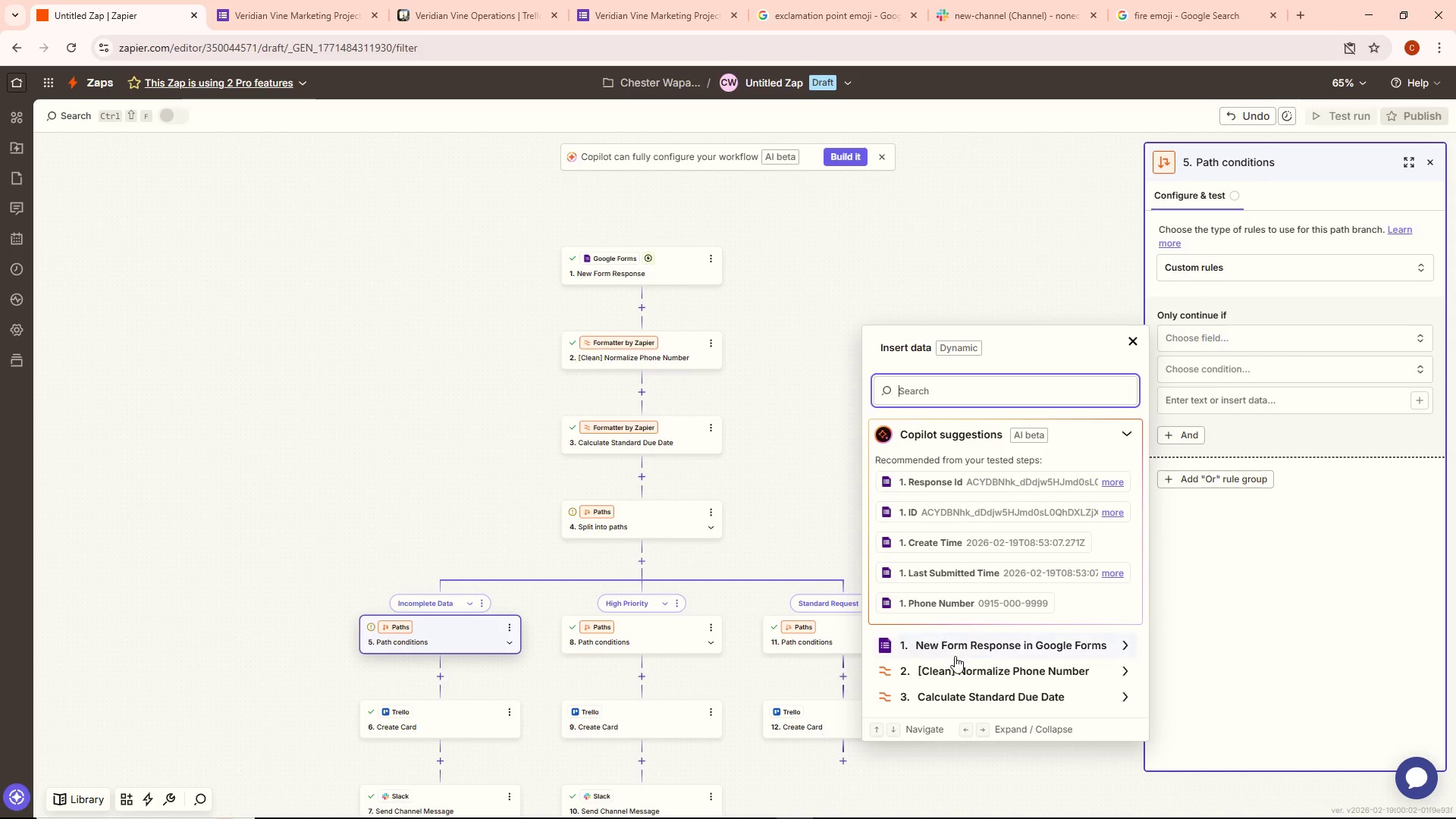 
left_click([959, 654])
 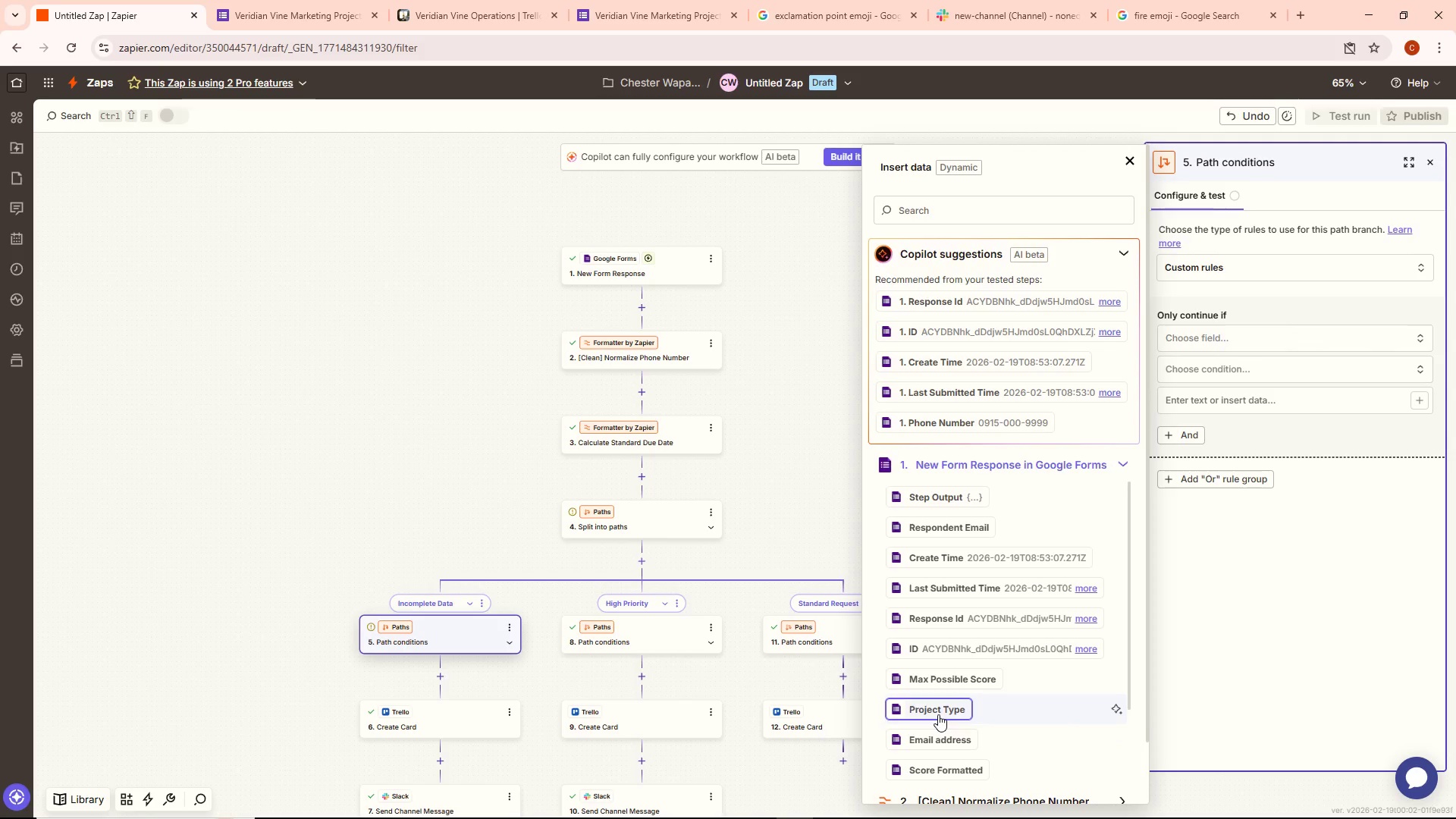 
left_click([938, 714])
 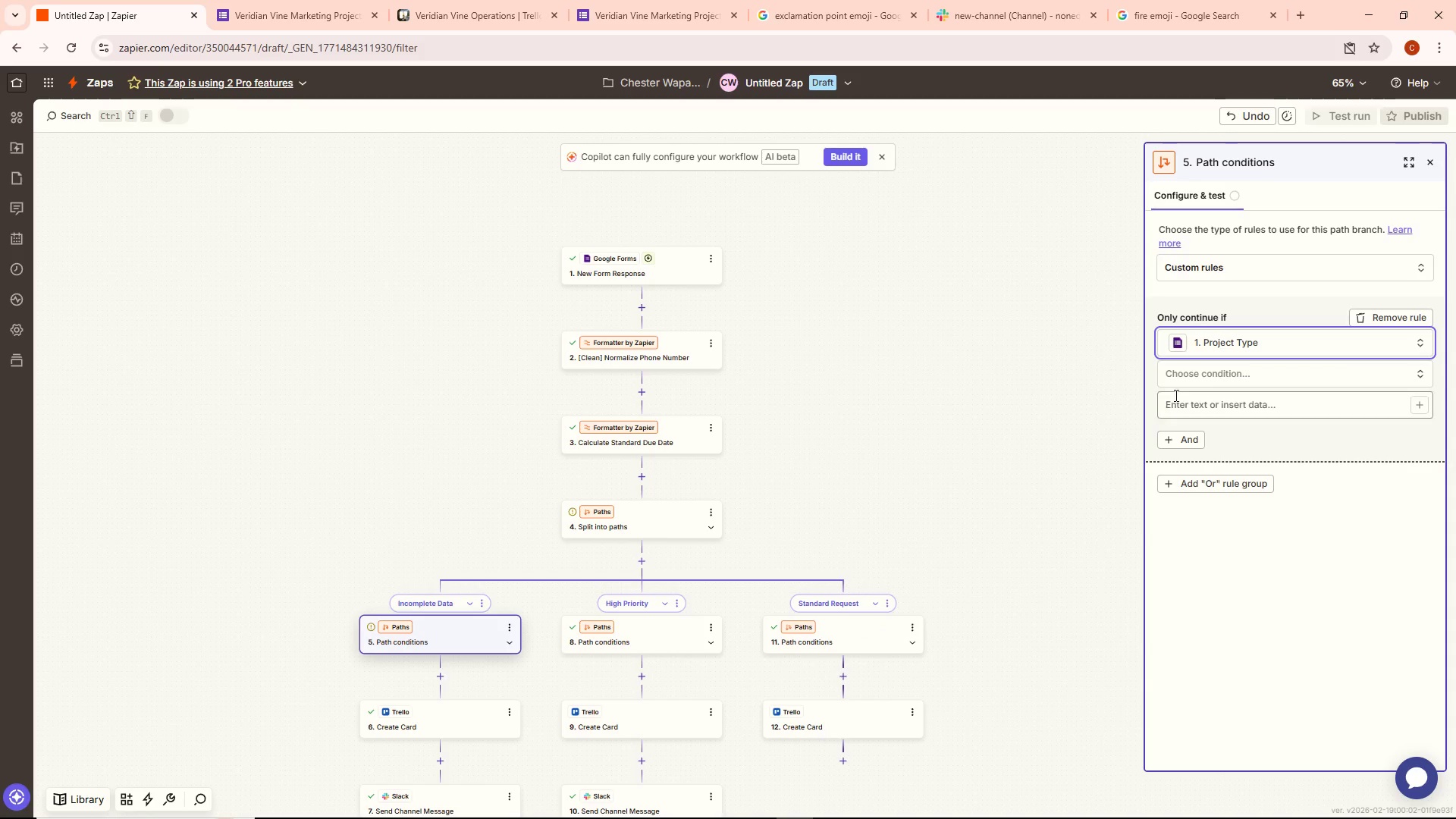 
left_click([1197, 375])
 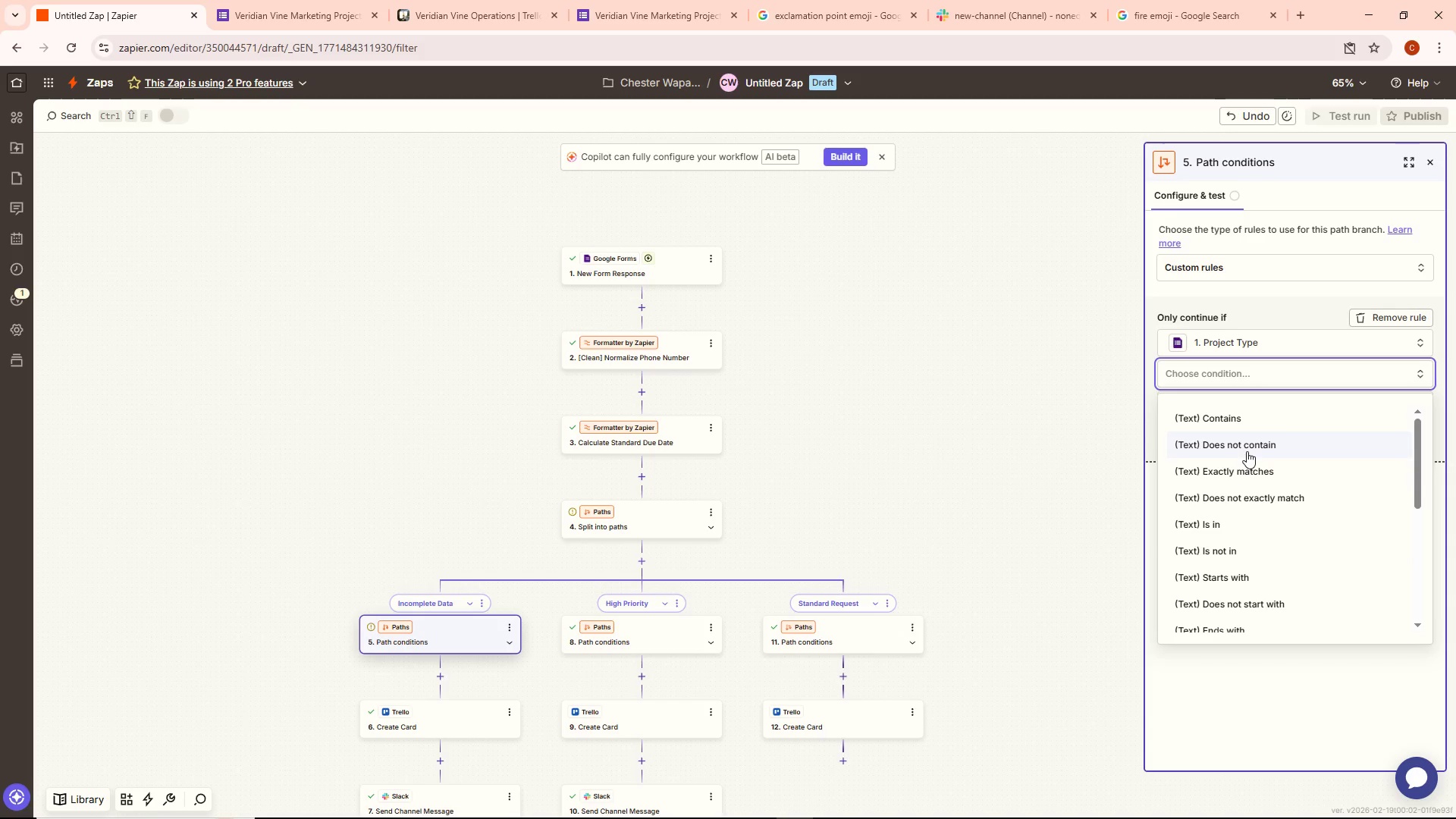 
scroll: coordinate [1240, 526], scroll_direction: down, amount: 6.0
 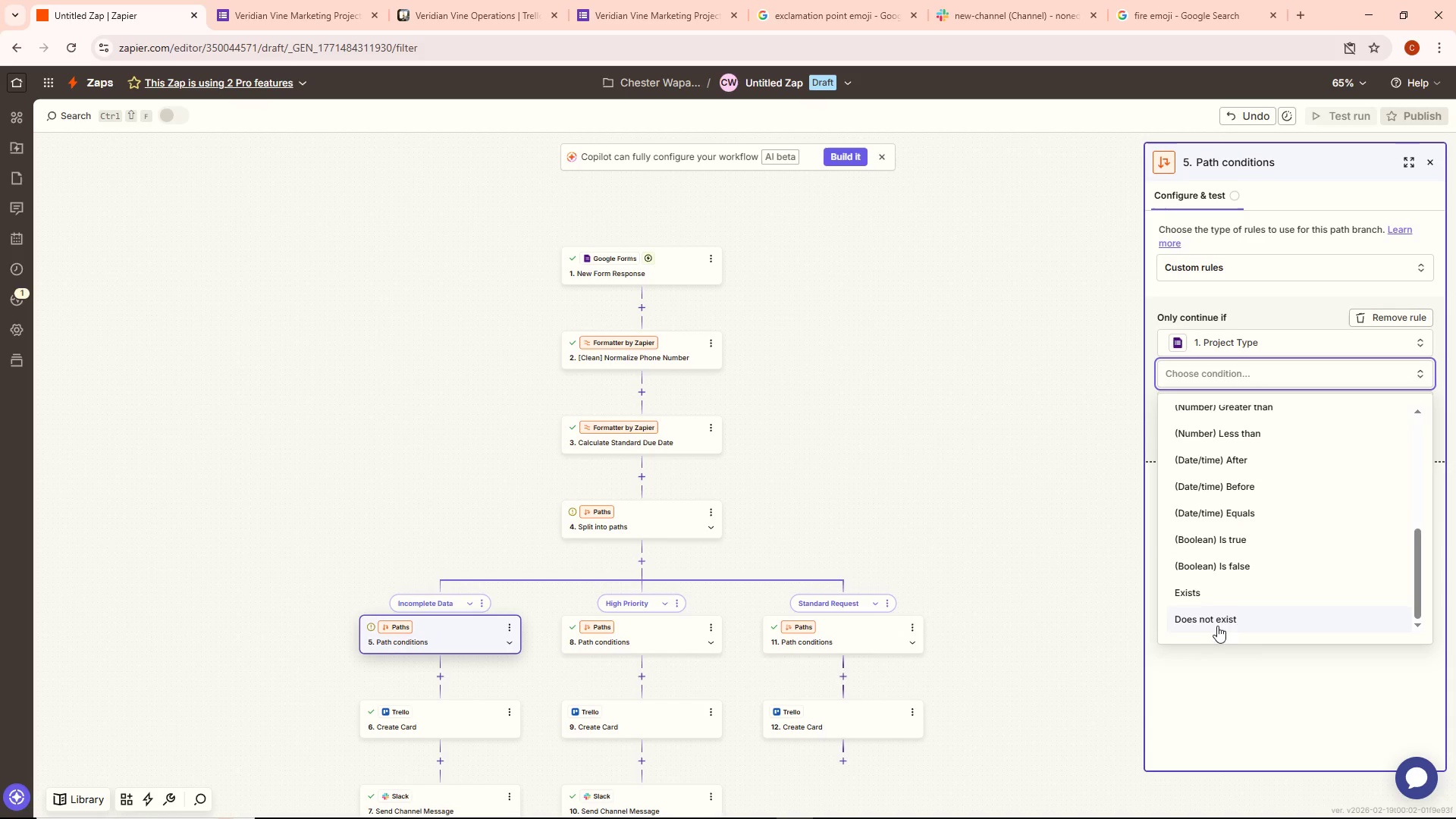 
left_click([1216, 623])
 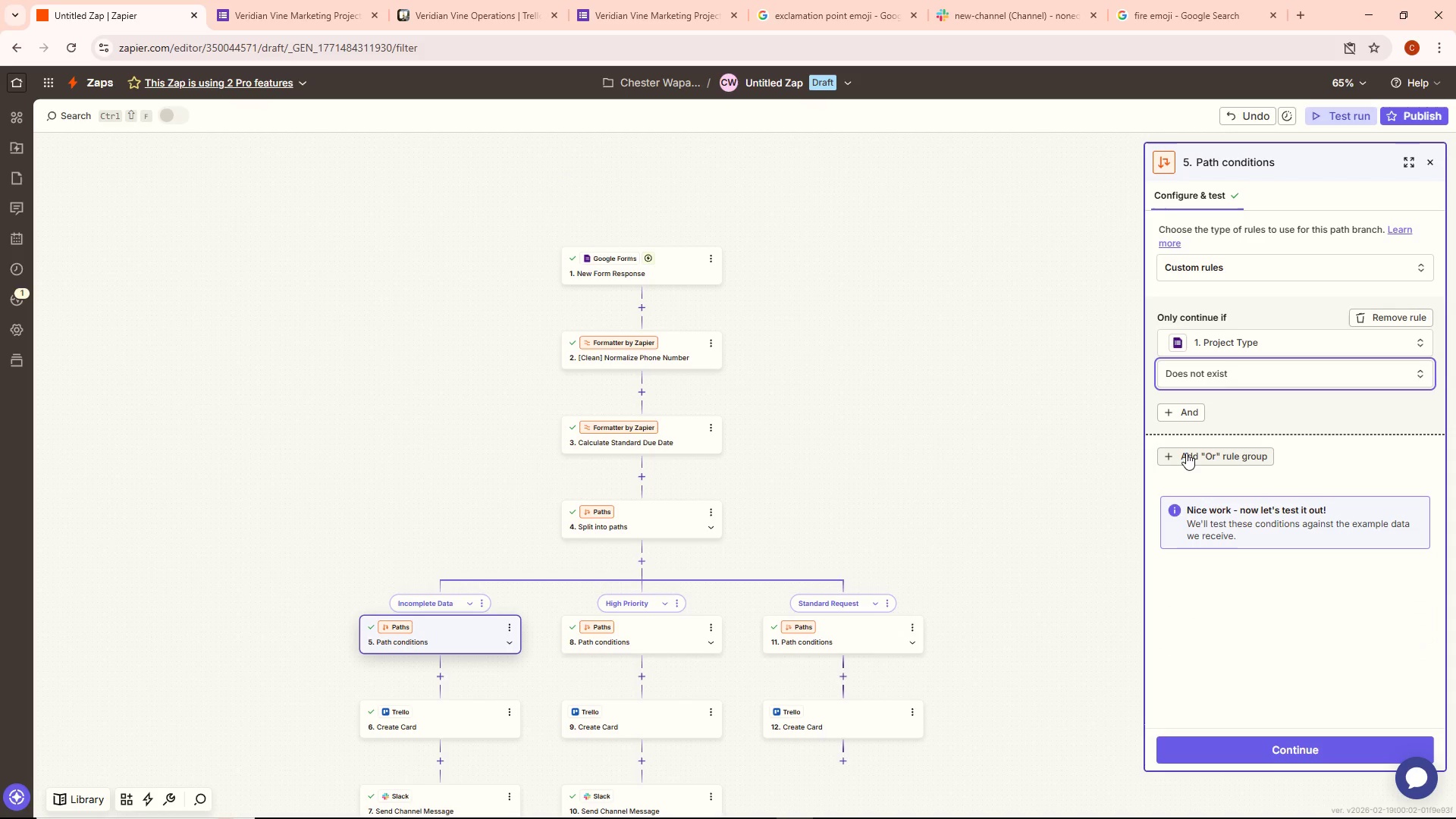 
left_click([1186, 453])
 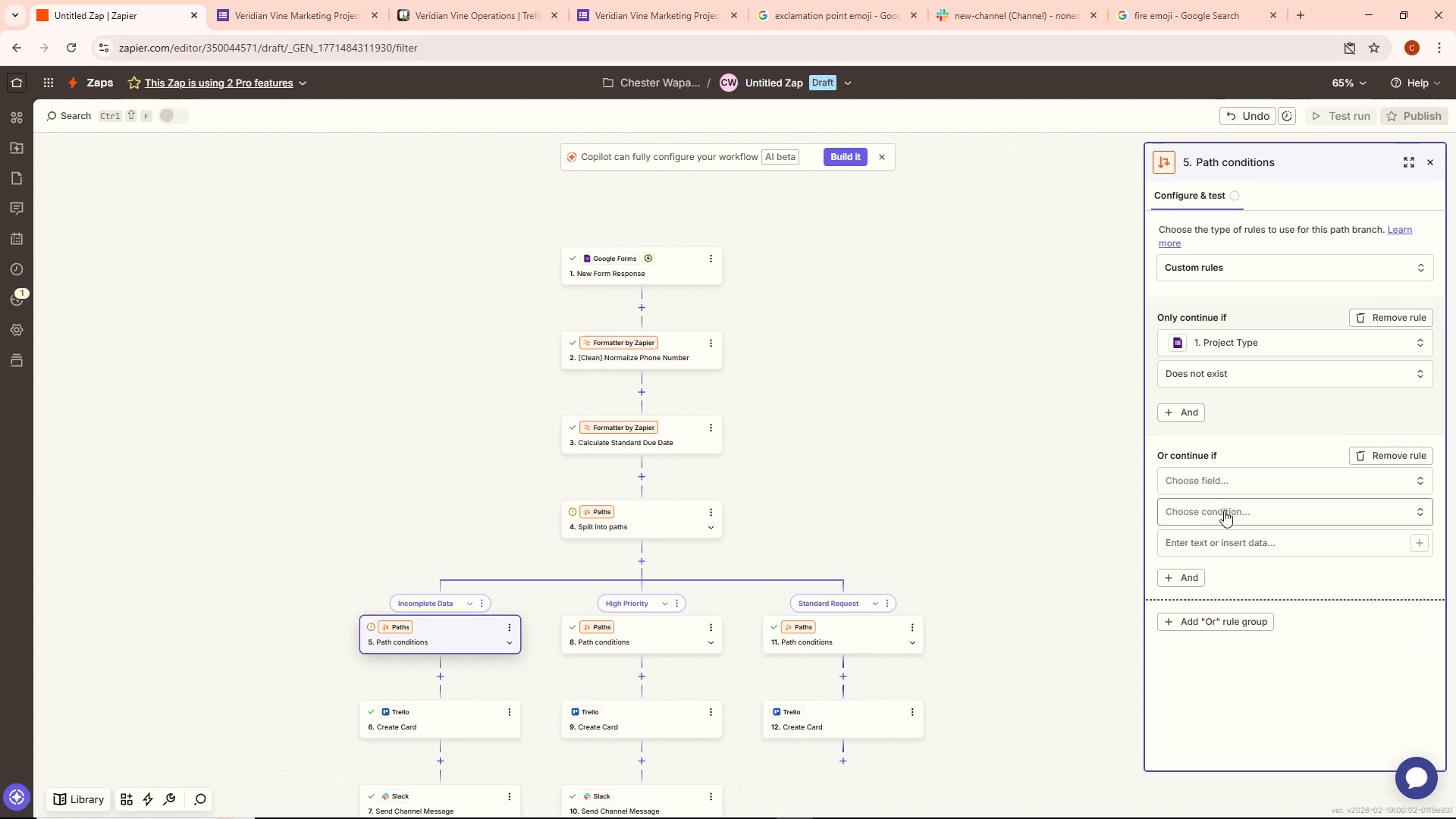 
left_click([1224, 485])
 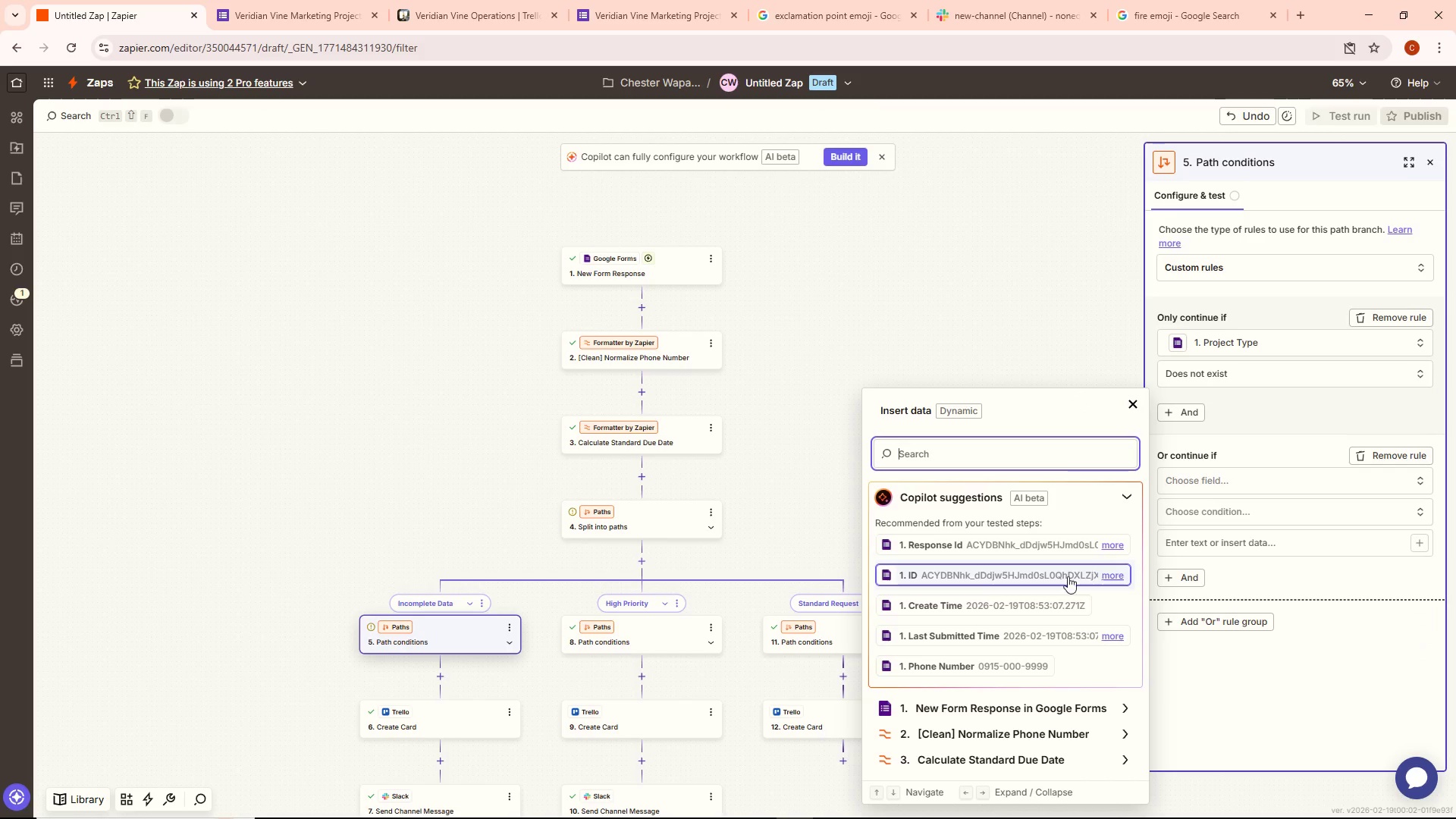 
scroll: coordinate [984, 623], scroll_direction: down, amount: 8.0
 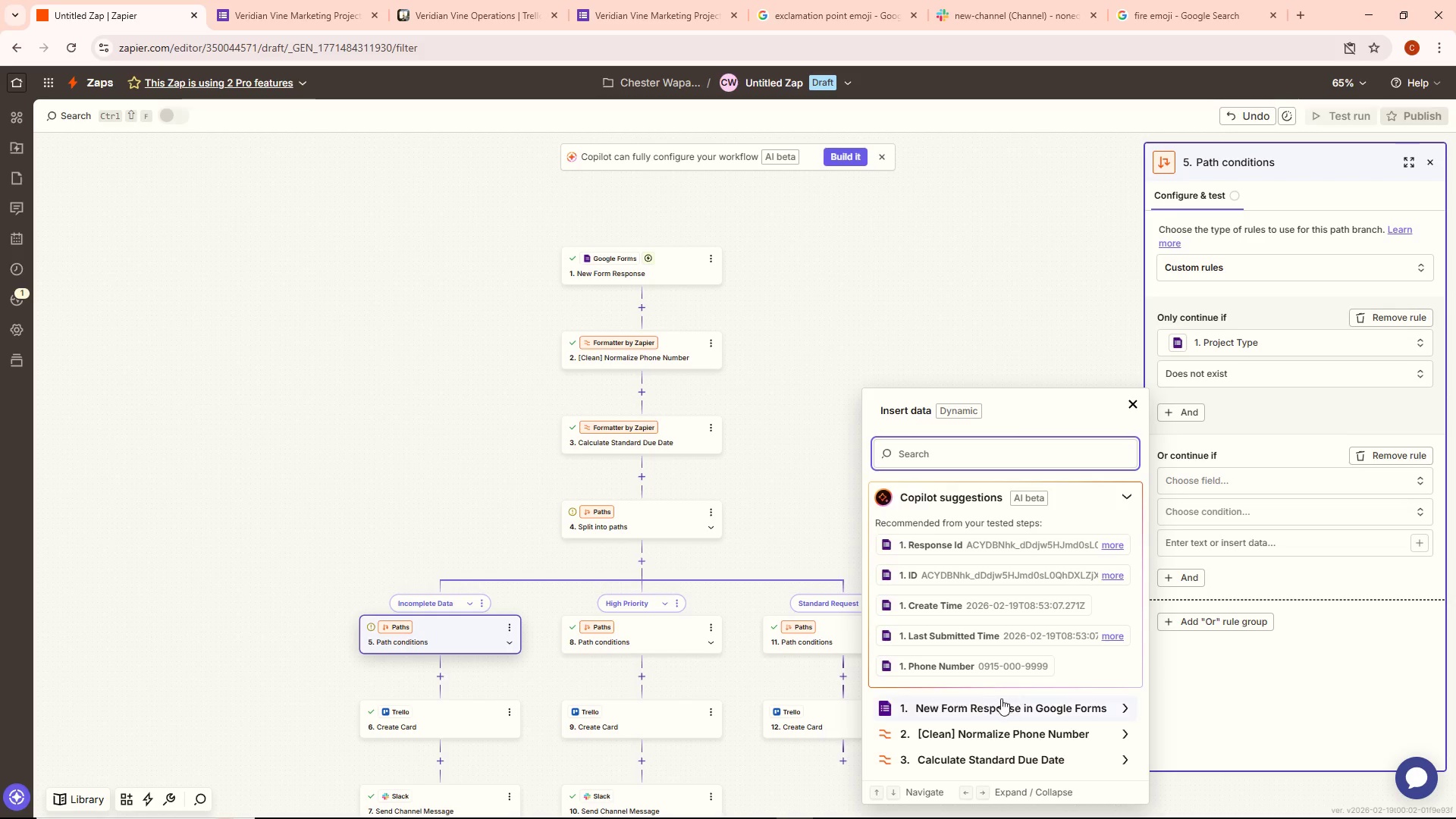 
left_click([990, 708])
 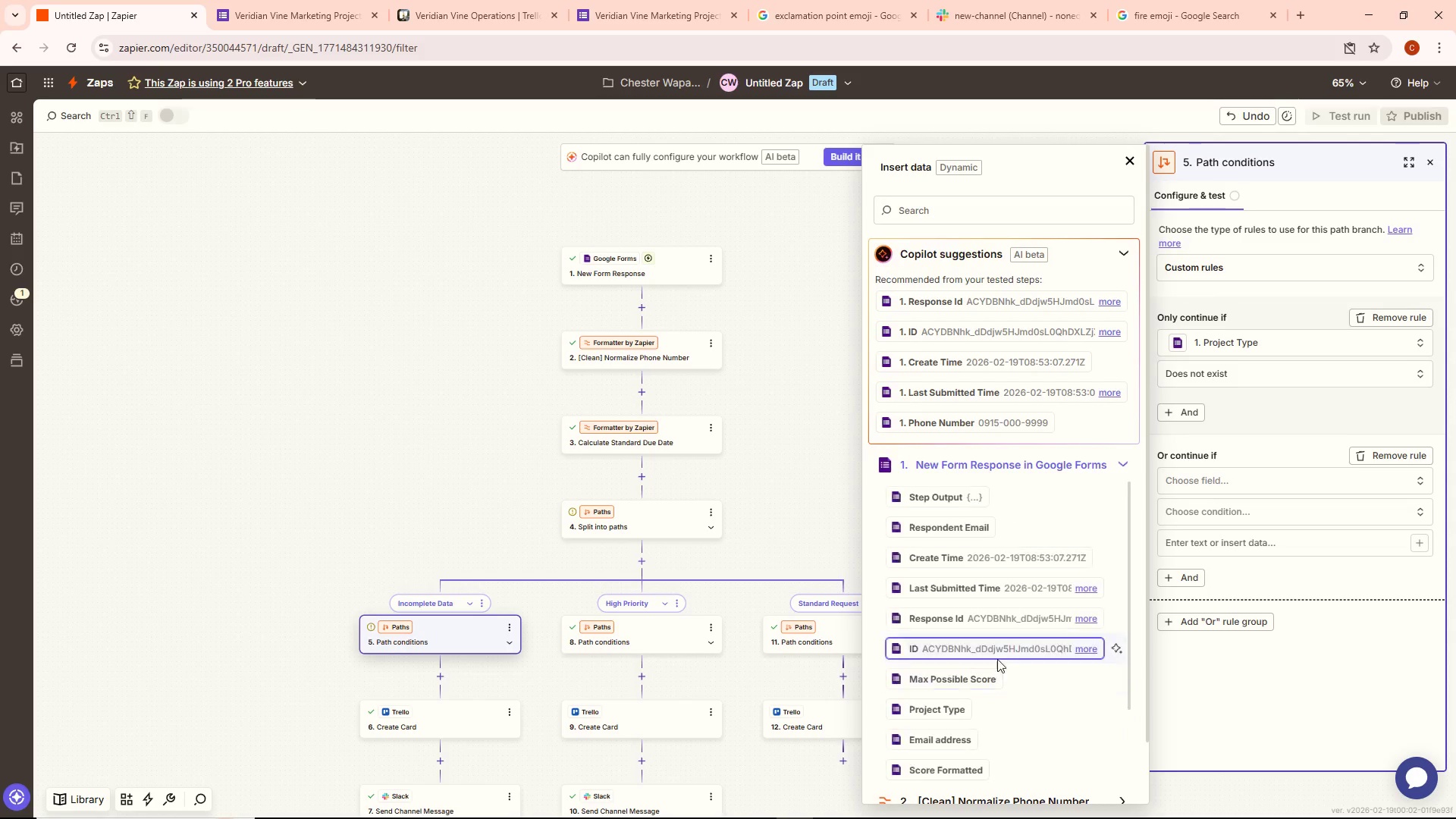 
scroll: coordinate [995, 660], scroll_direction: down, amount: 3.0
 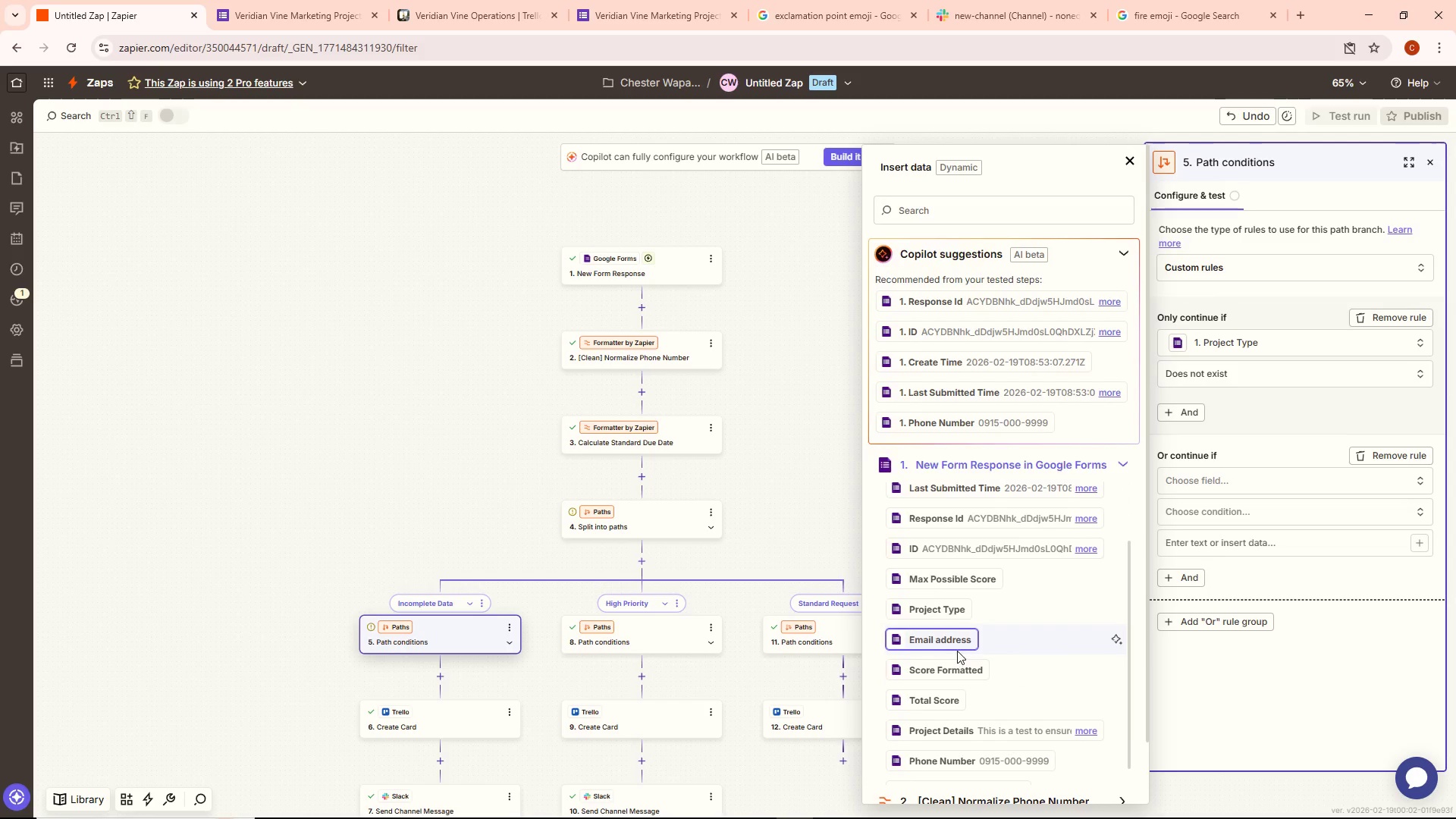 
left_click([951, 643])
 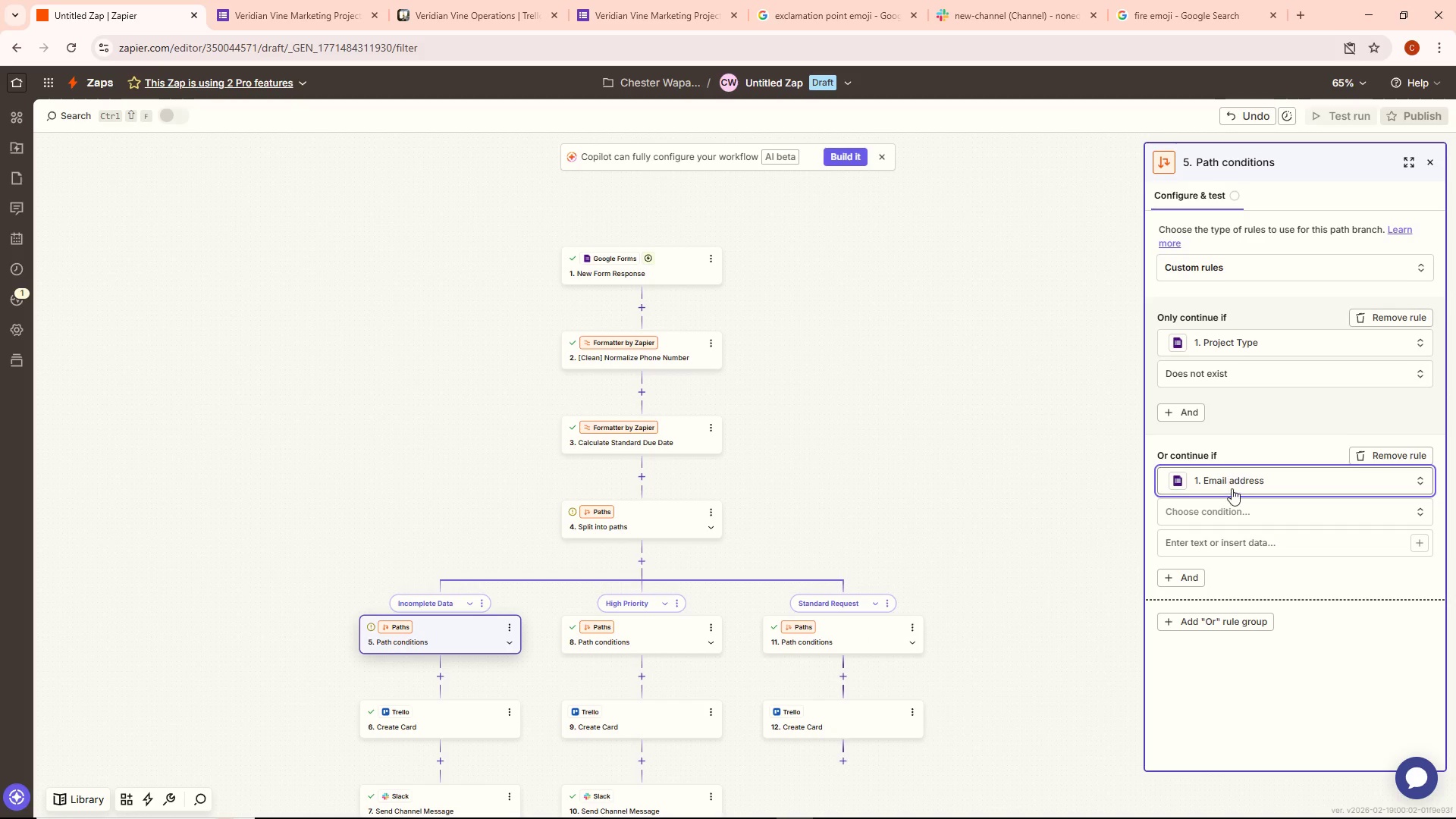 
left_click([1223, 523])
 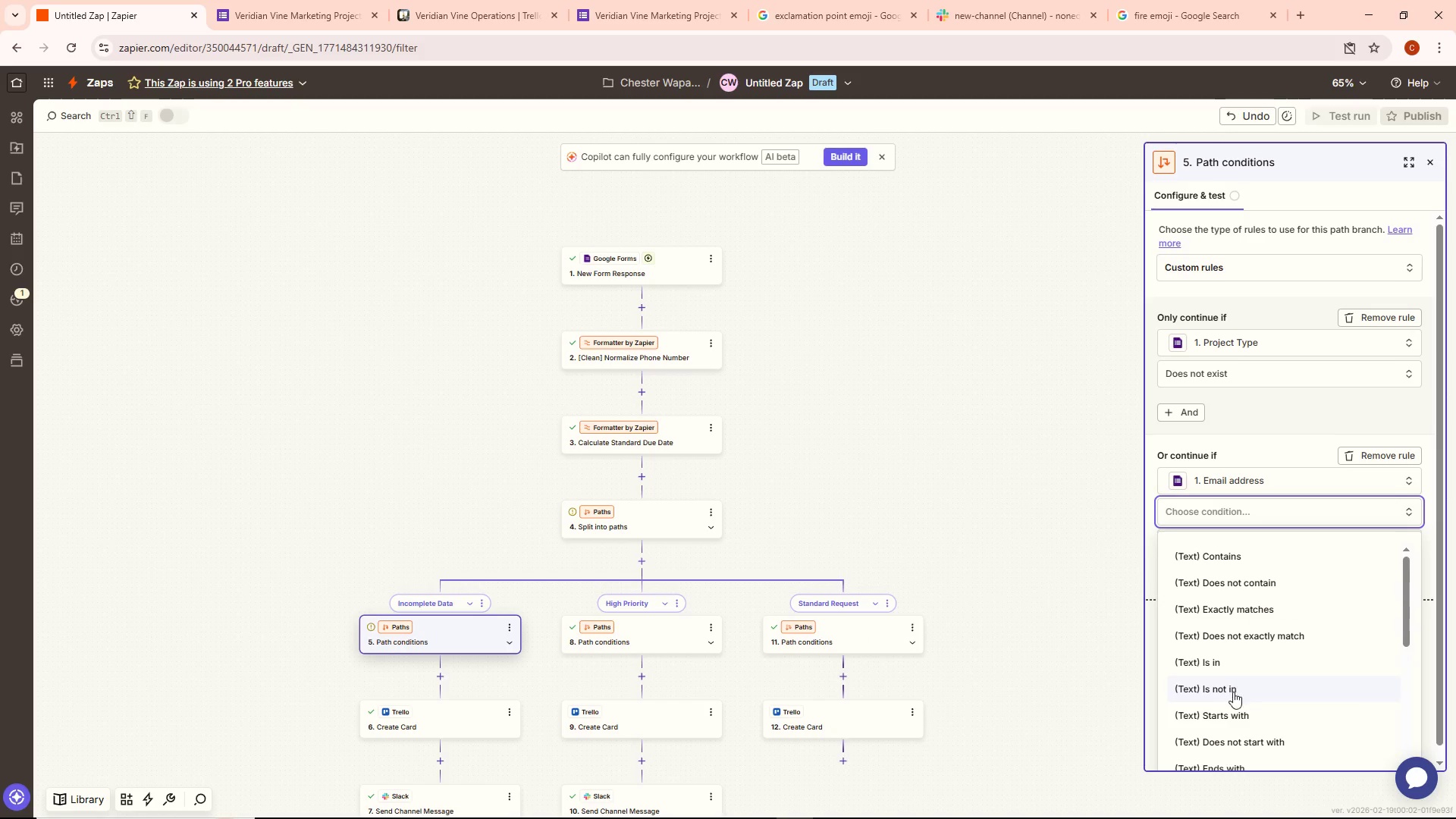 
scroll: coordinate [1233, 688], scroll_direction: down, amount: 5.0
 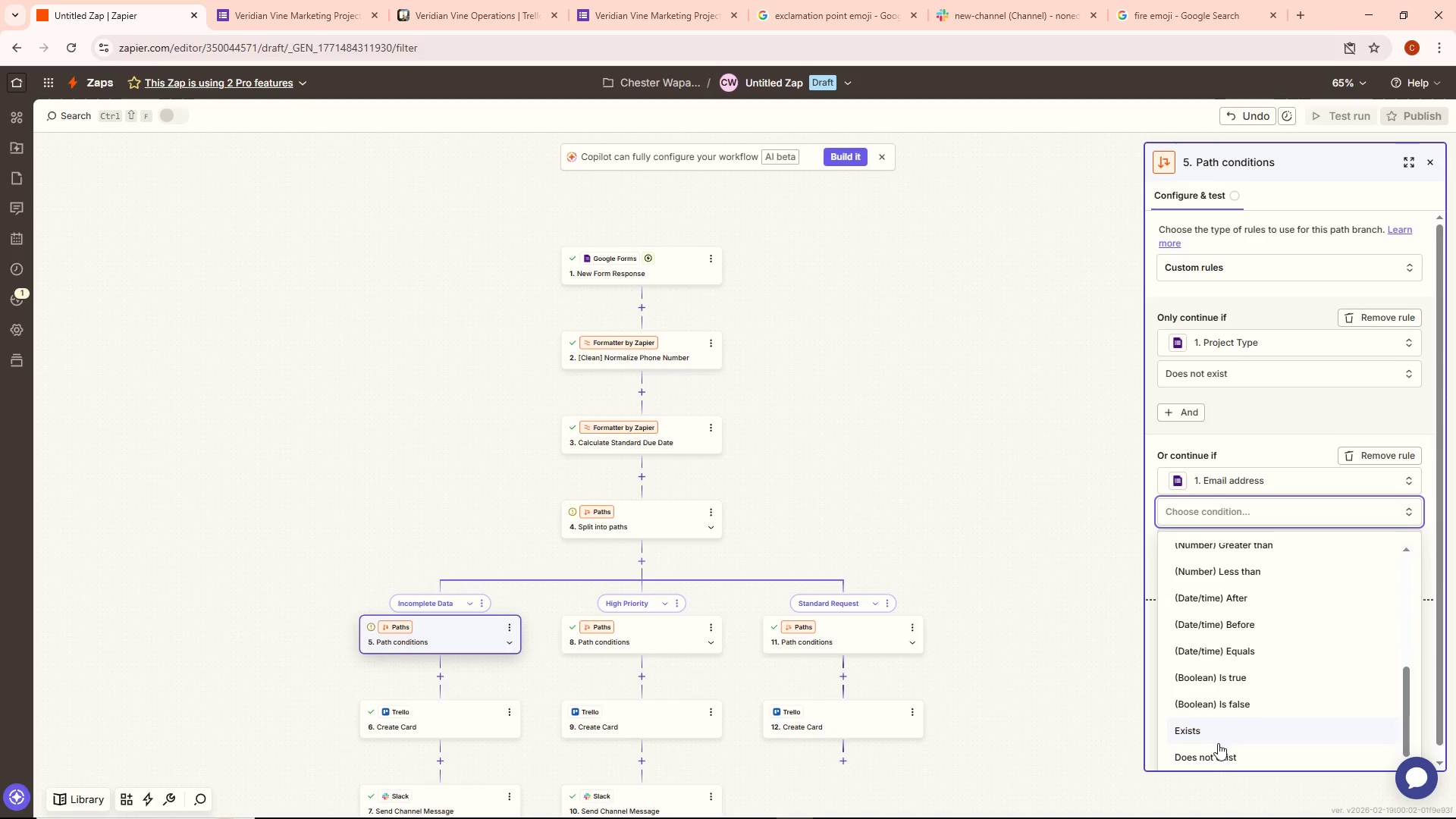 
left_click([1216, 755])
 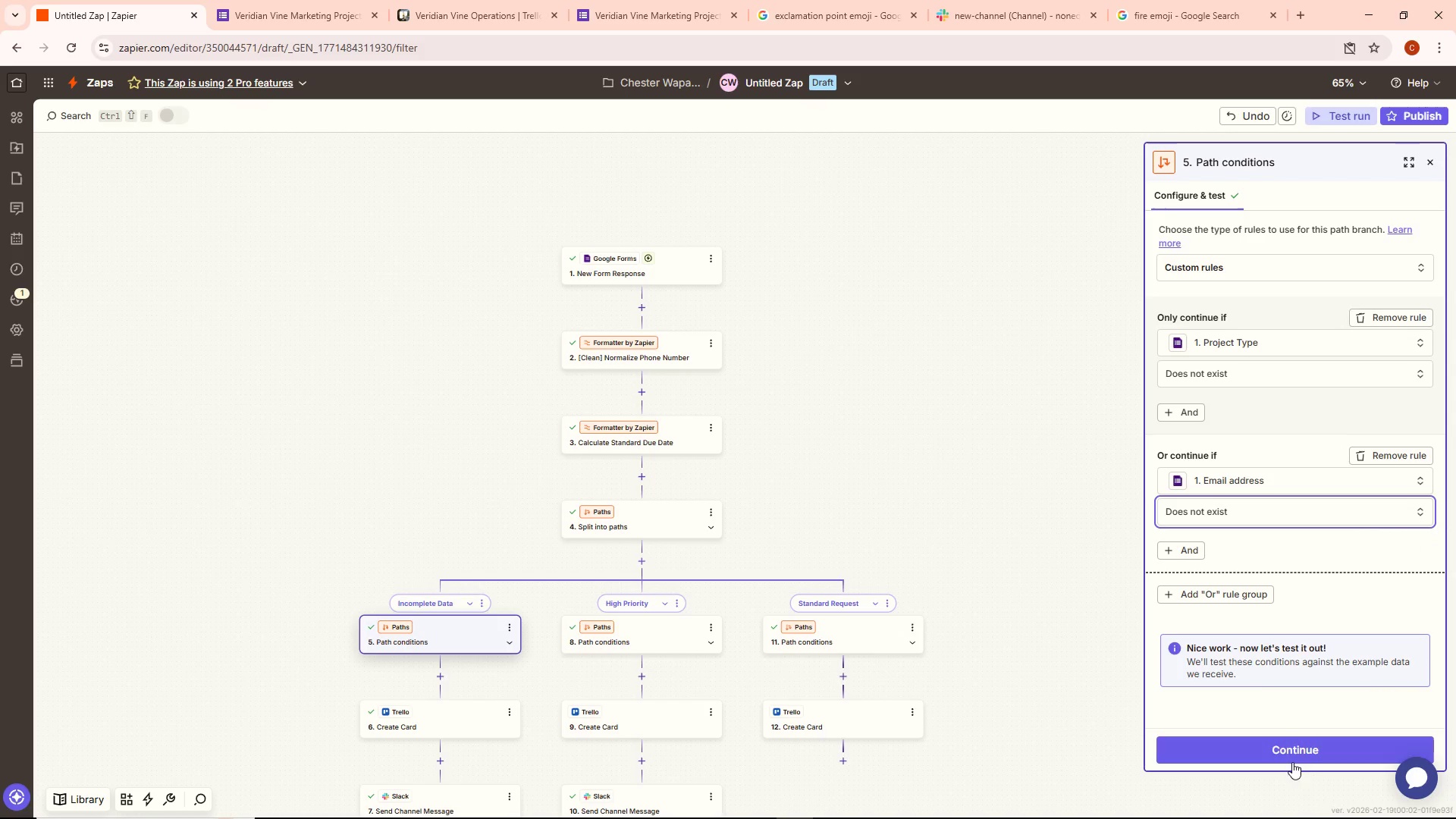 
left_click([1278, 753])
 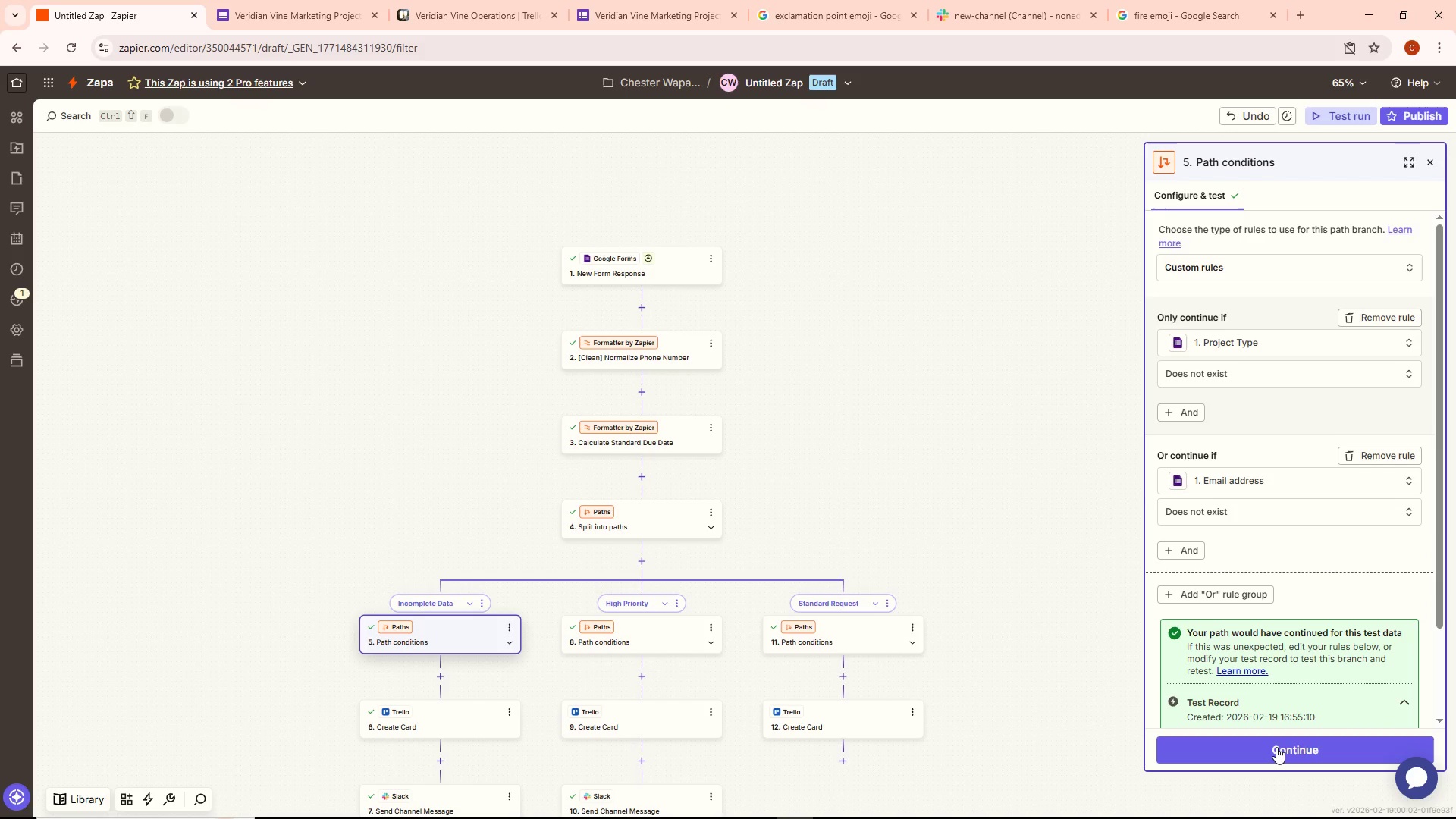 
left_click([1274, 745])
 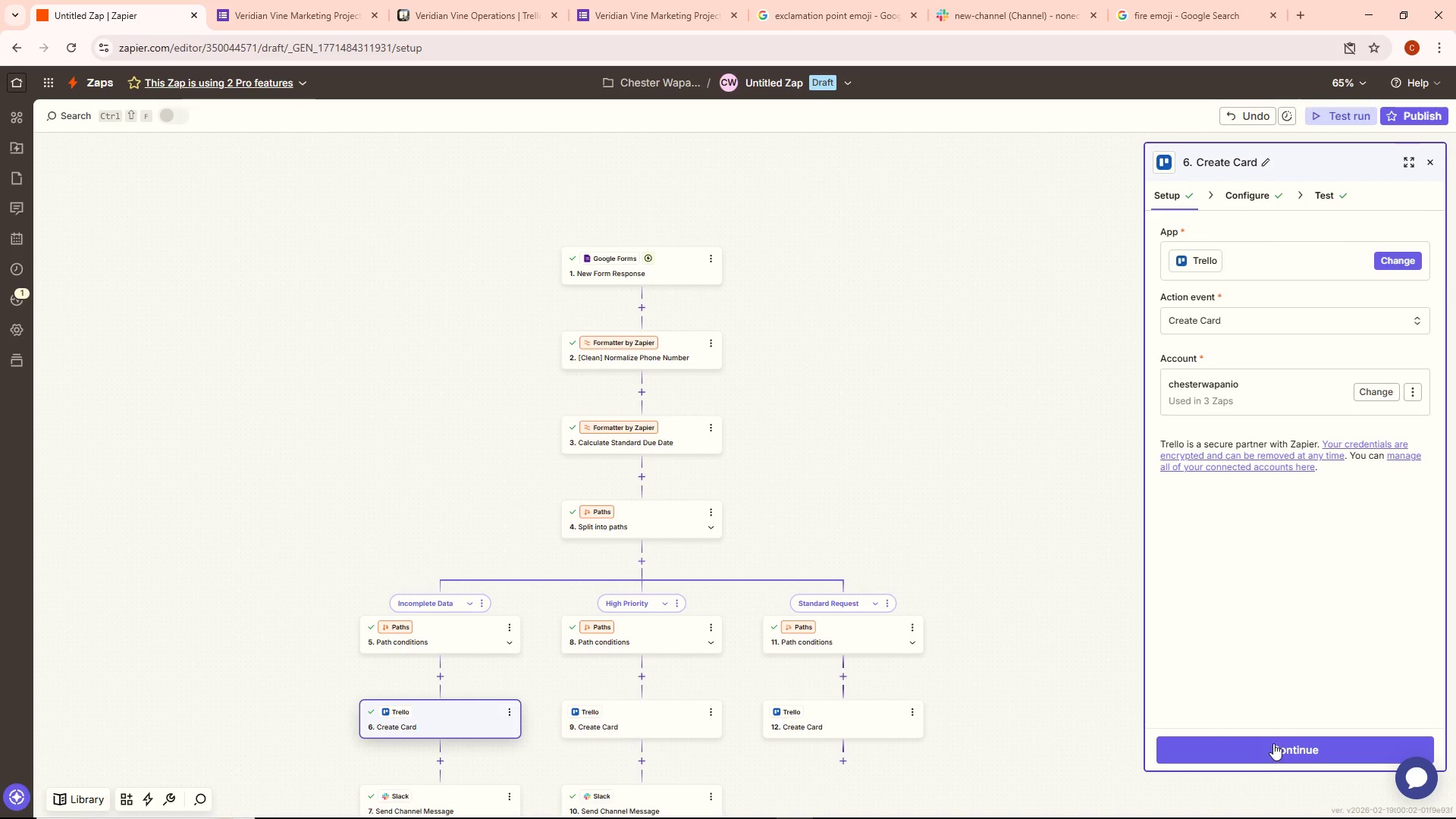 
left_click([1273, 743])
 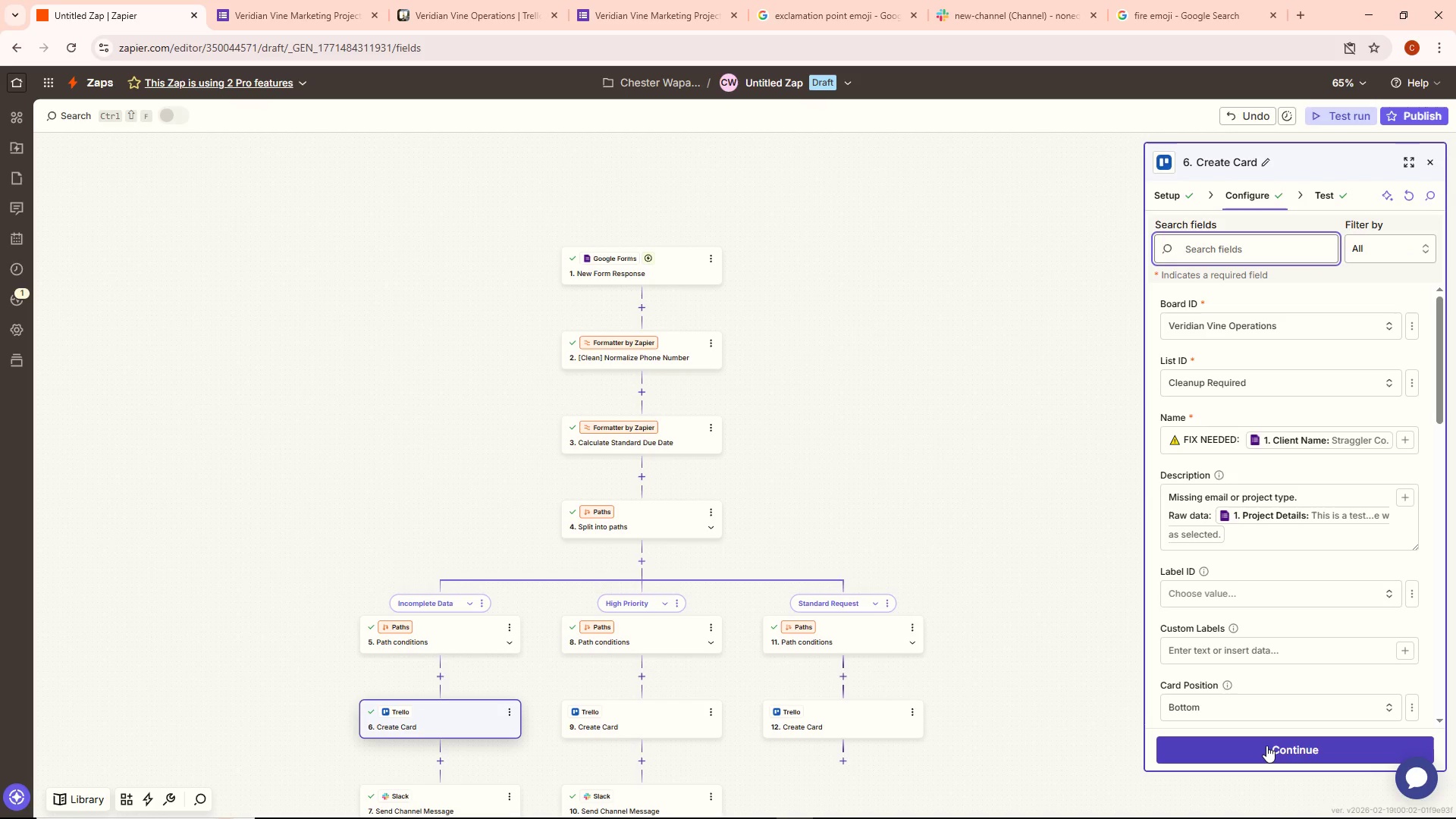 
left_click([1266, 745])
 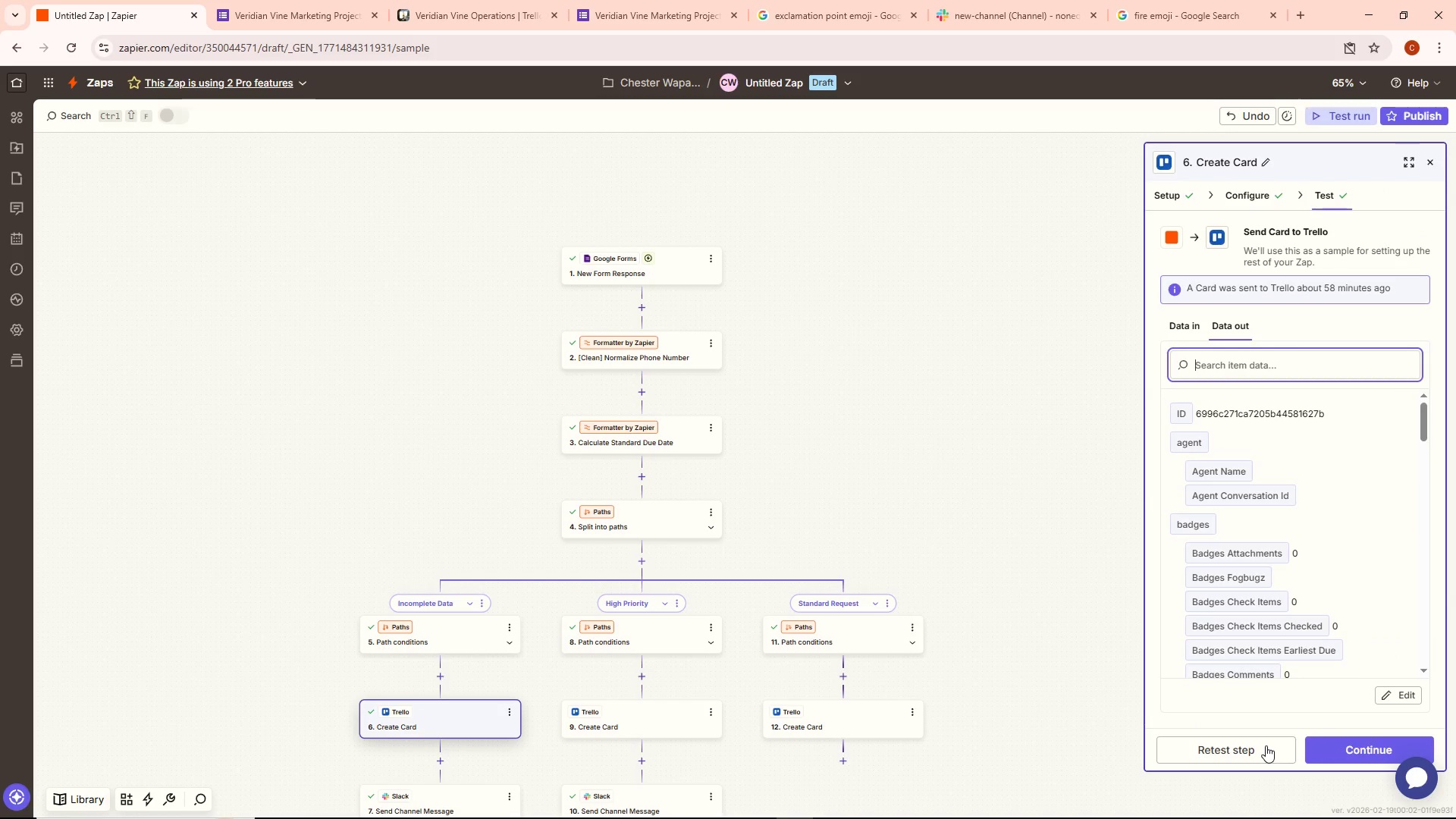 
left_click([1266, 745])
 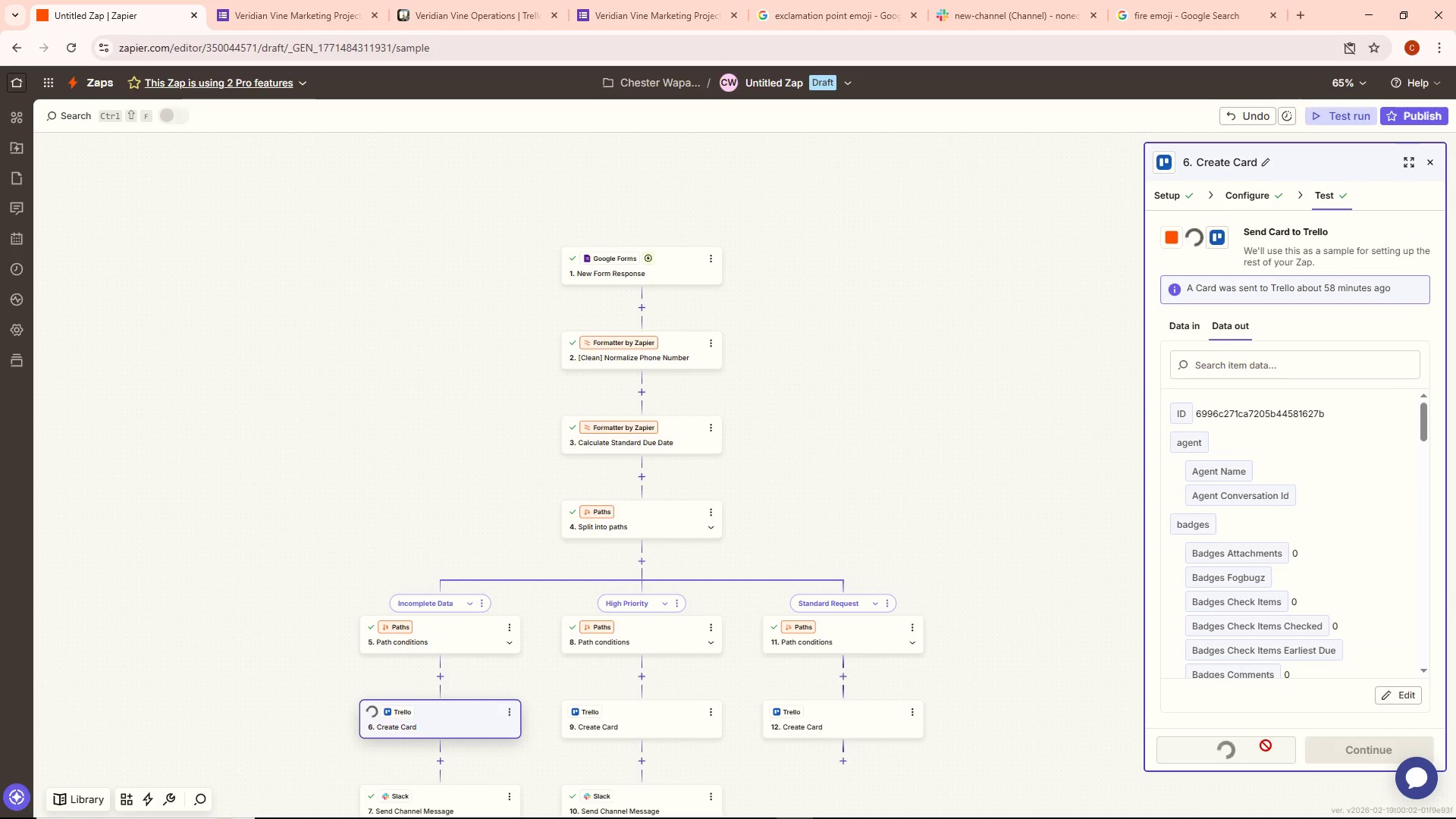 
mouse_move([1252, 627])
 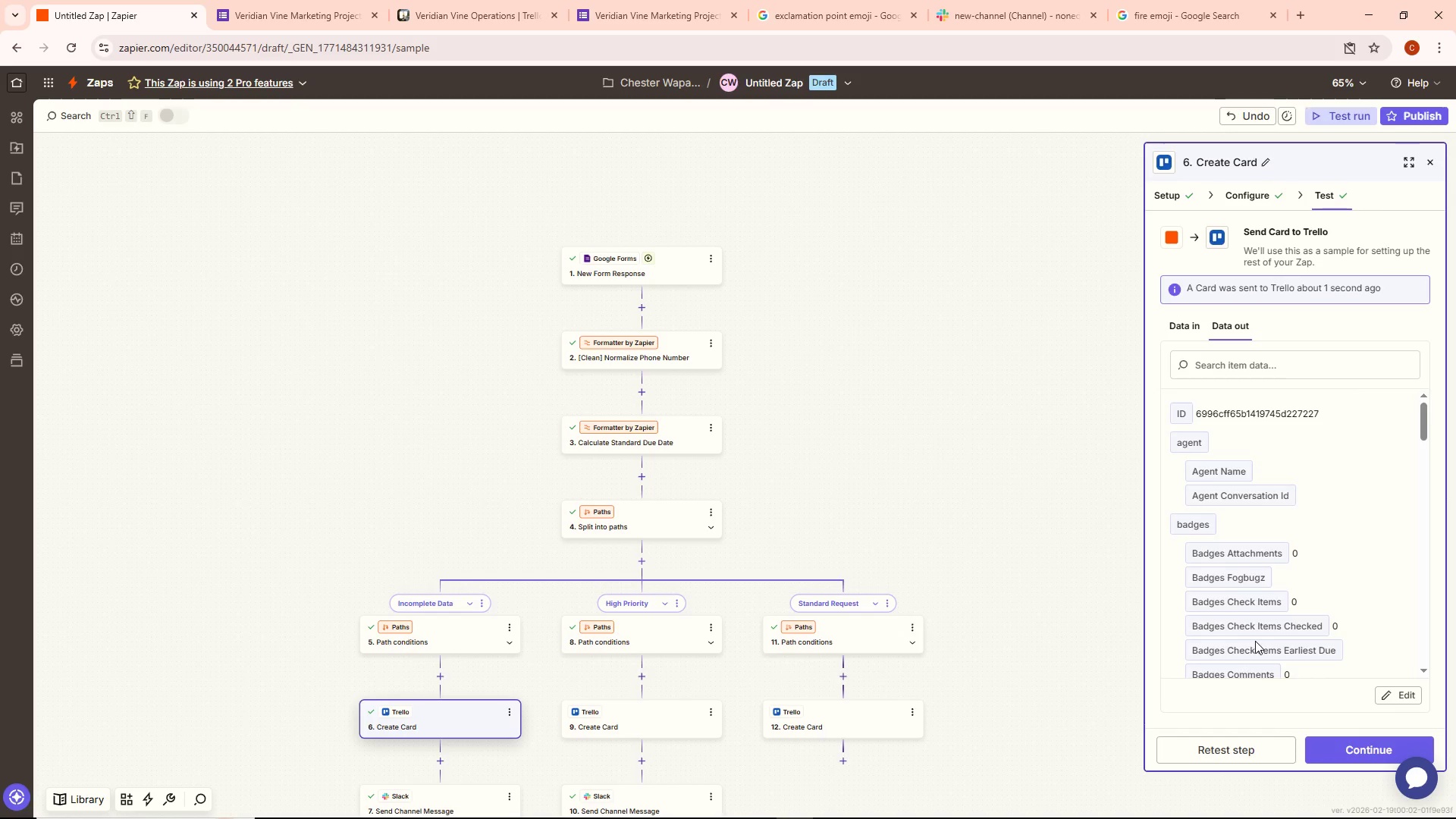 
scroll: coordinate [1255, 637], scroll_direction: down, amount: 5.0
 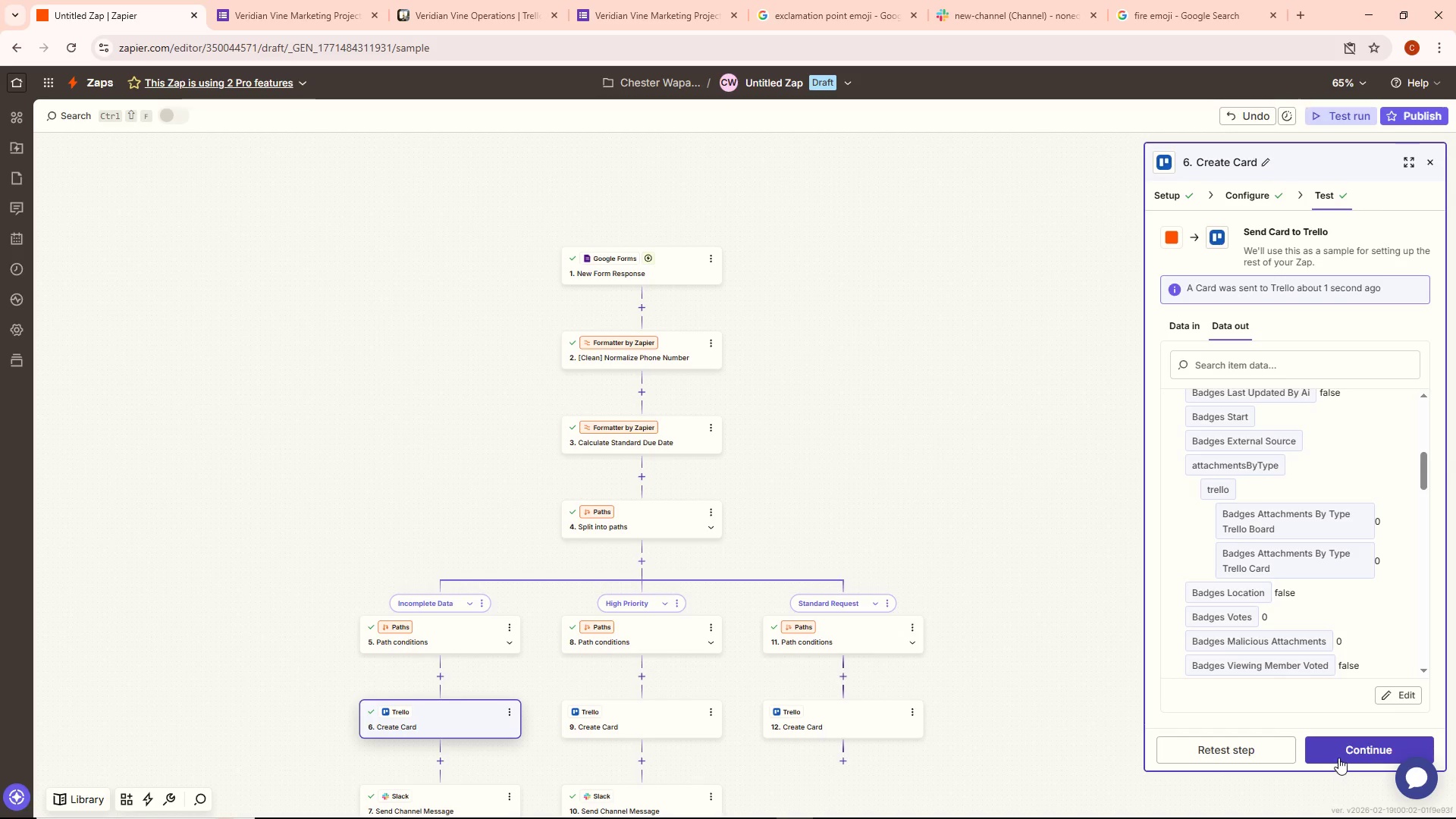 
left_click([1338, 758])
 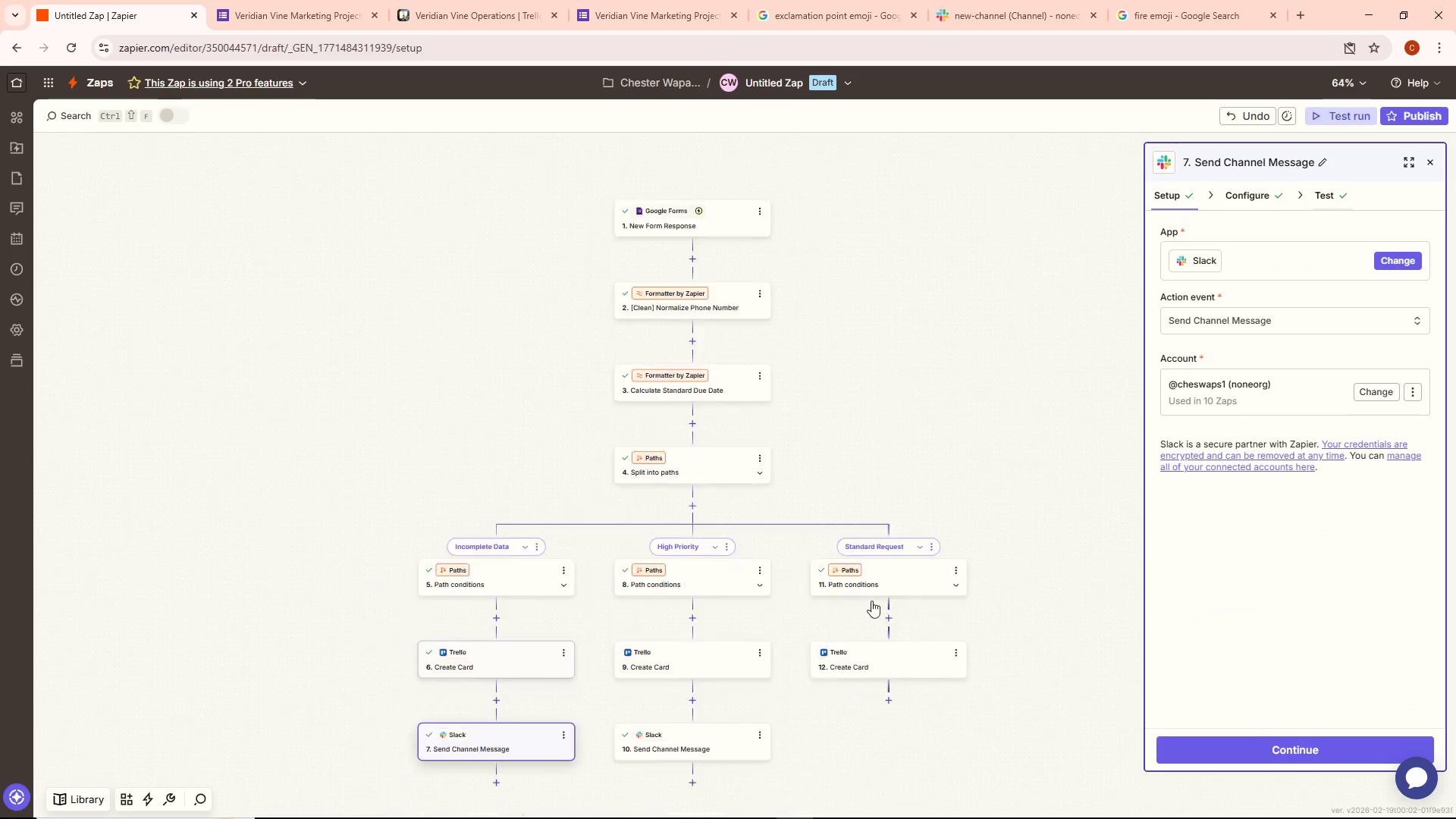 
scroll: coordinate [720, 500], scroll_direction: down, amount: 2.0
 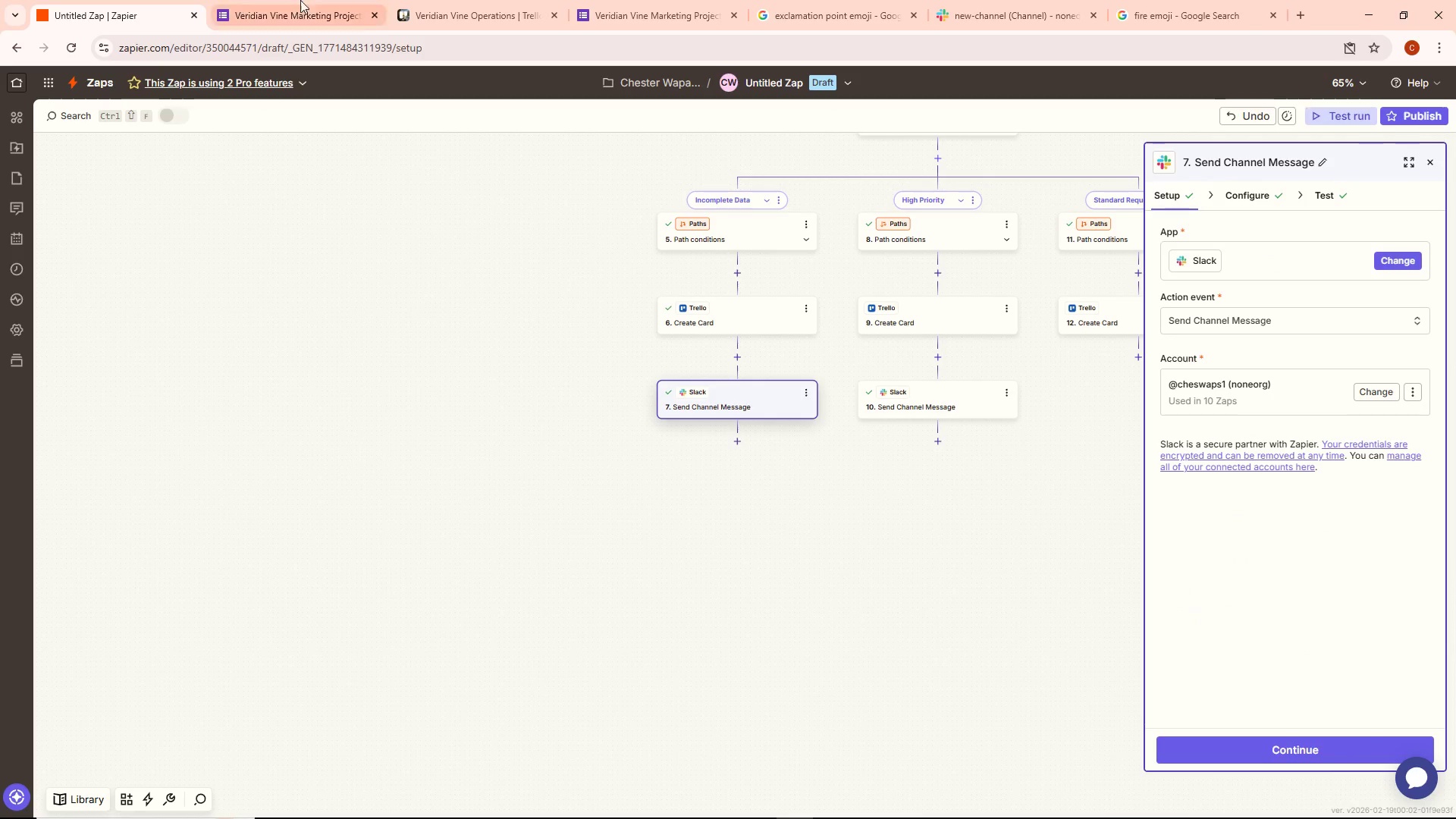 
left_click([468, 10])
 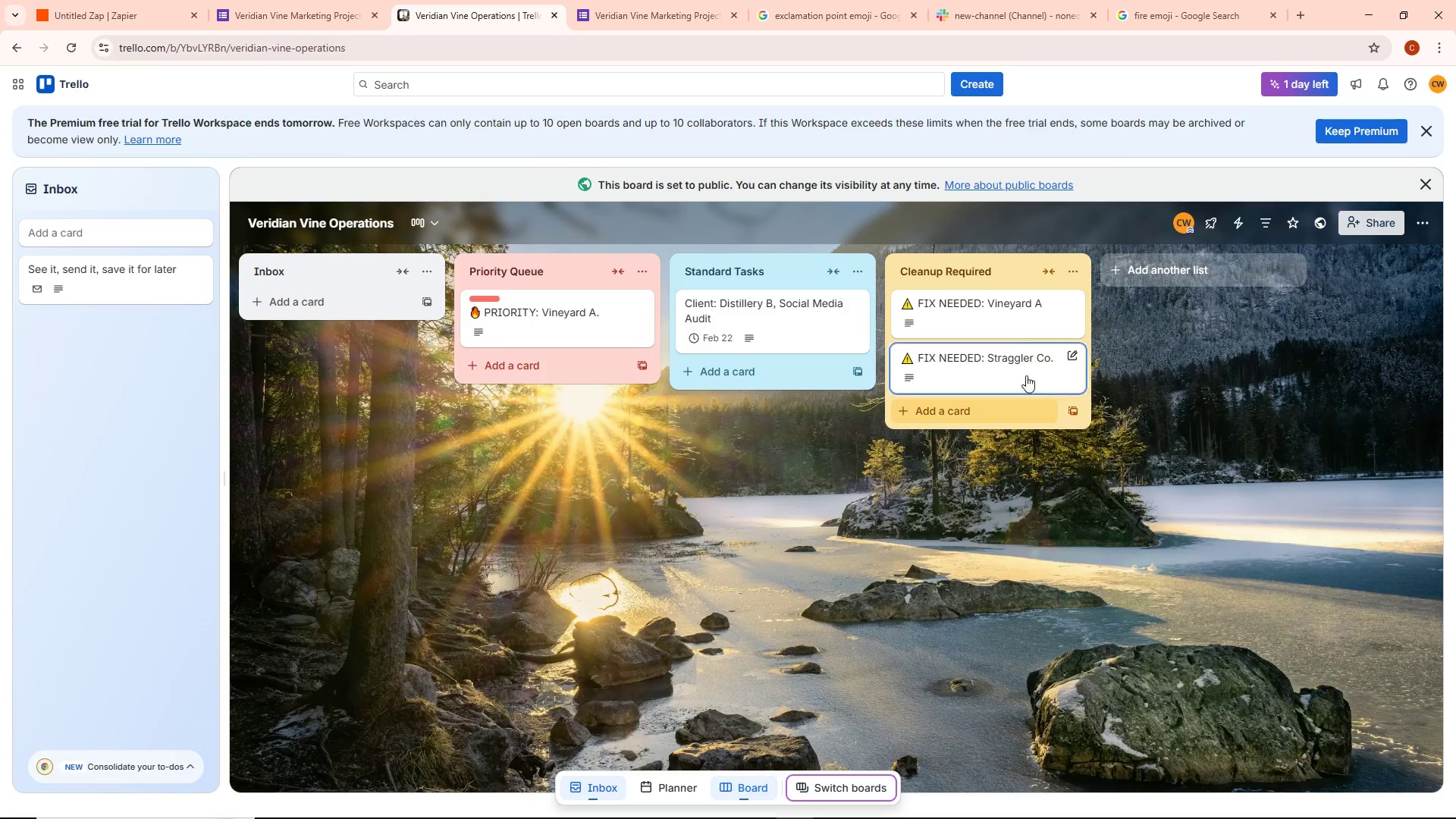 
right_click([1019, 315])
 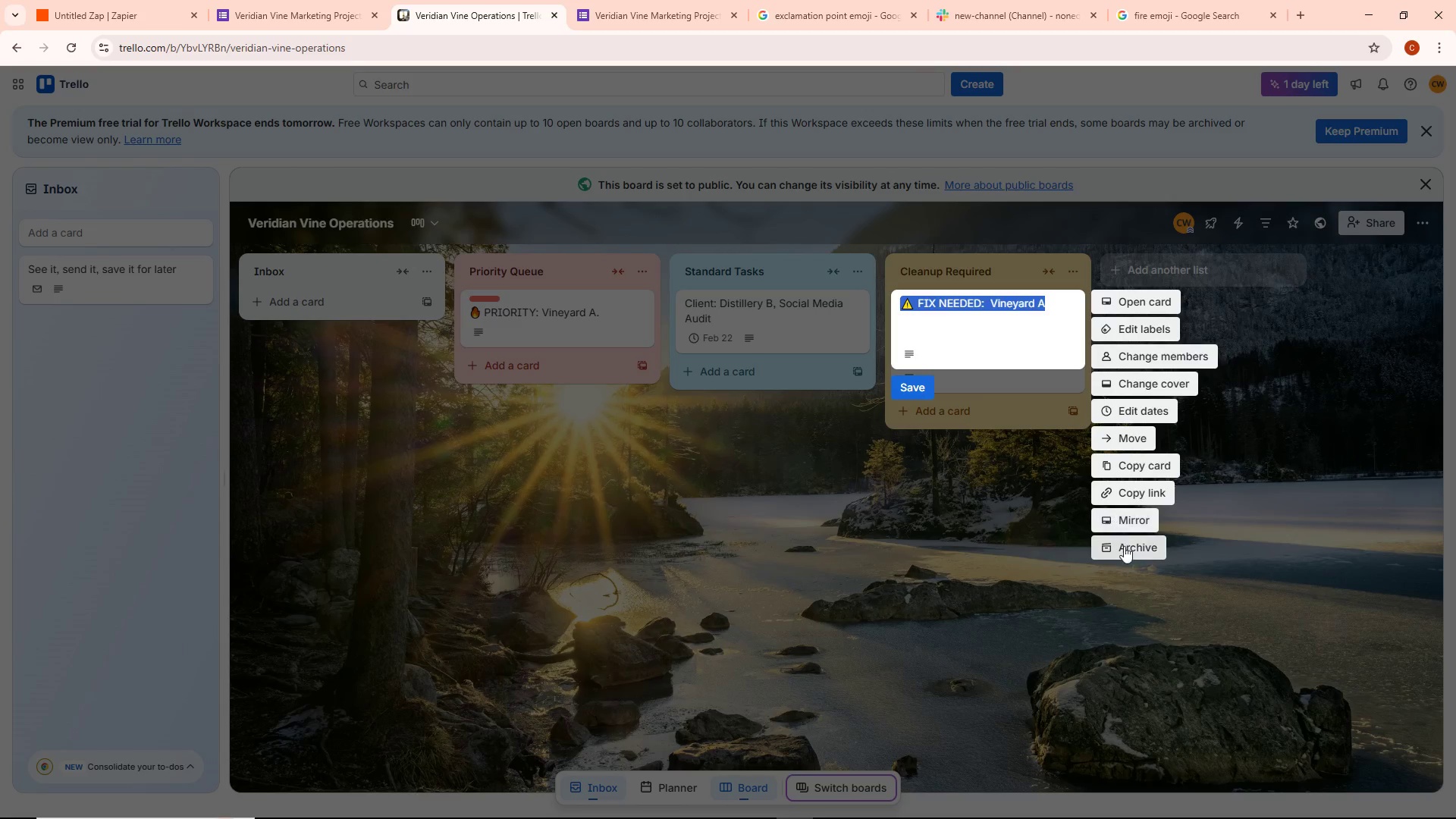 
left_click([1131, 552])
 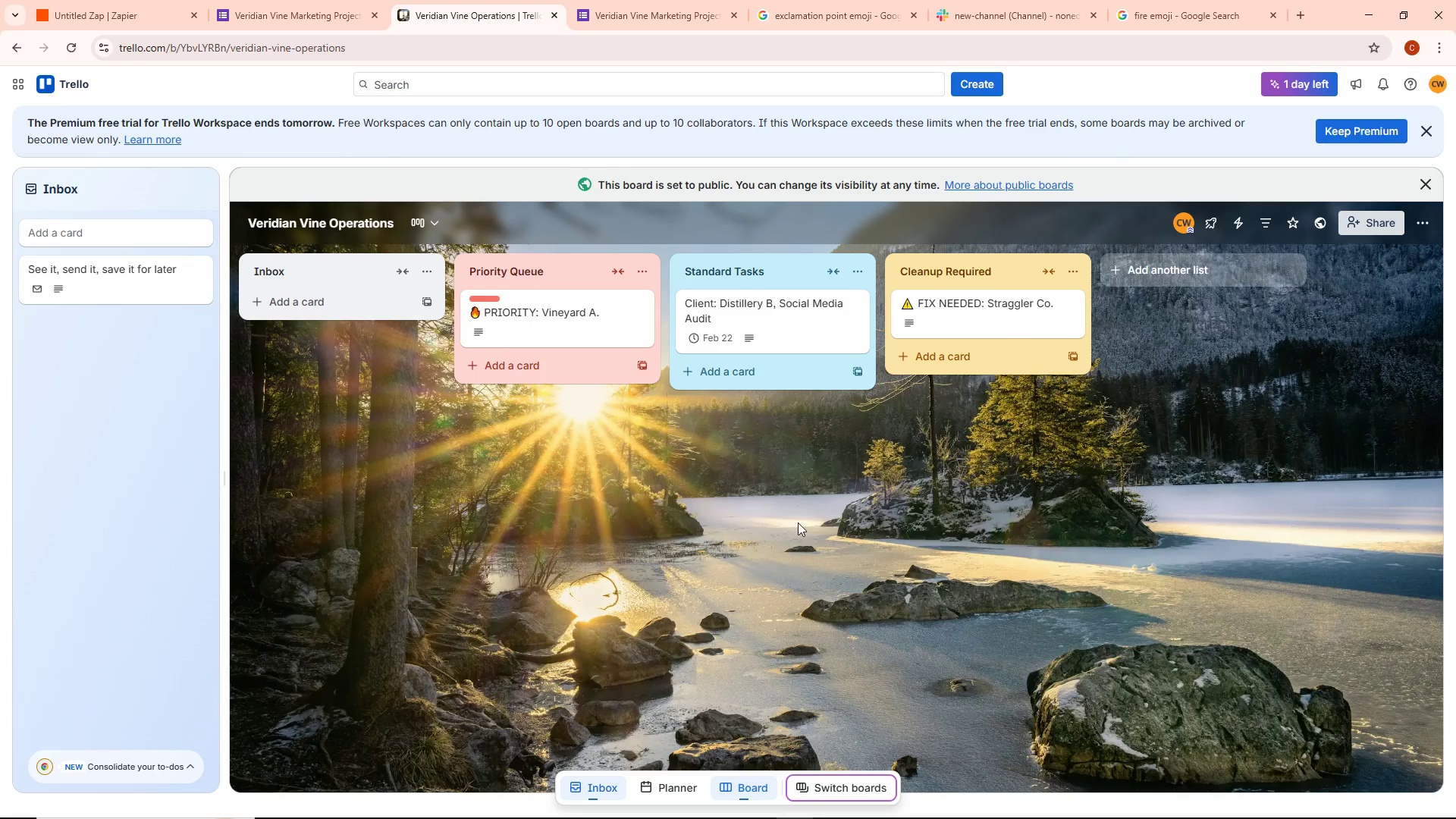 
wait(5.8)
 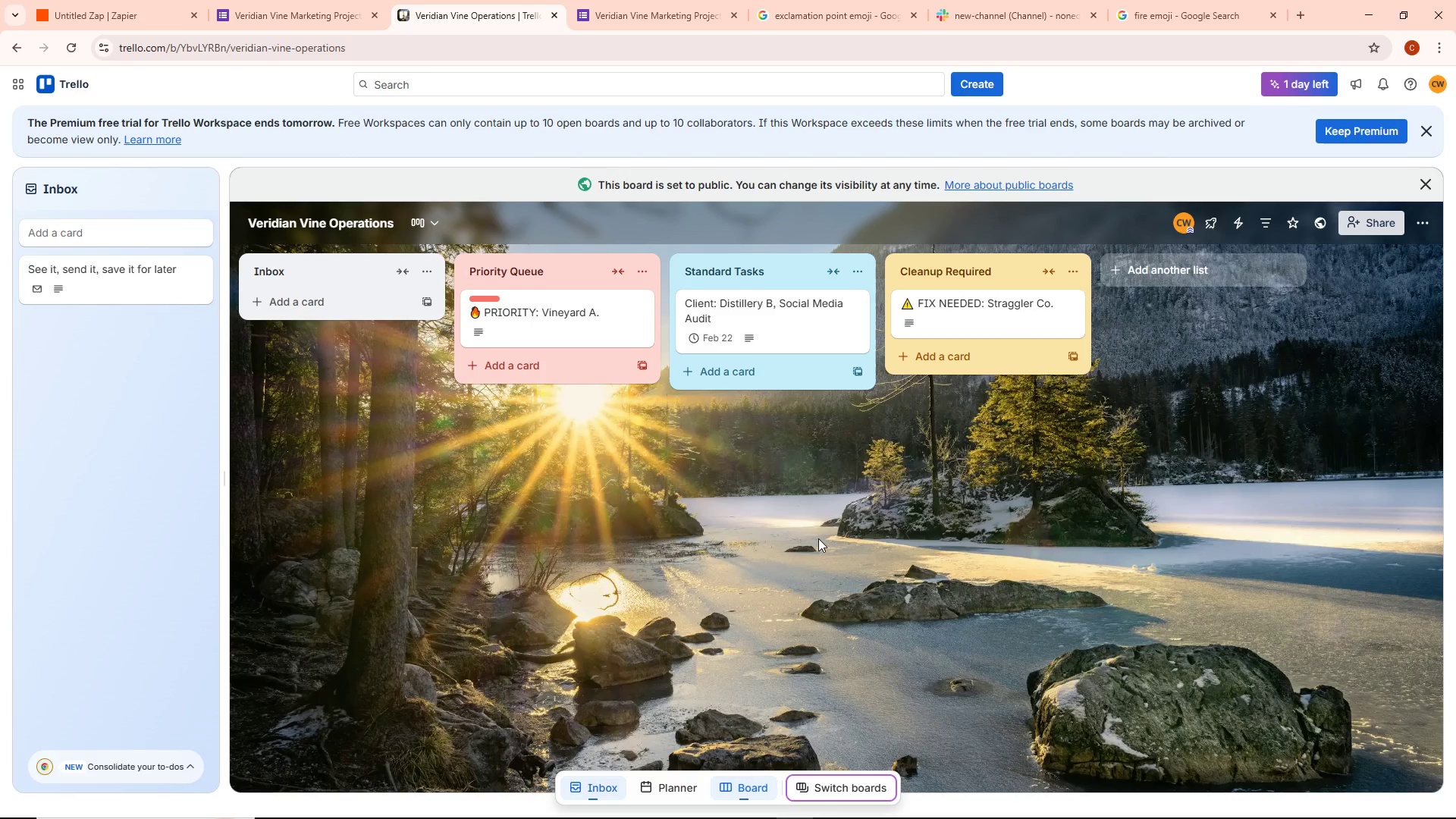 
left_click([428, 271])
 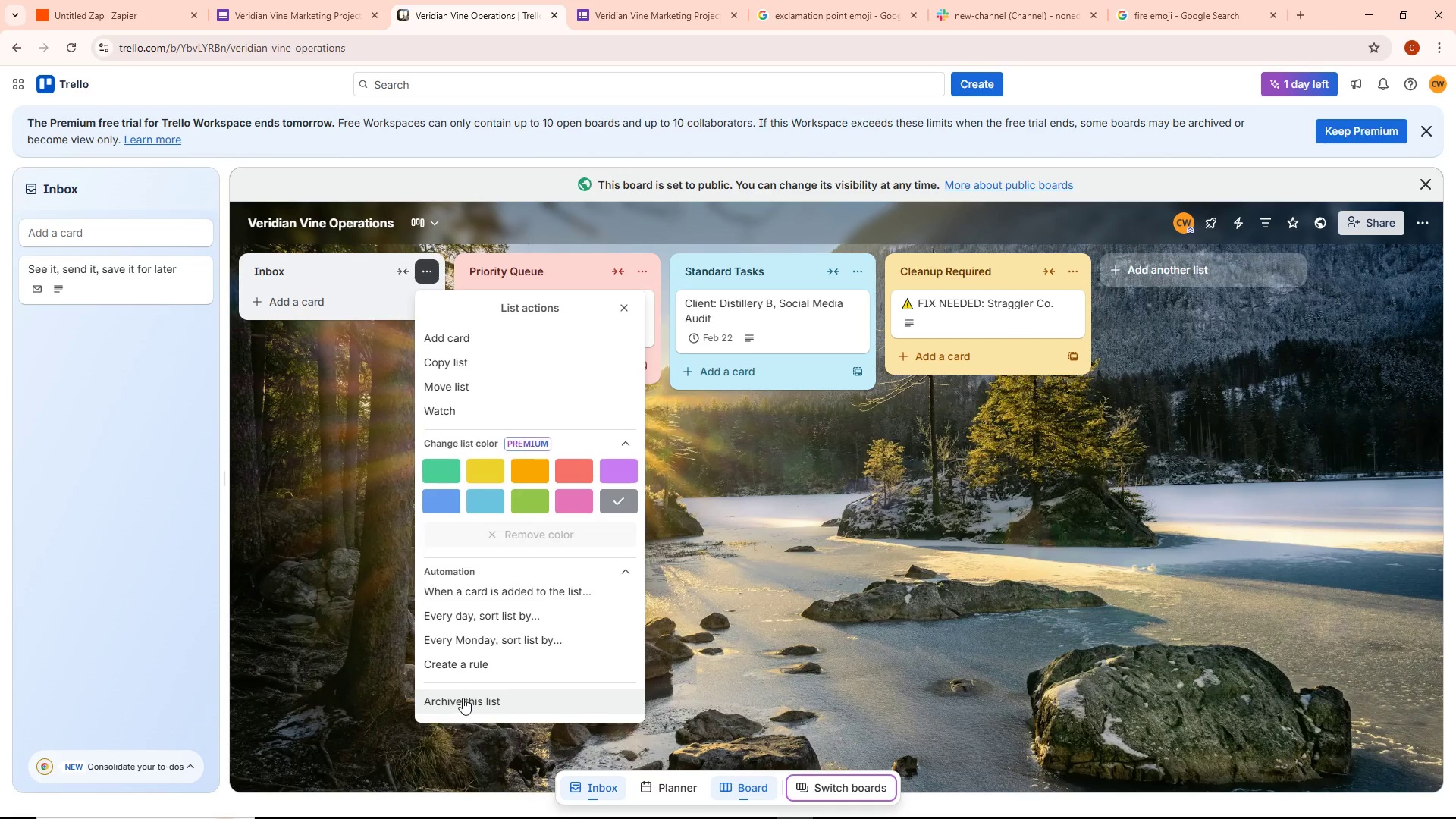 
left_click([463, 696])
 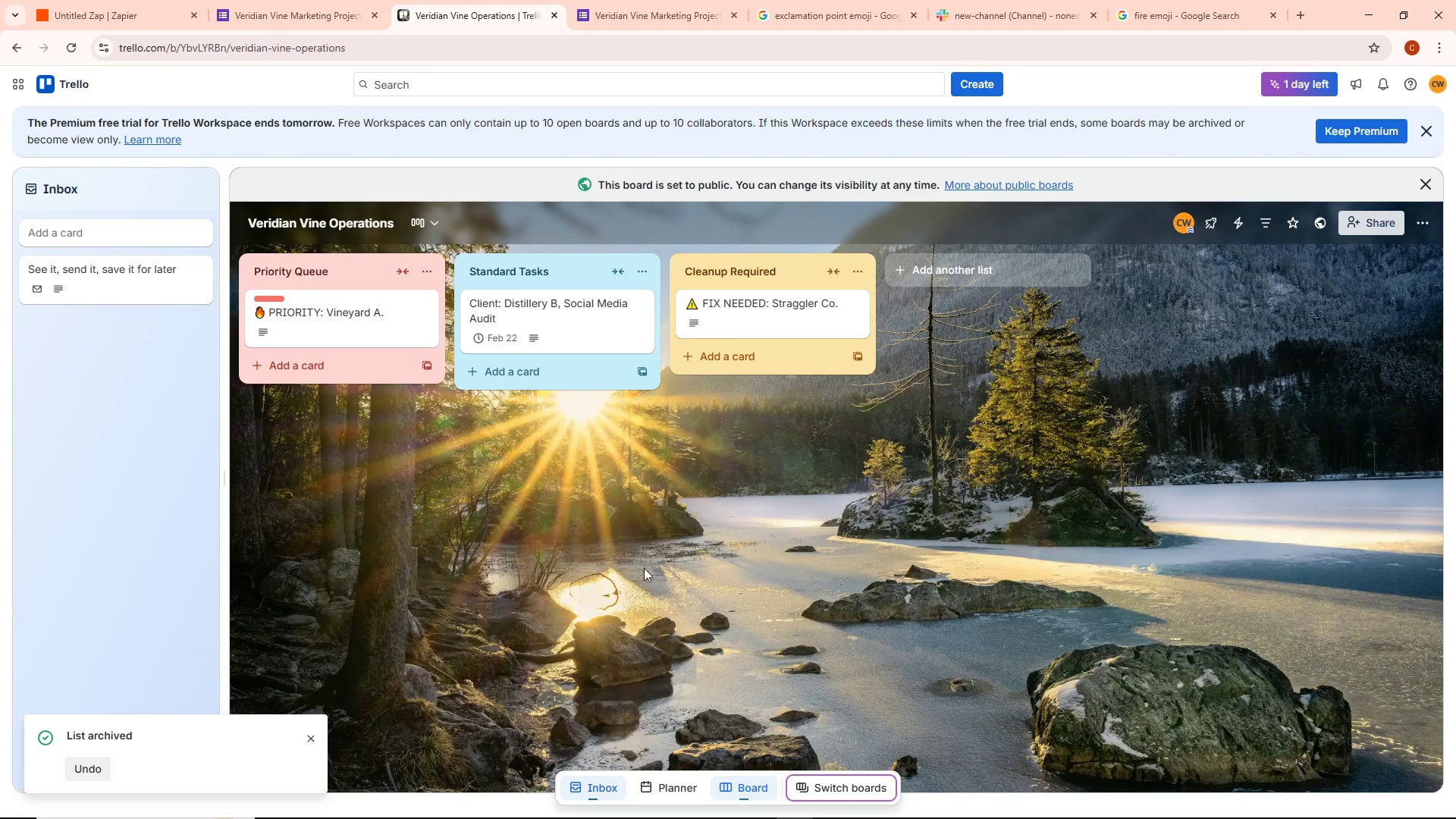 
scroll: coordinate [558, 589], scroll_direction: down, amount: 1.0
 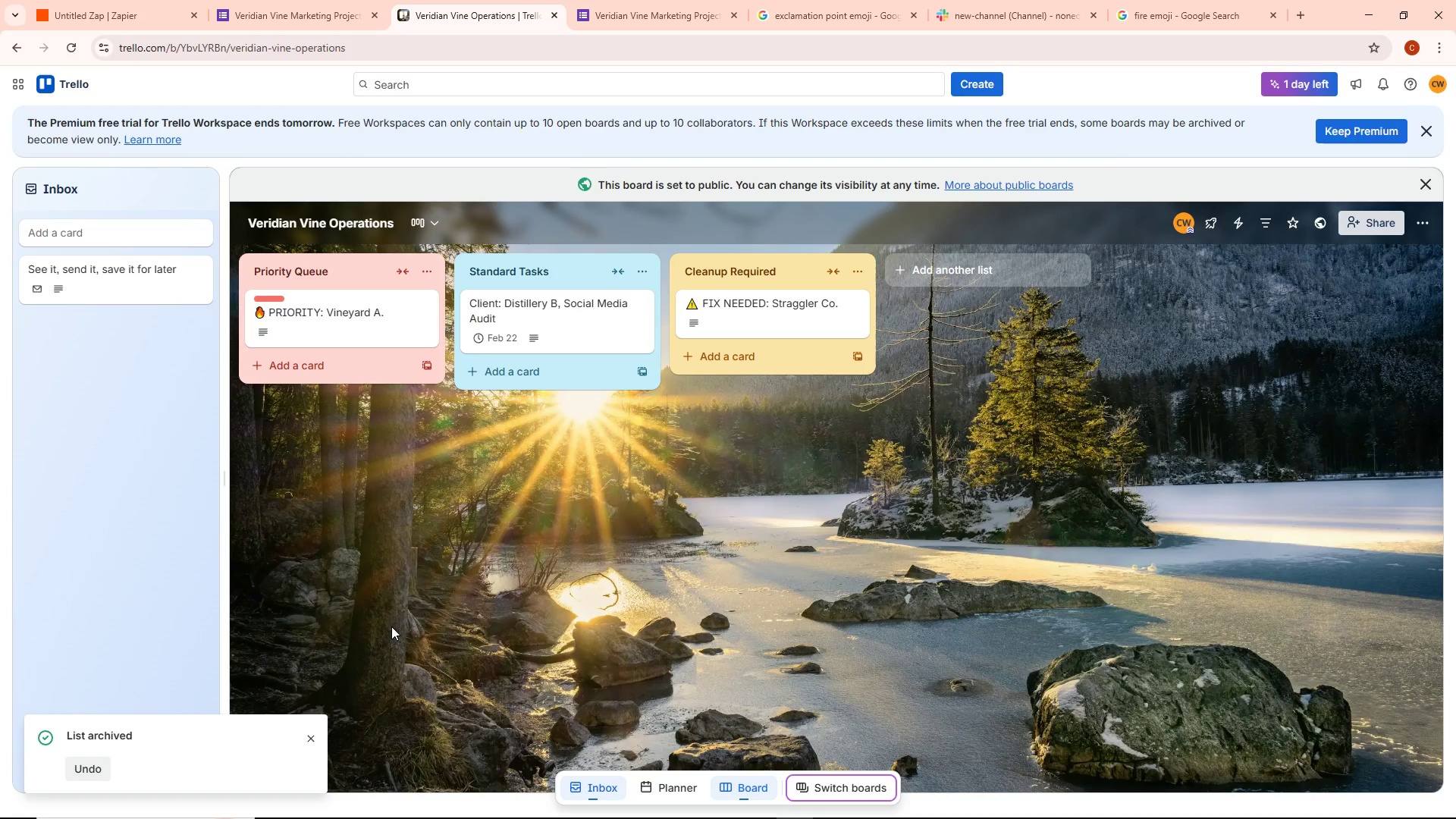 
left_click([315, 736])
 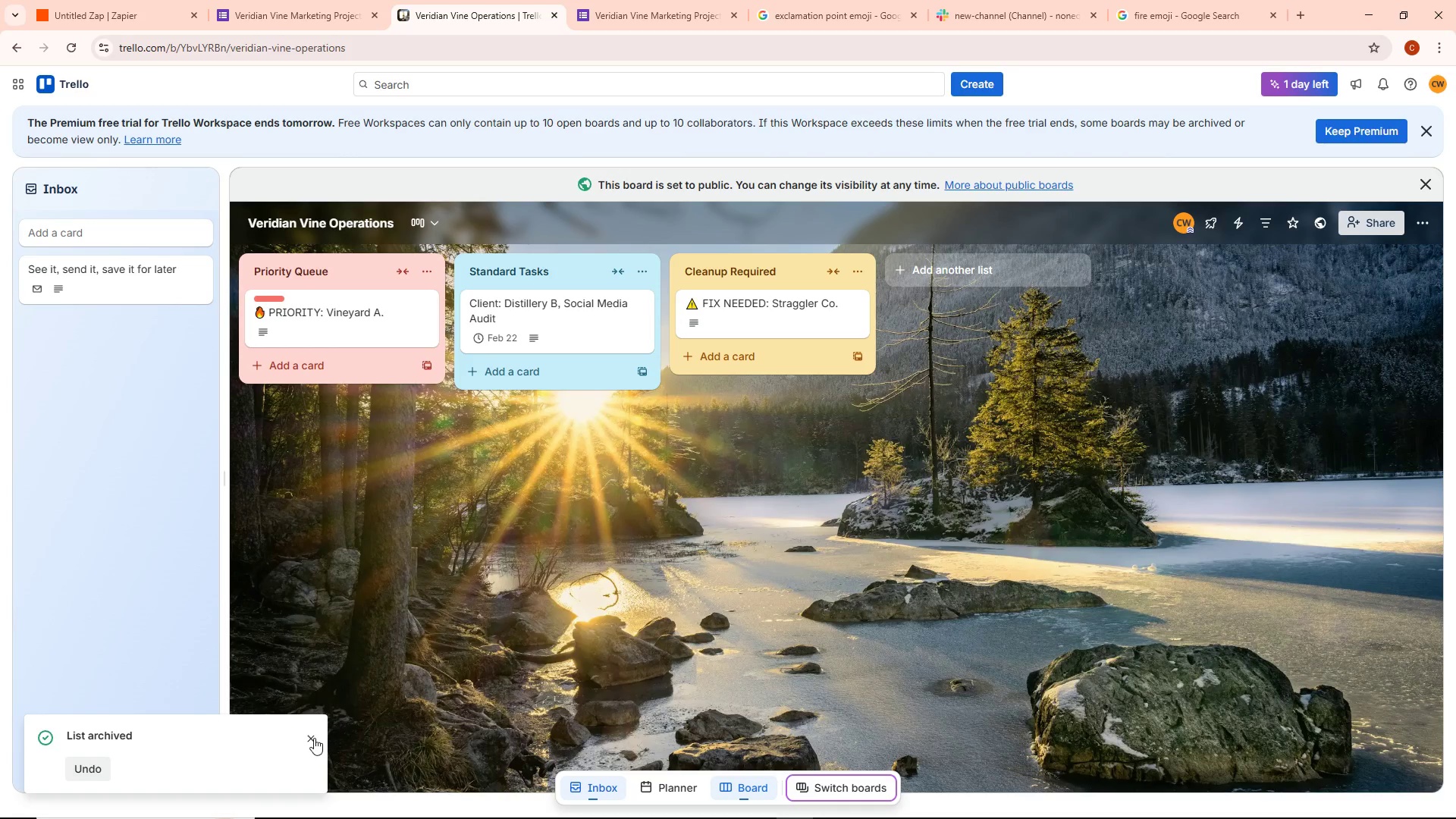 
left_click([314, 738])
 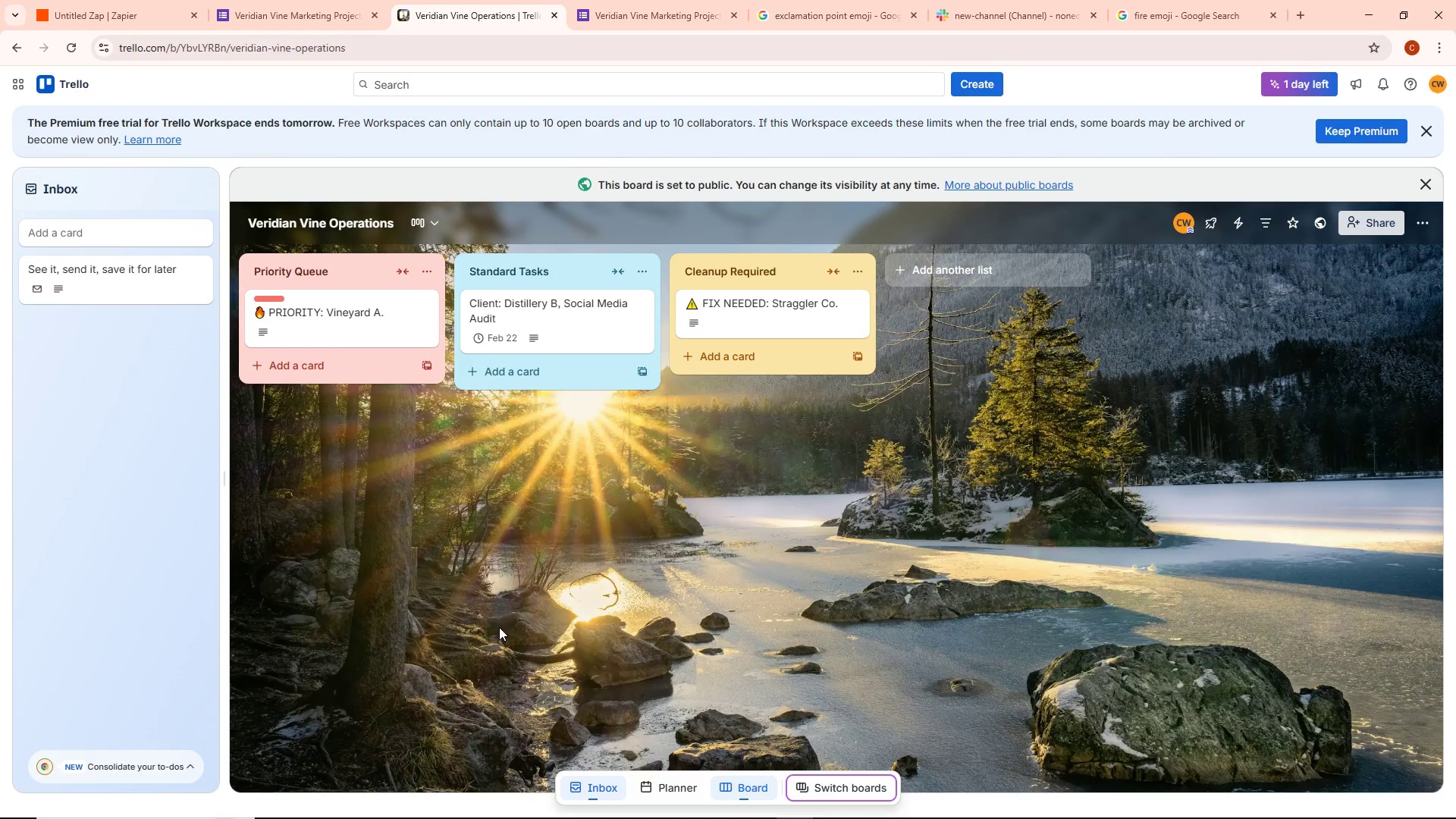 
scroll: coordinate [499, 623], scroll_direction: down, amount: 2.0
 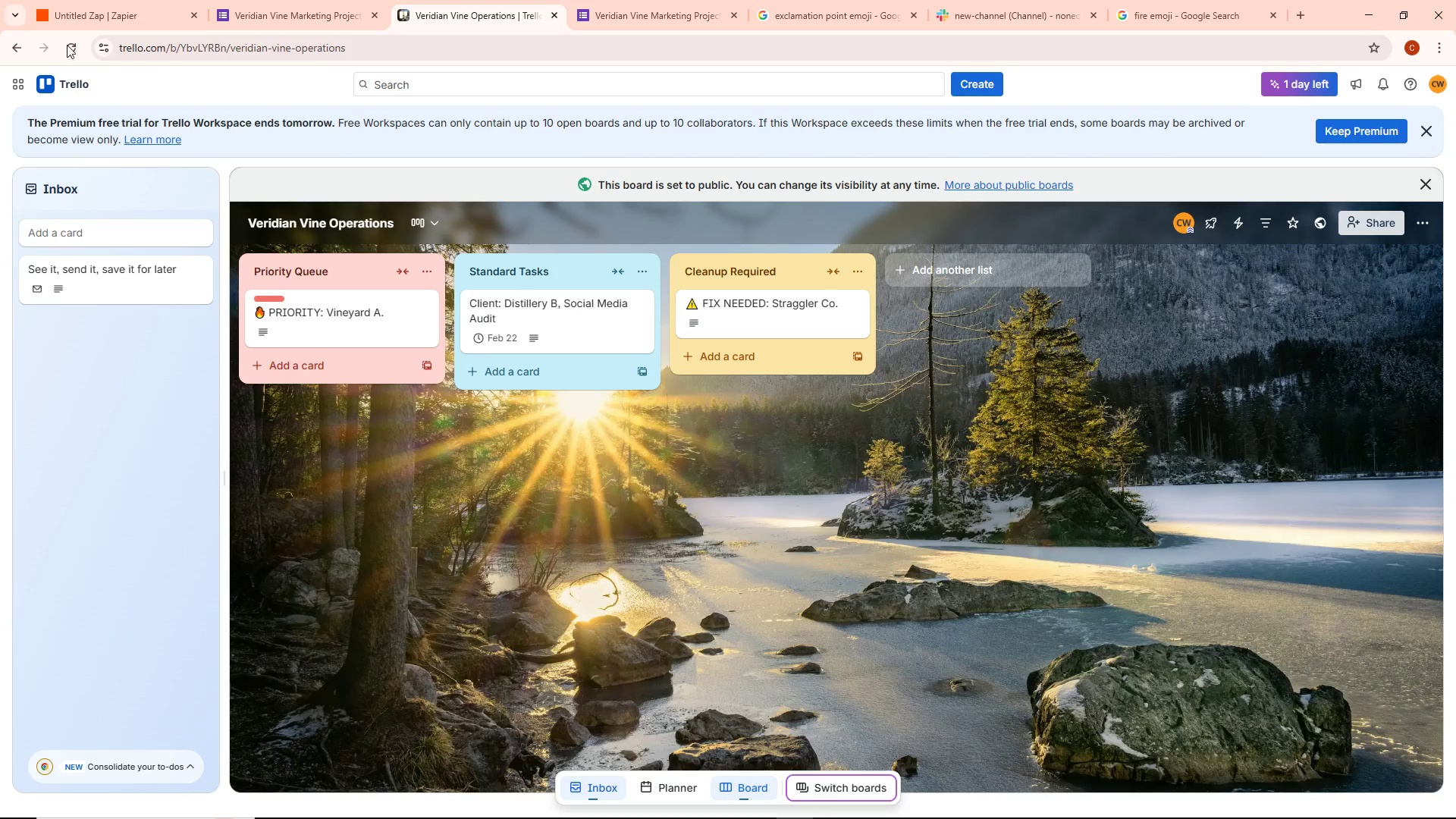 
left_click([87, 0])
 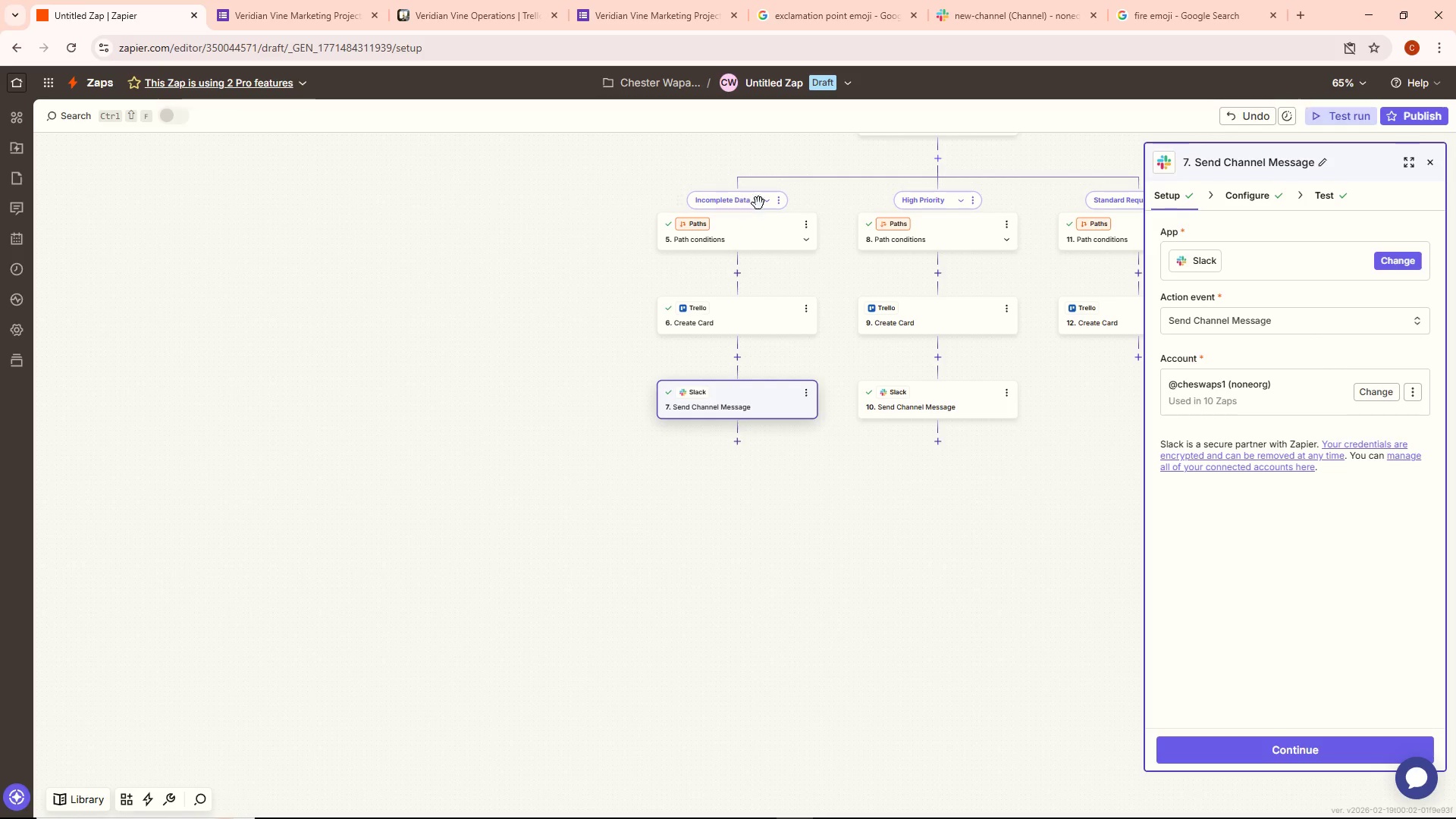 
key(Alt+Tab)
 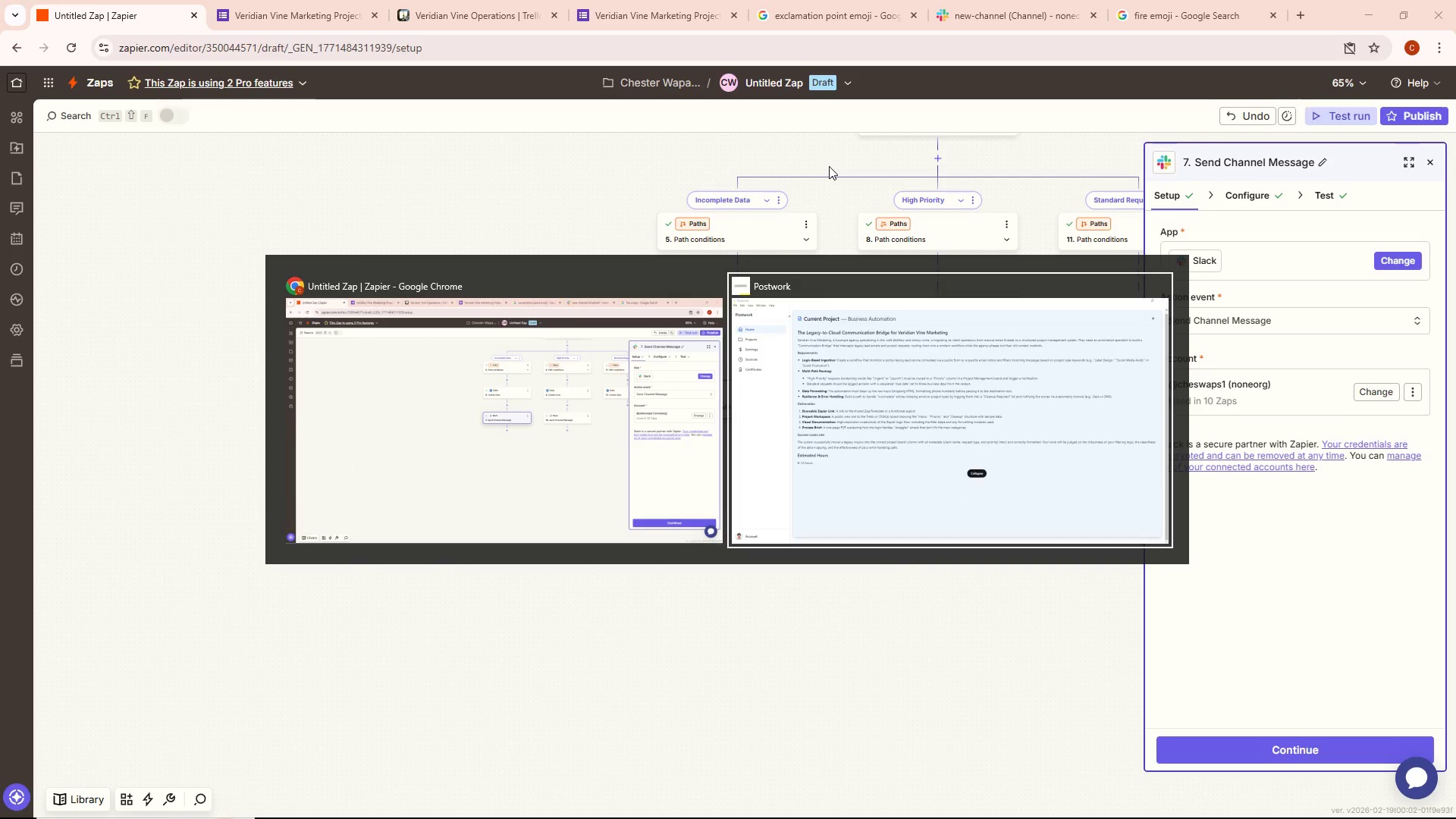 
key(Alt+Tab)
 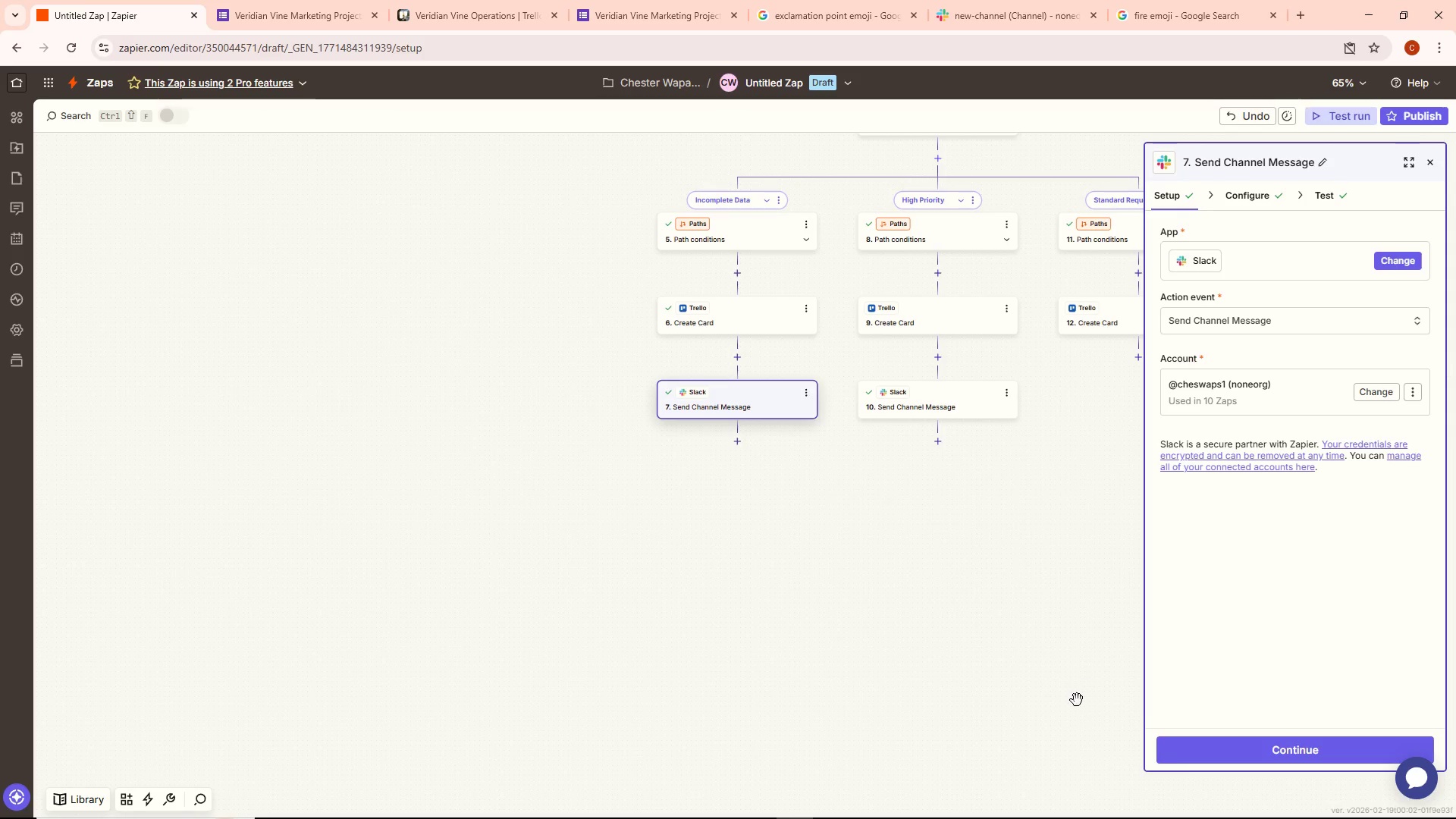 
left_click([1250, 761])
 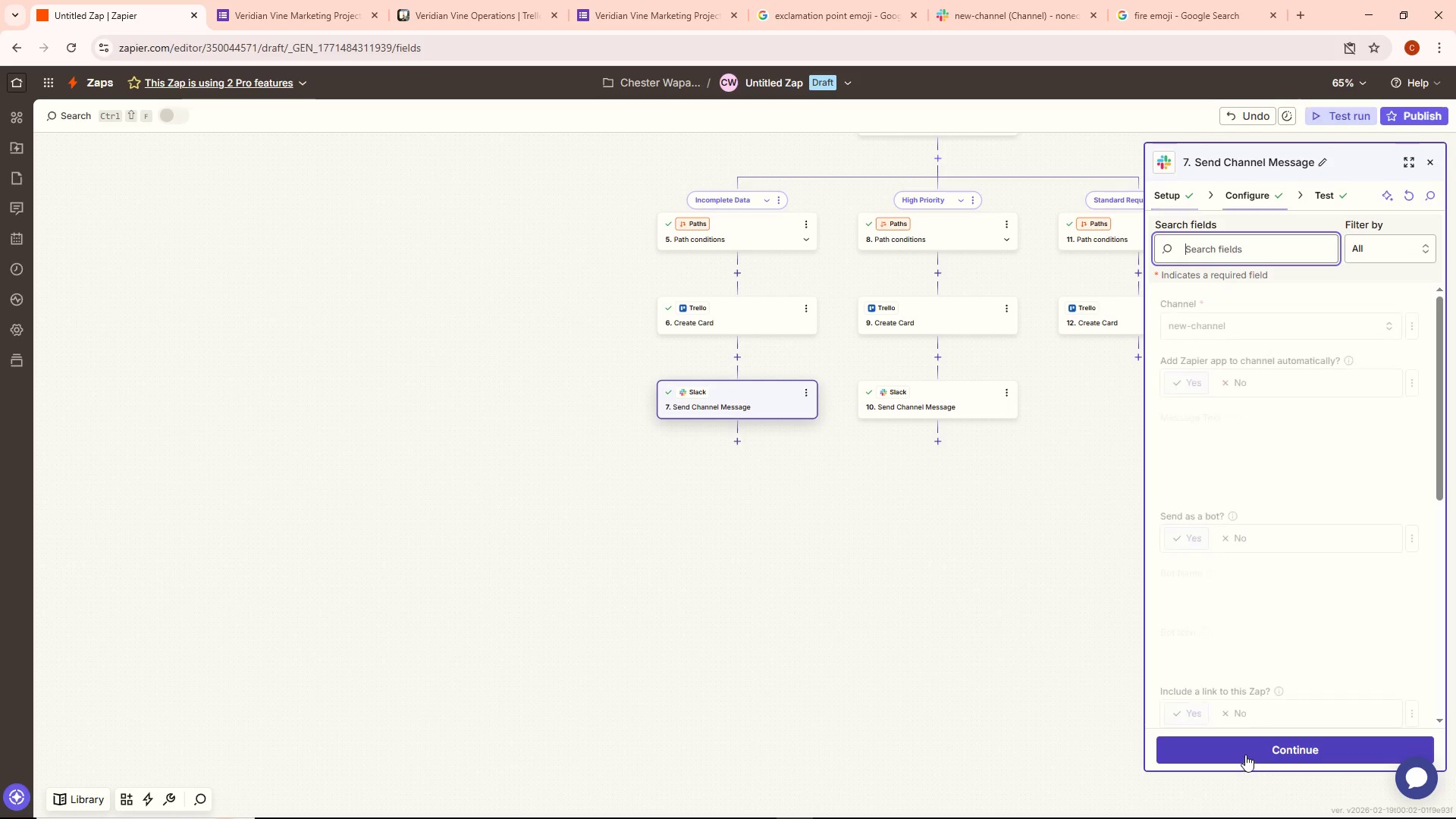 
left_click([1245, 748])
 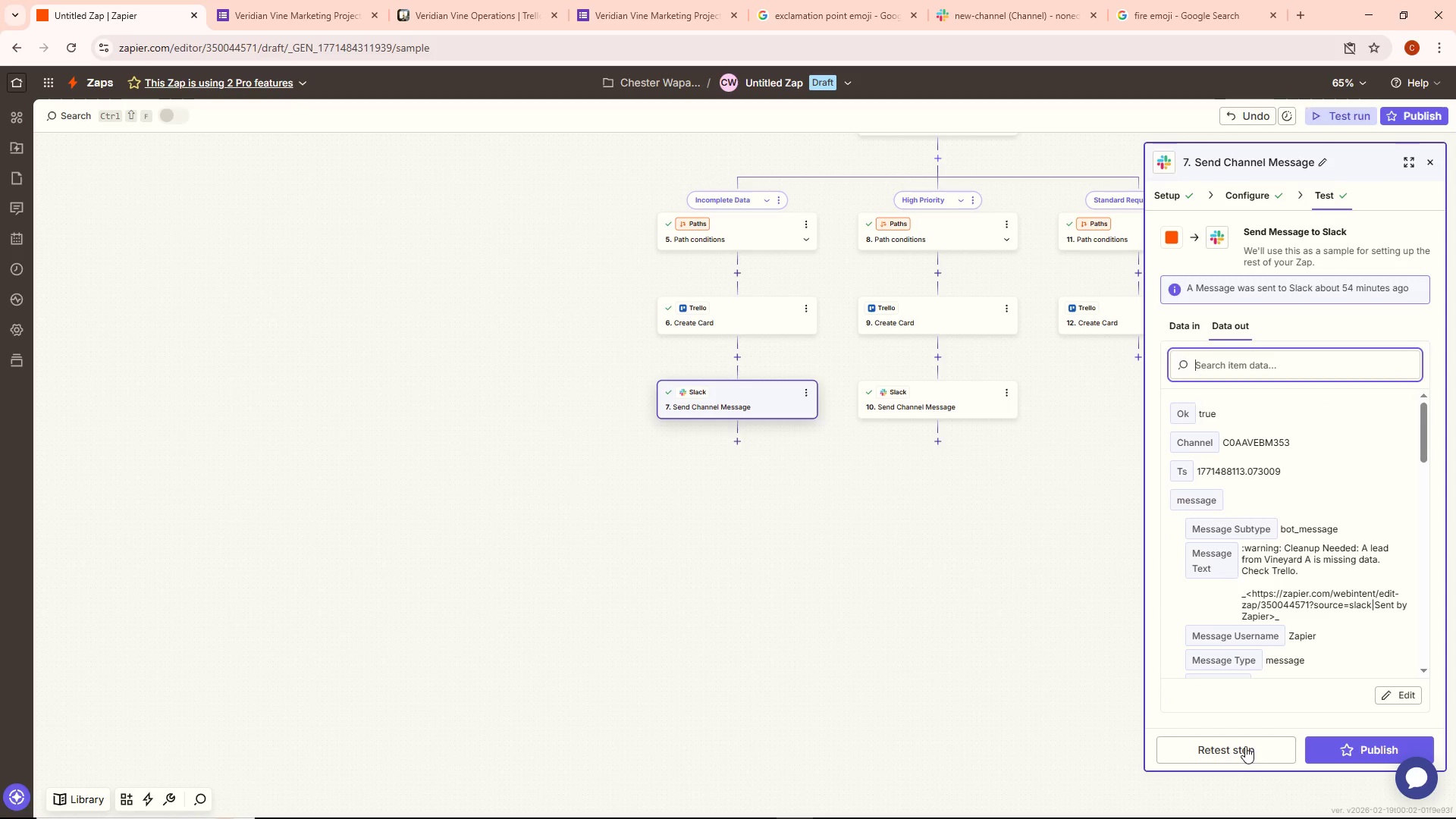 
left_click([1245, 745])
 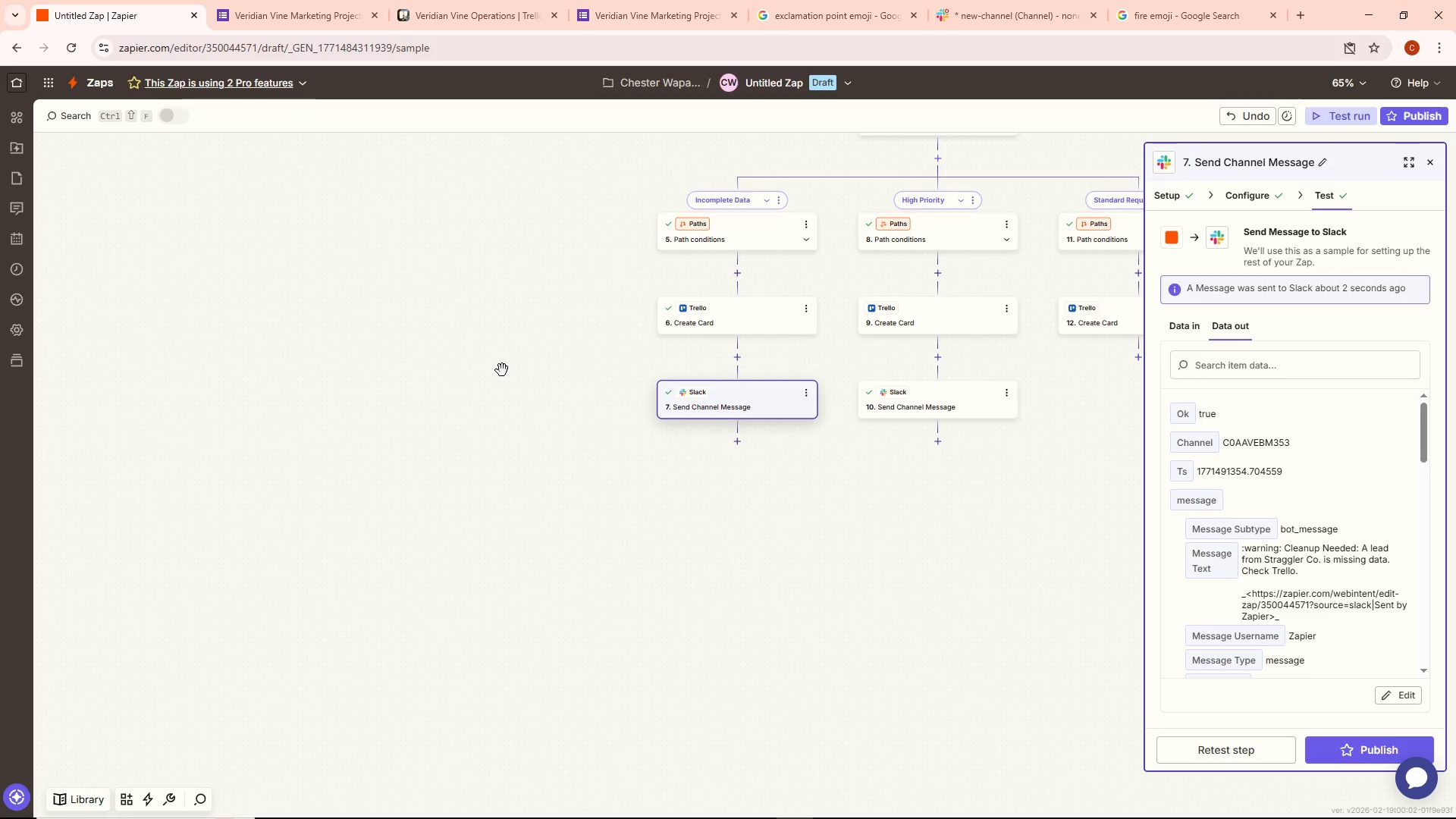 
wait(6.97)
 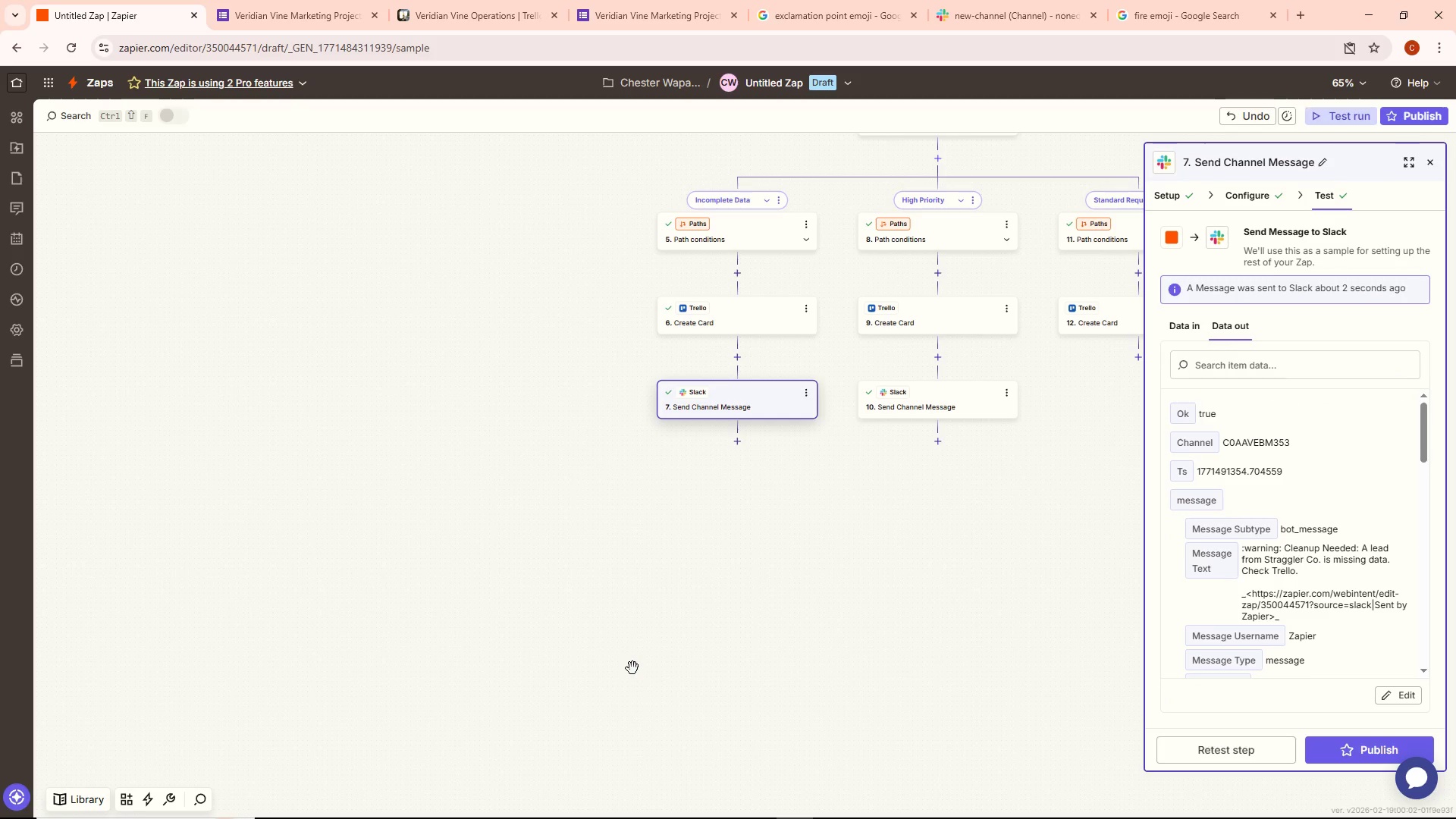 
left_click([152, 0])
 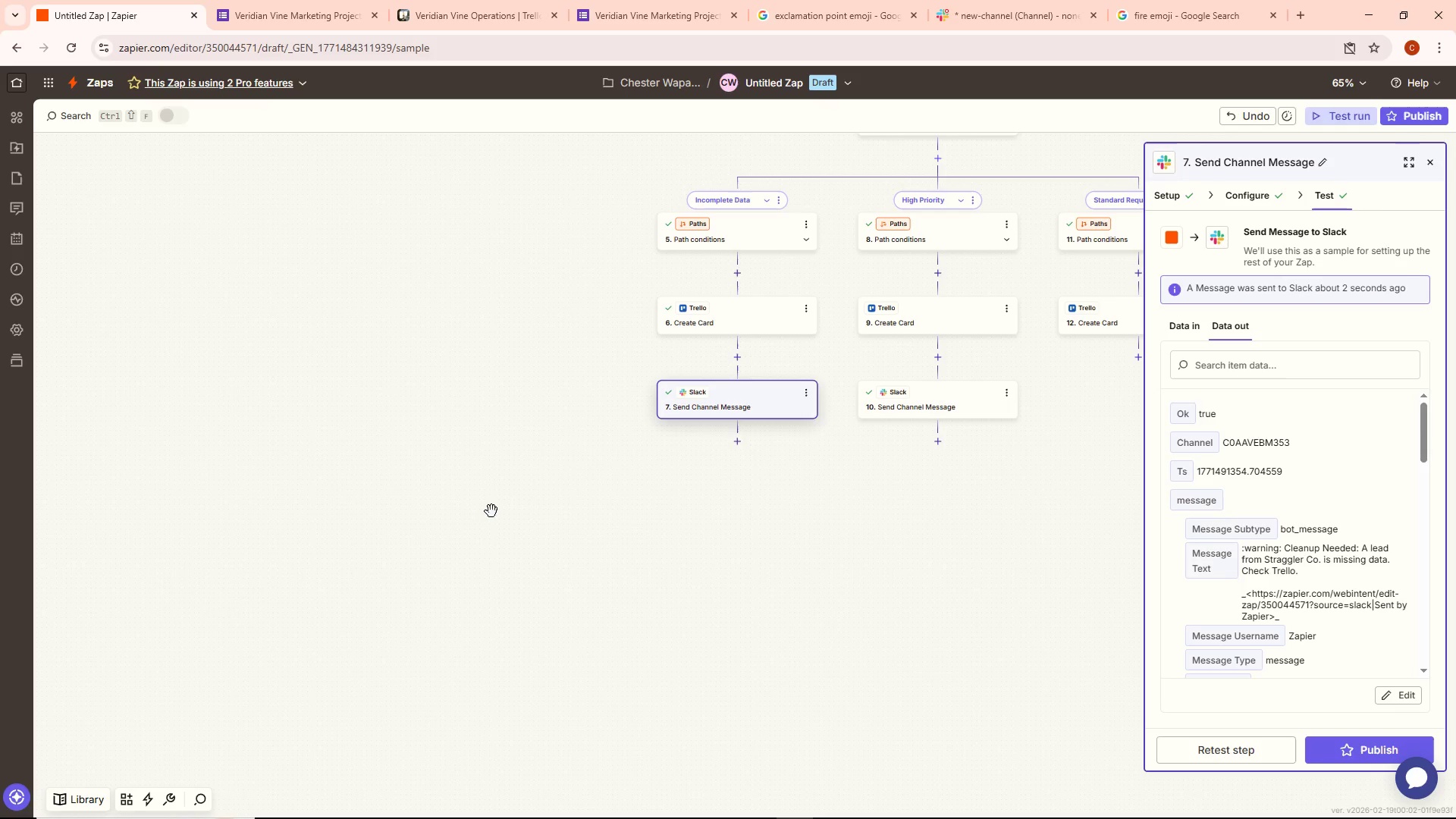 
scroll: coordinate [358, 562], scroll_direction: up, amount: 2.0
 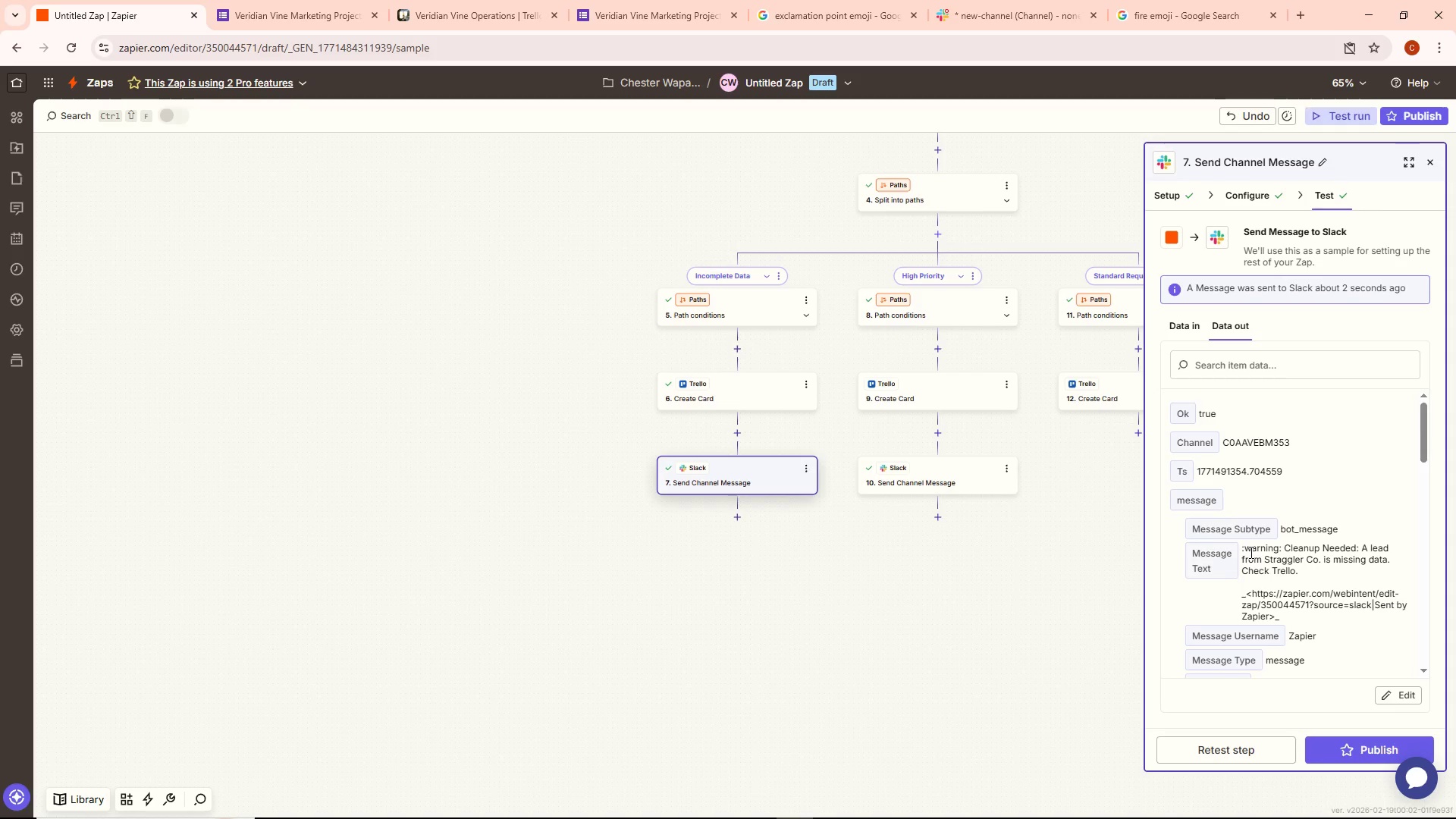 
wait(121.56)
 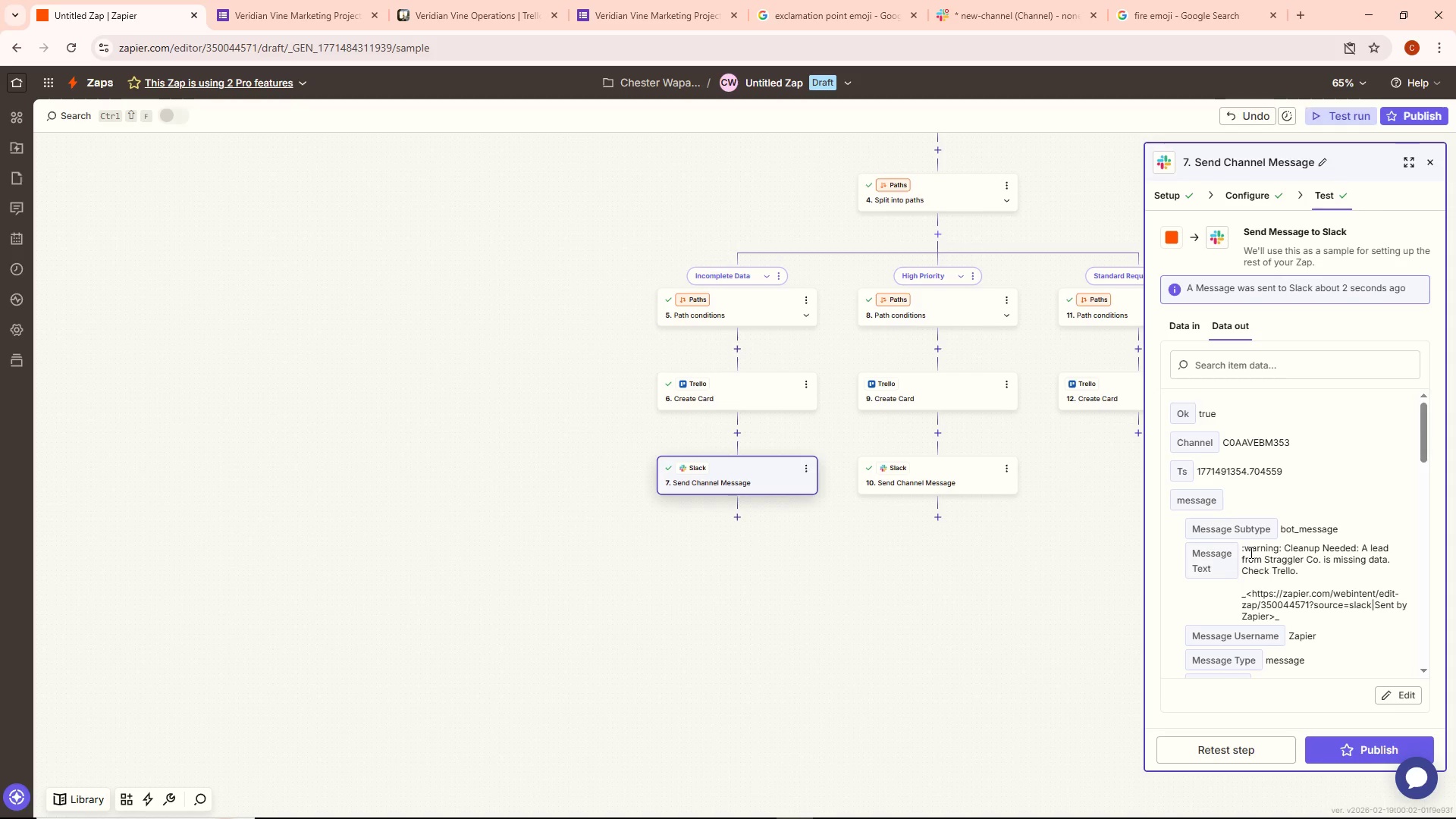 
left_click_drag(start_coordinate=[497, 664], to_coordinate=[196, 575])
 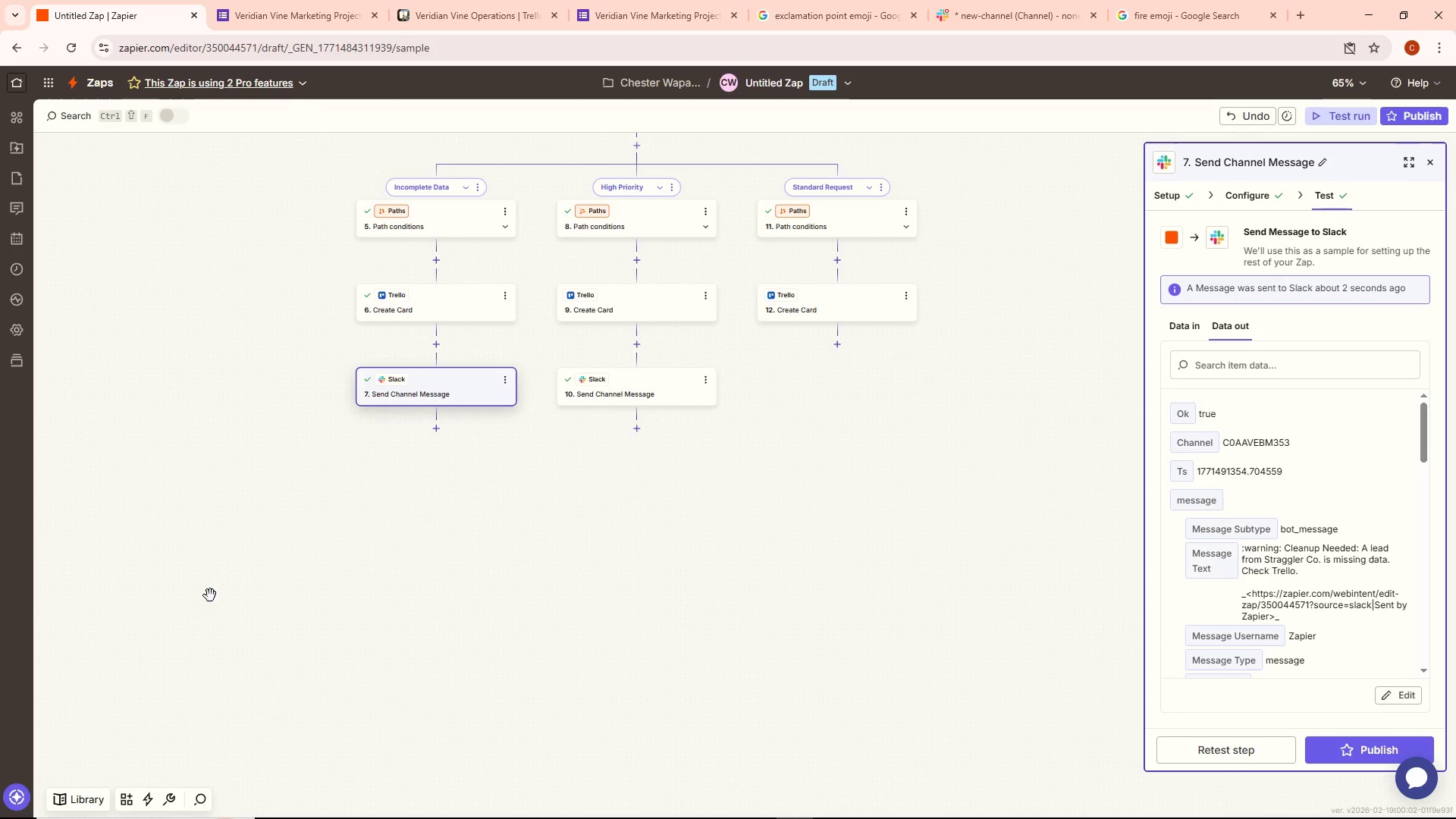 
left_click_drag(start_coordinate=[237, 603], to_coordinate=[293, 761])
 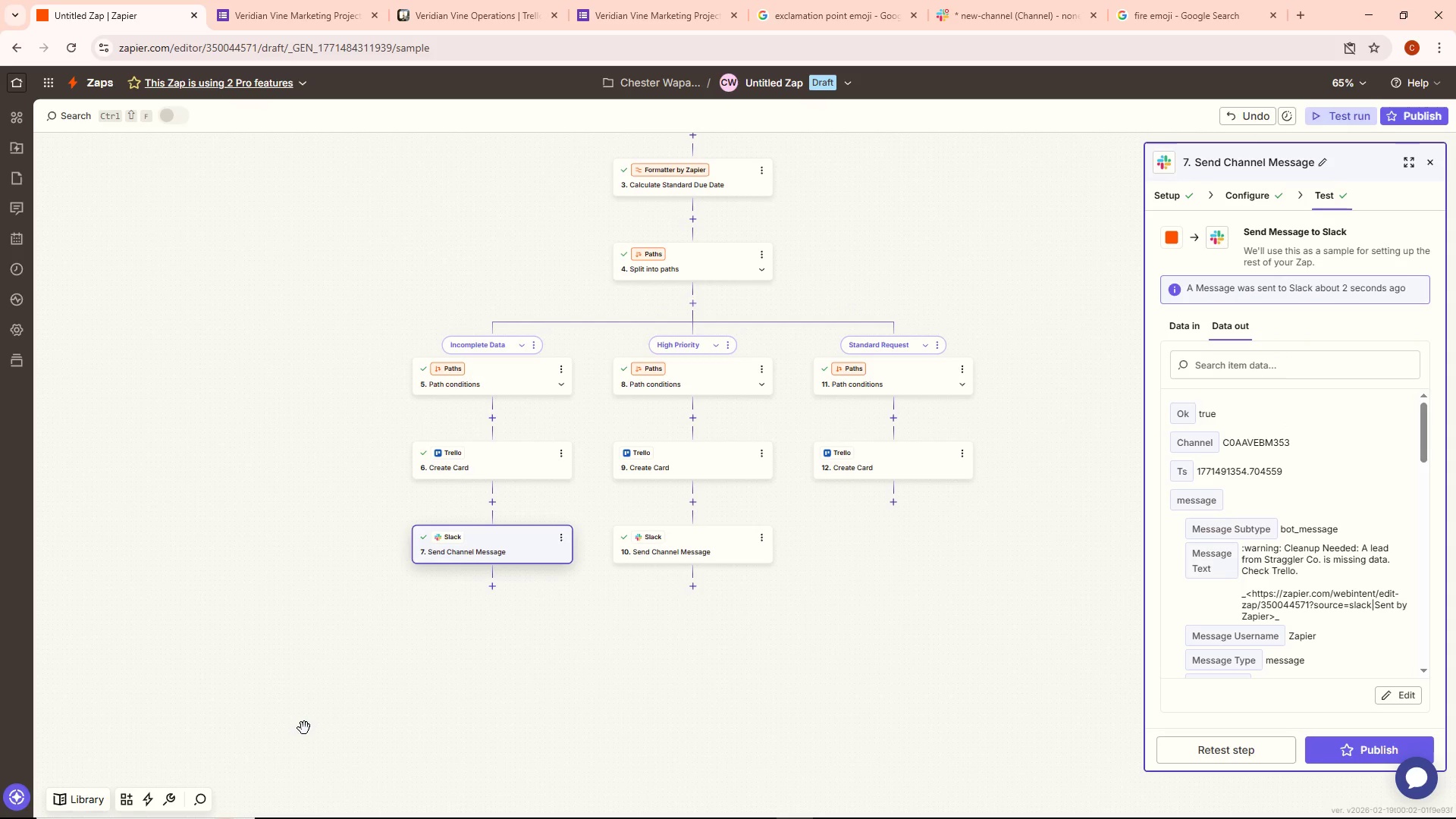 
wait(42.09)
 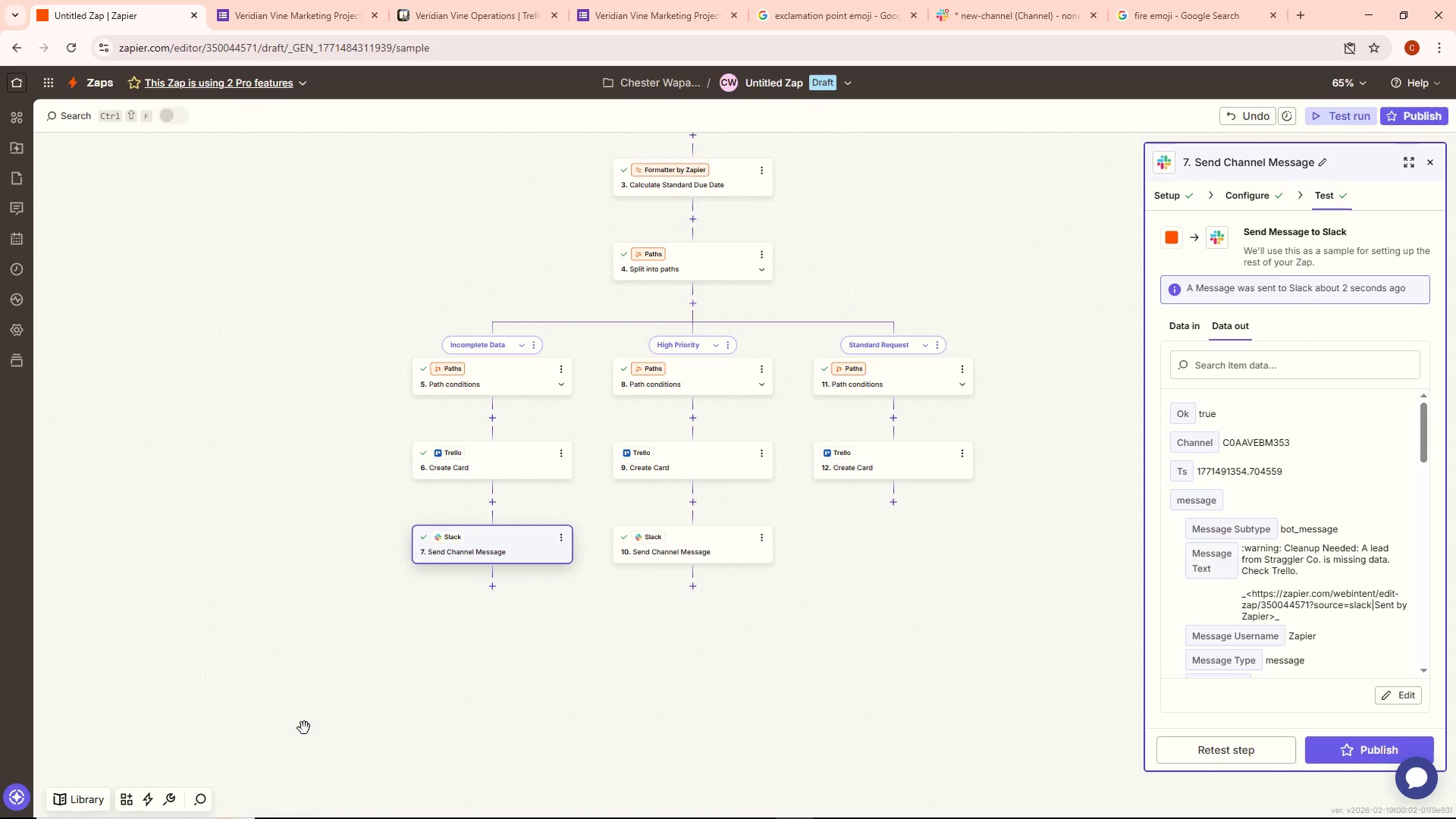 
left_click_drag(start_coordinate=[913, 632], to_coordinate=[891, 637])
 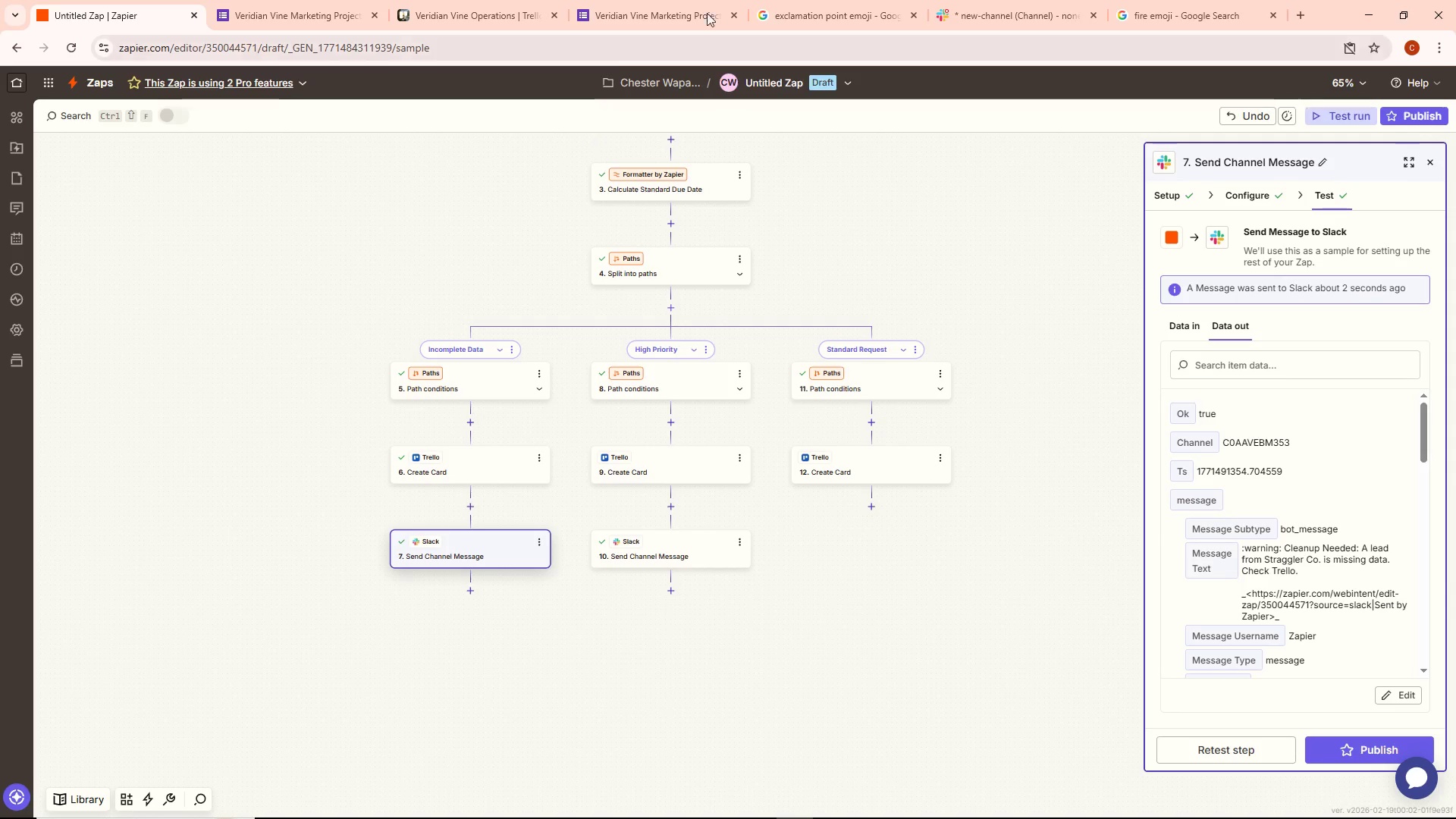 
left_click([659, 0])
 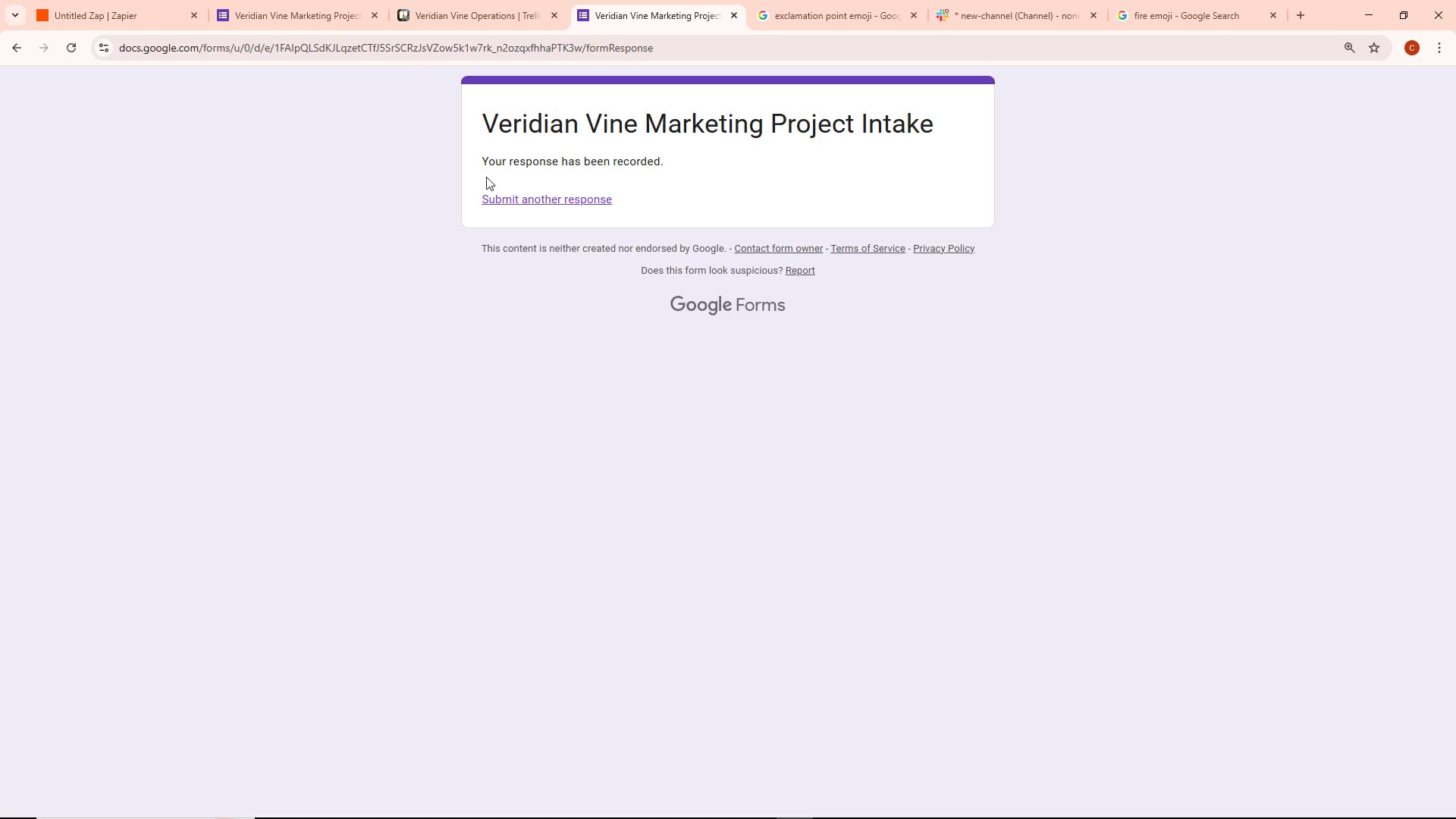 
left_click([510, 197])
 